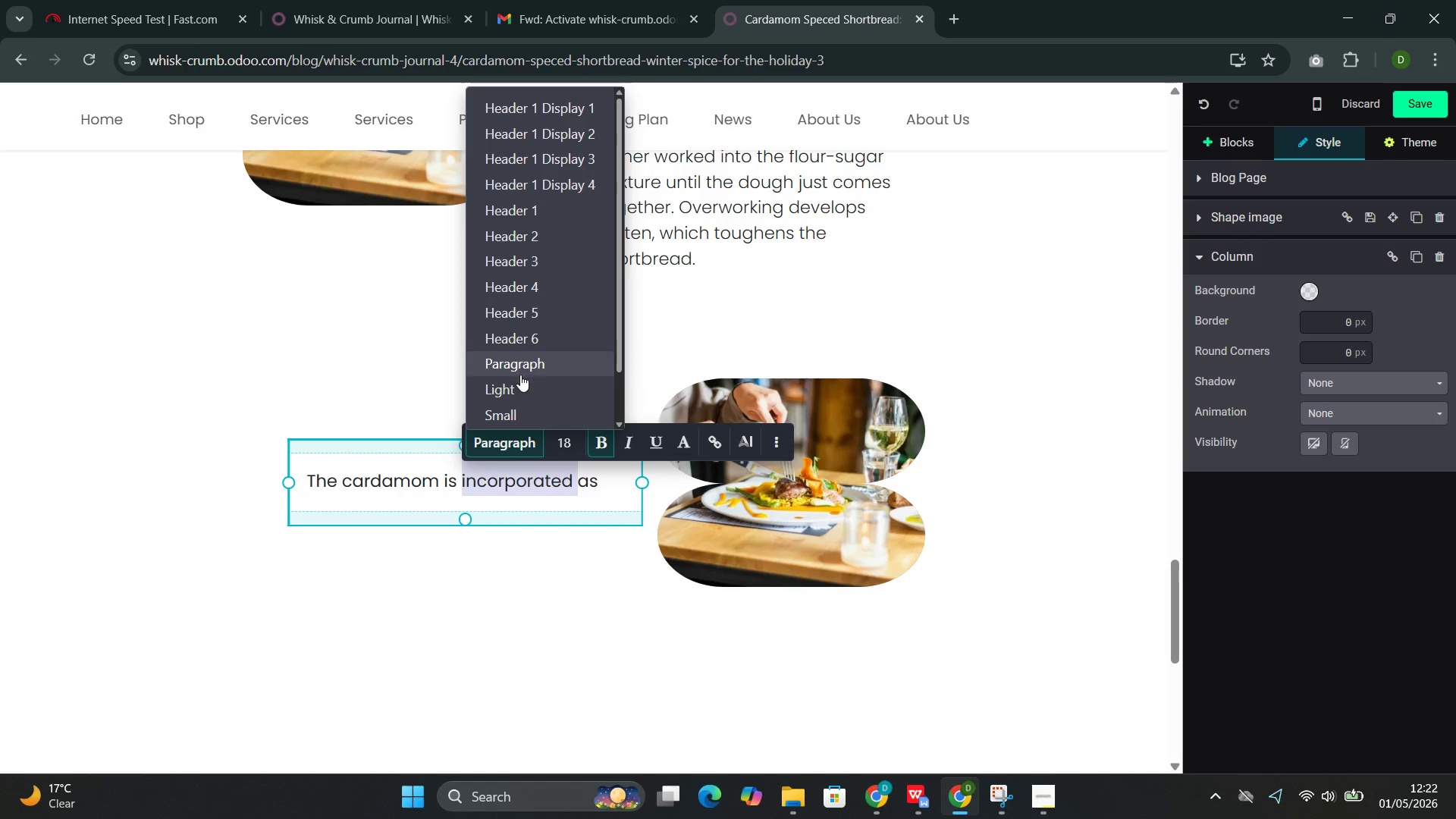 
left_click([519, 375])
 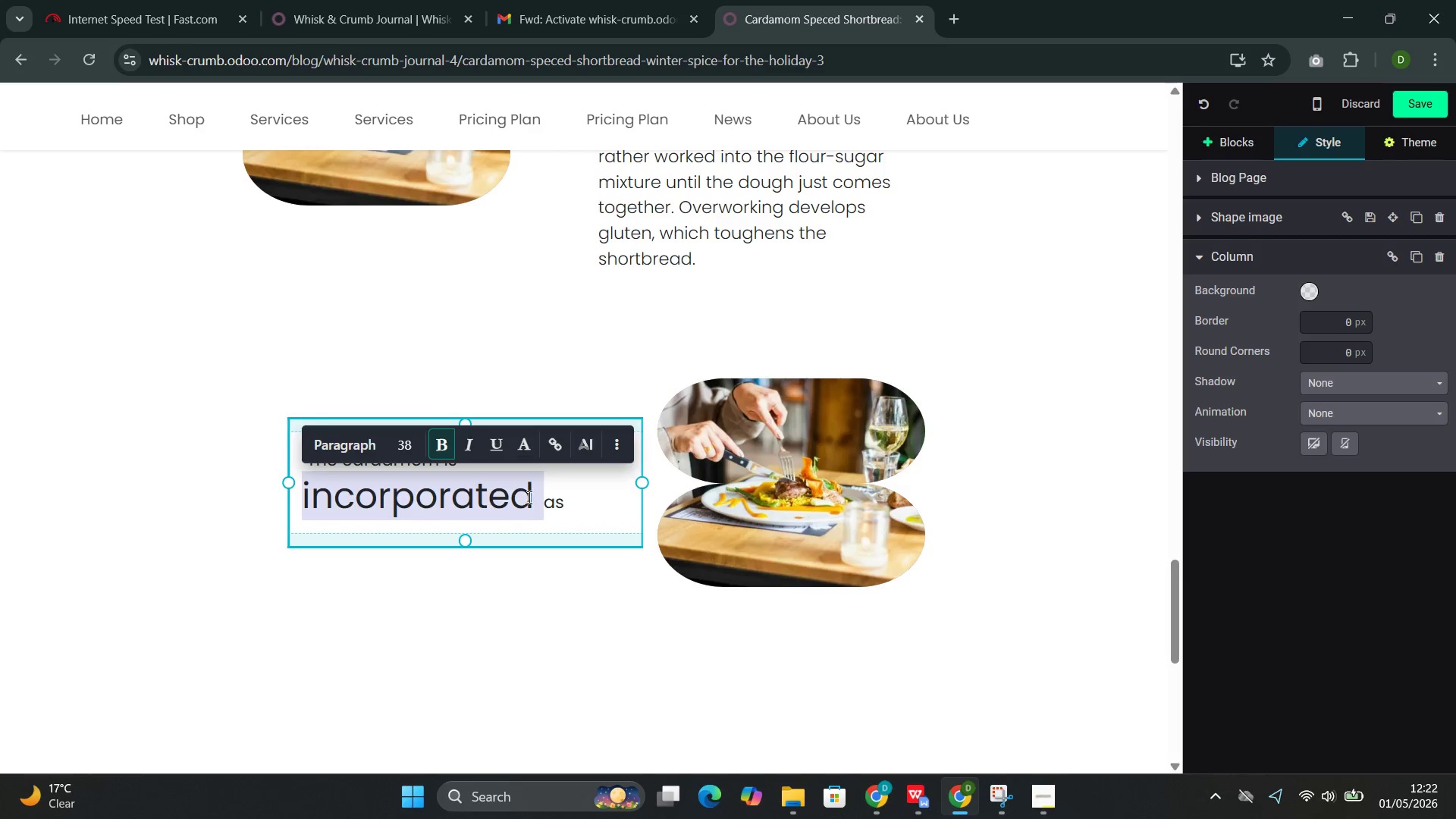 
left_click([566, 502])
 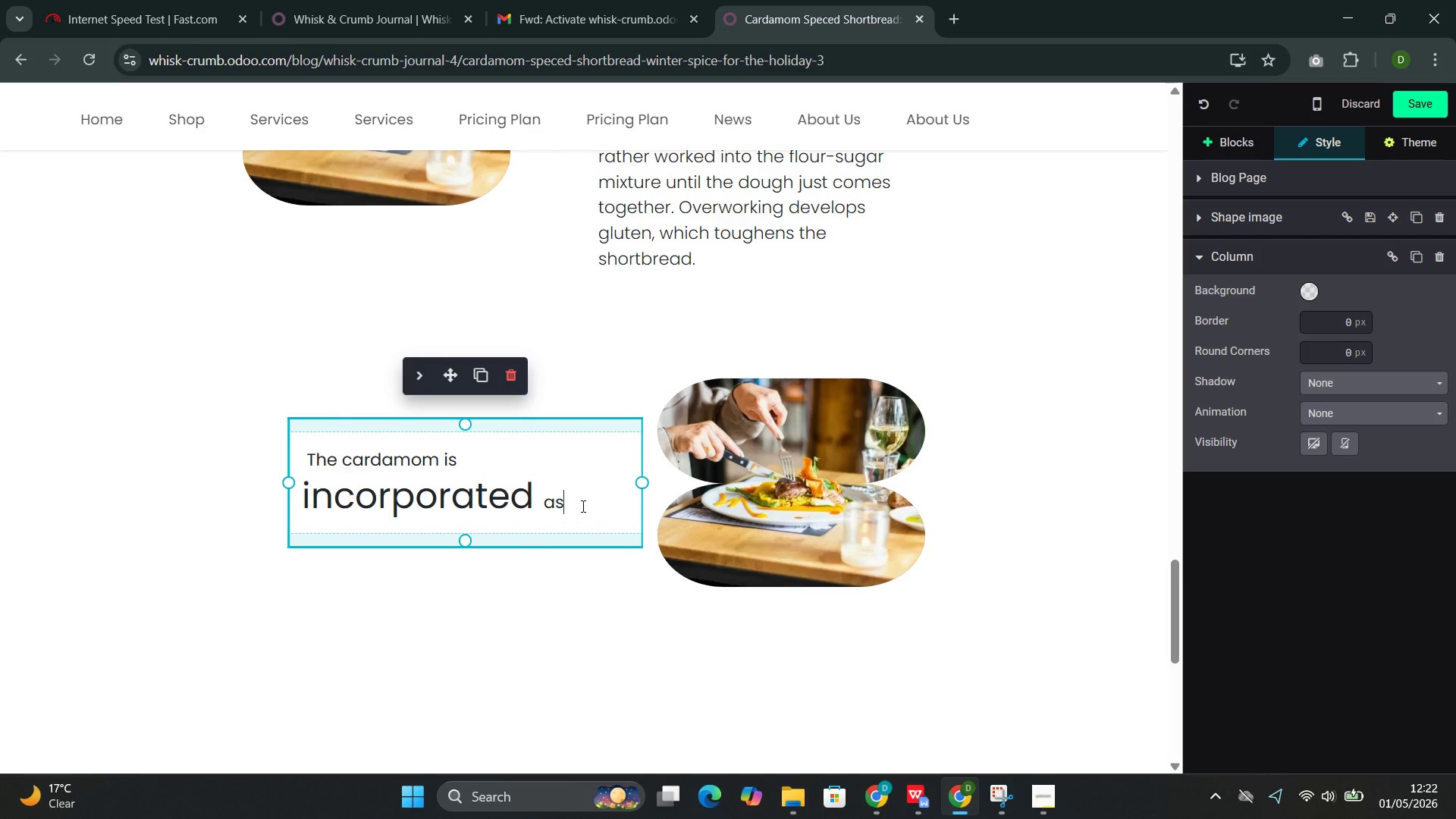 
left_click_drag(start_coordinate=[582, 506], to_coordinate=[306, 462])
 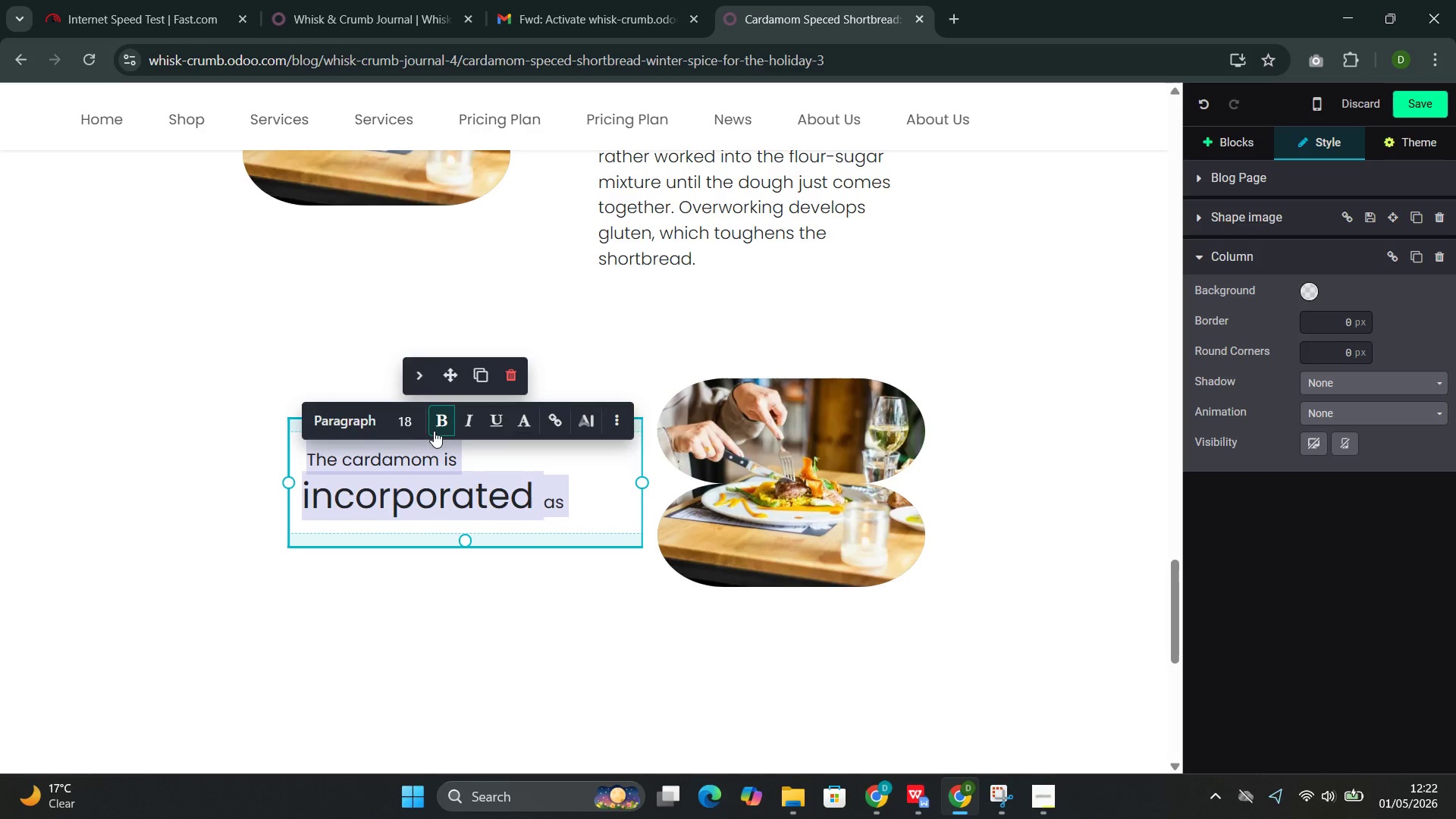 
left_click([438, 431])
 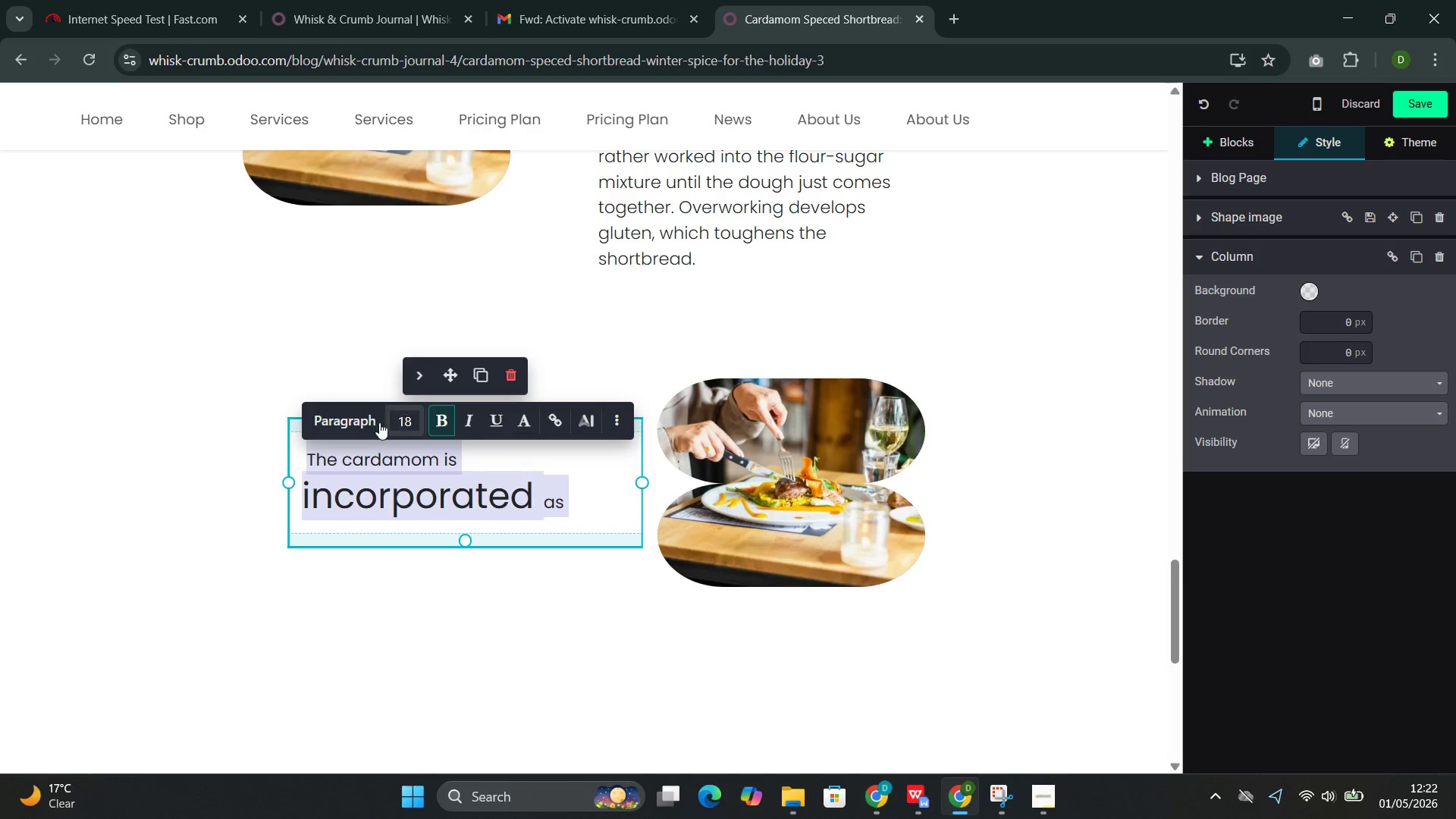 
left_click([361, 422])
 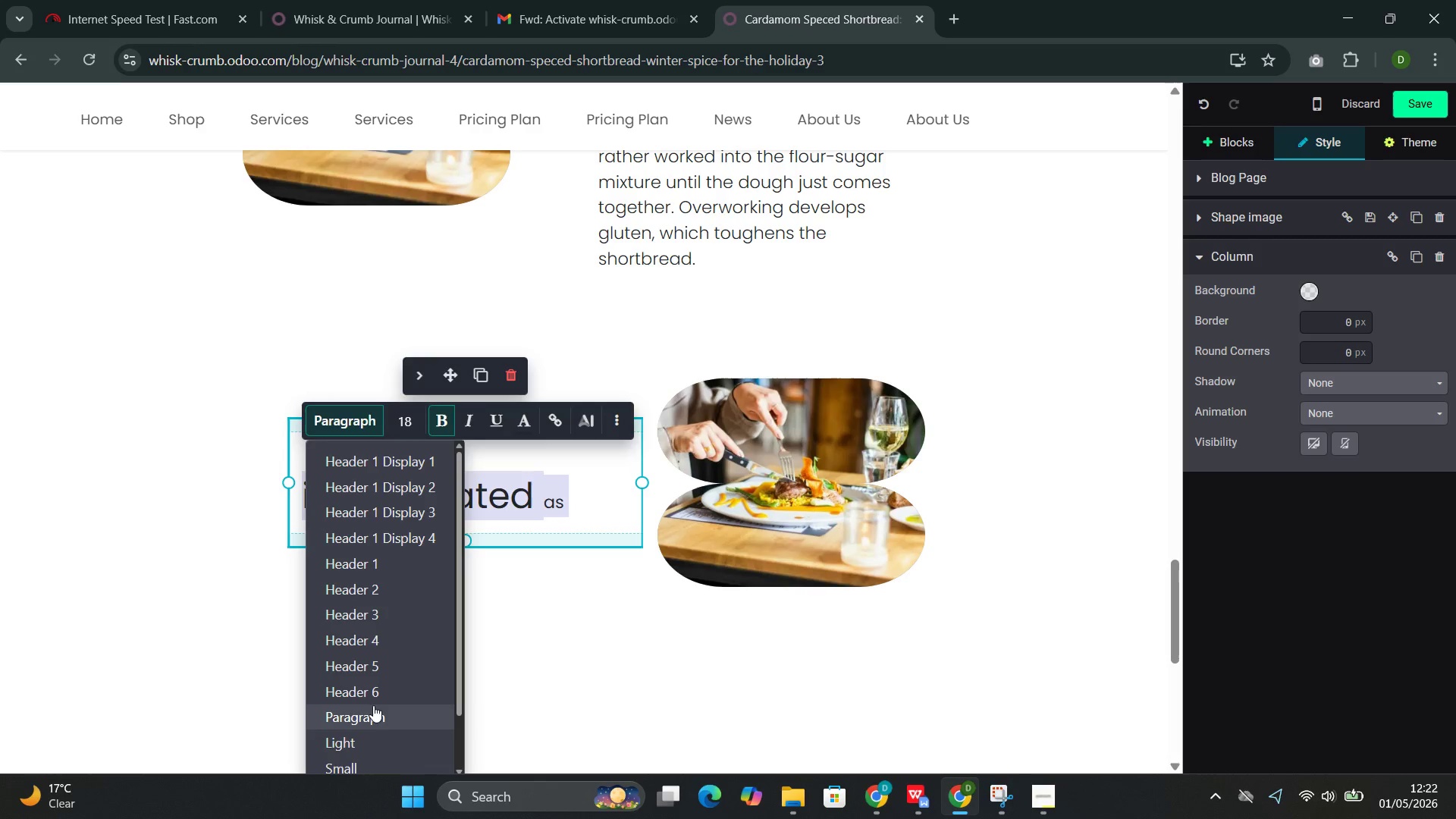 
left_click([372, 704])
 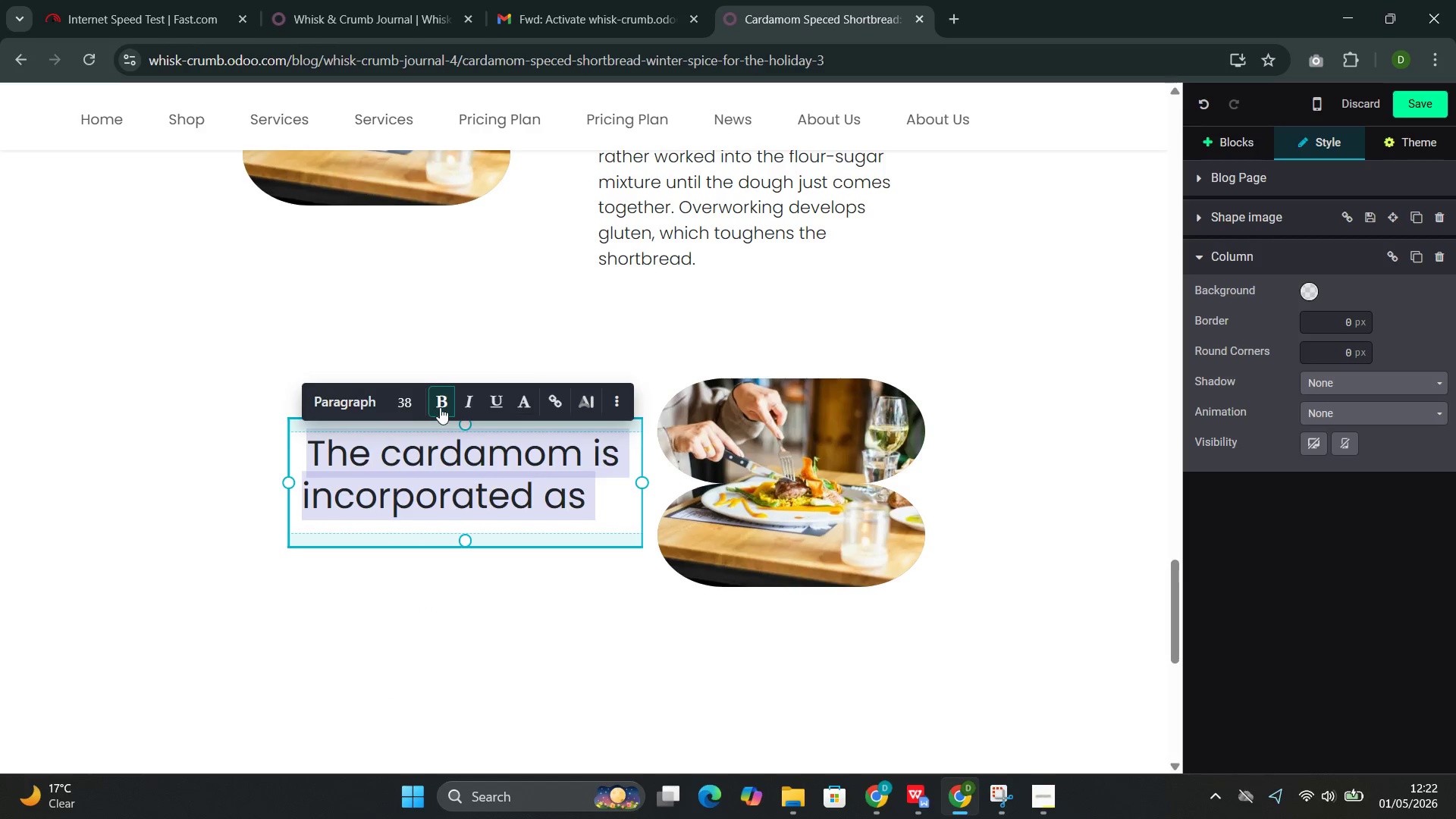 
left_click([440, 409])
 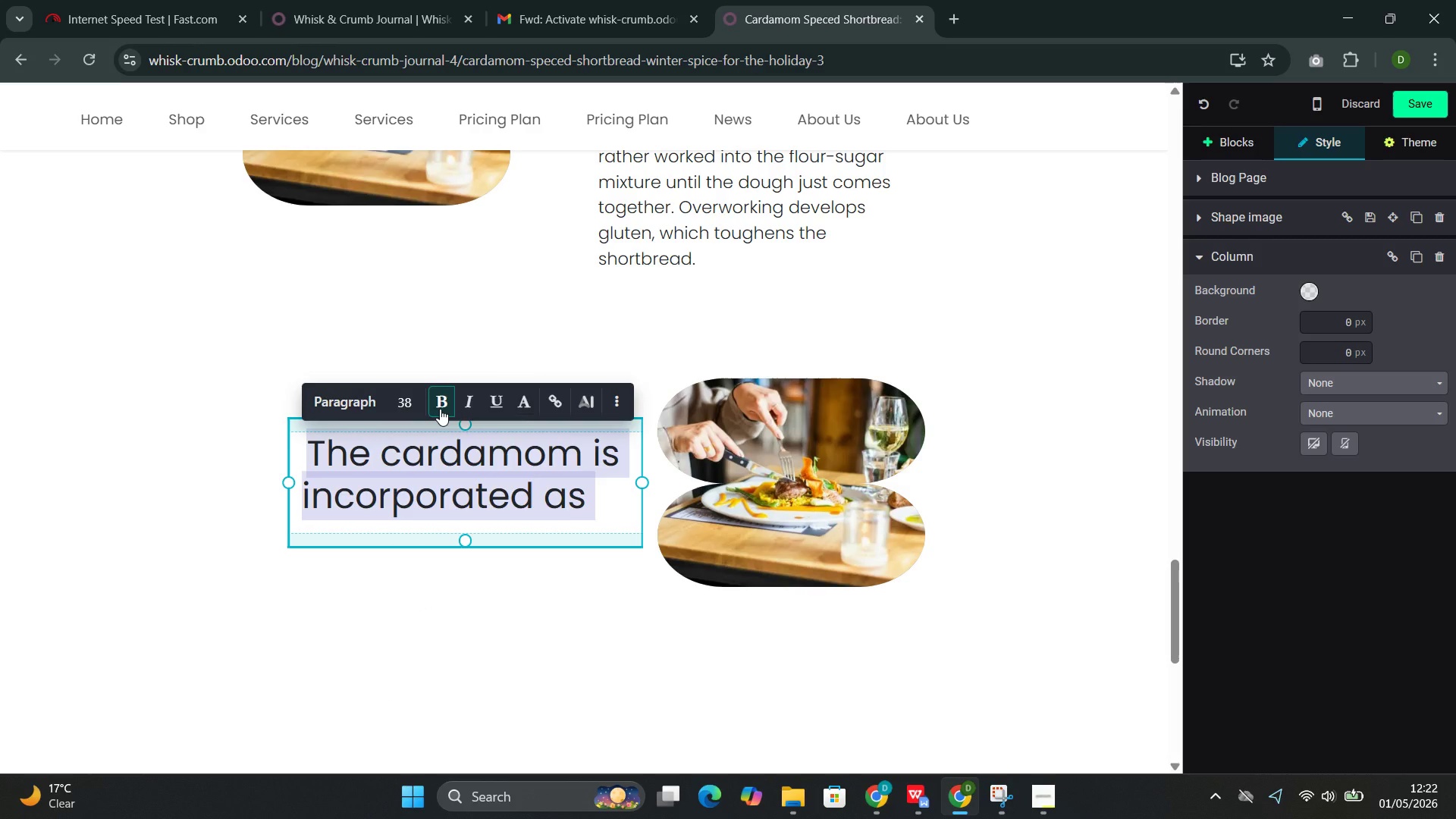 
left_click([440, 409])
 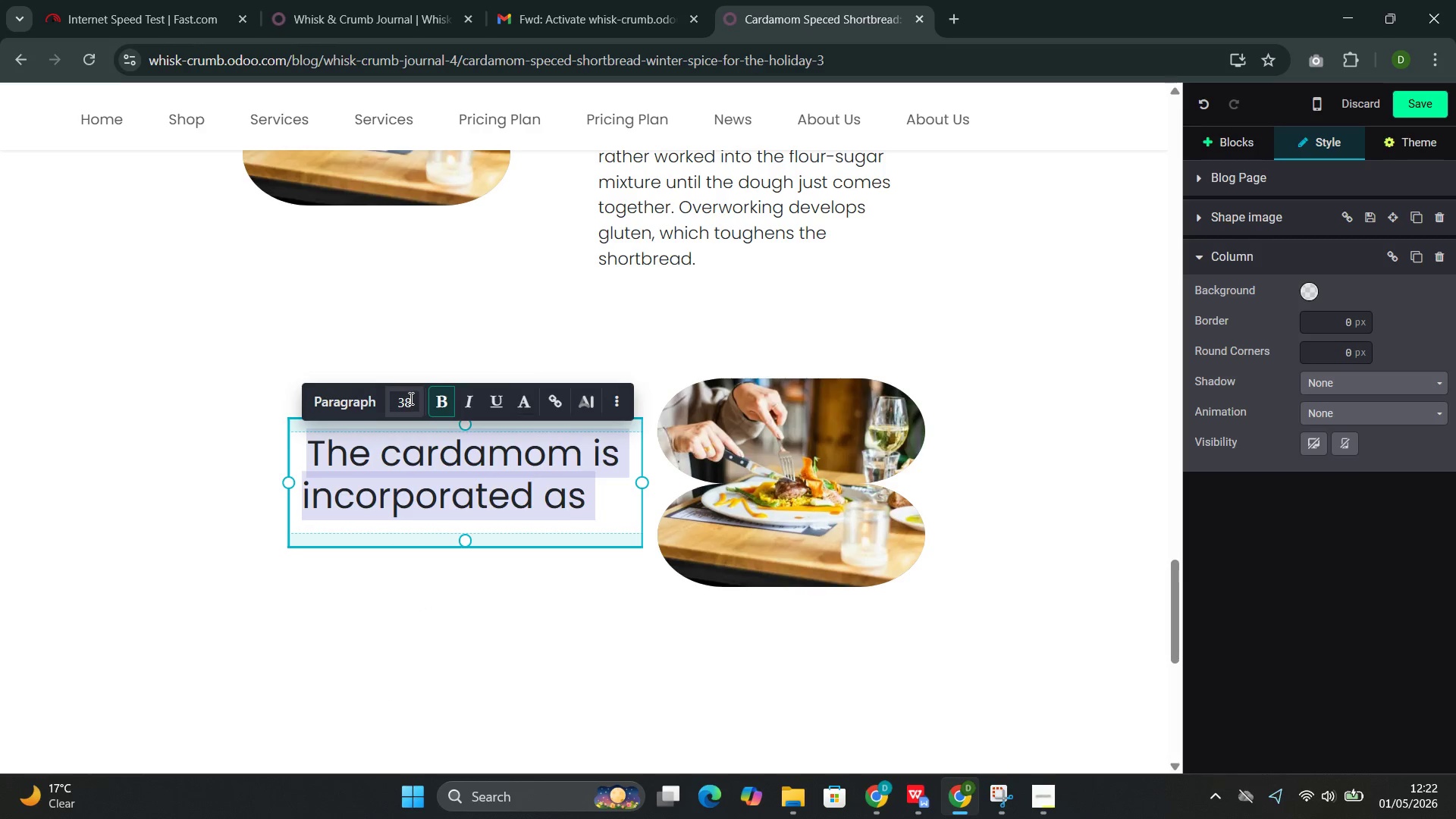 
left_click([410, 398])
 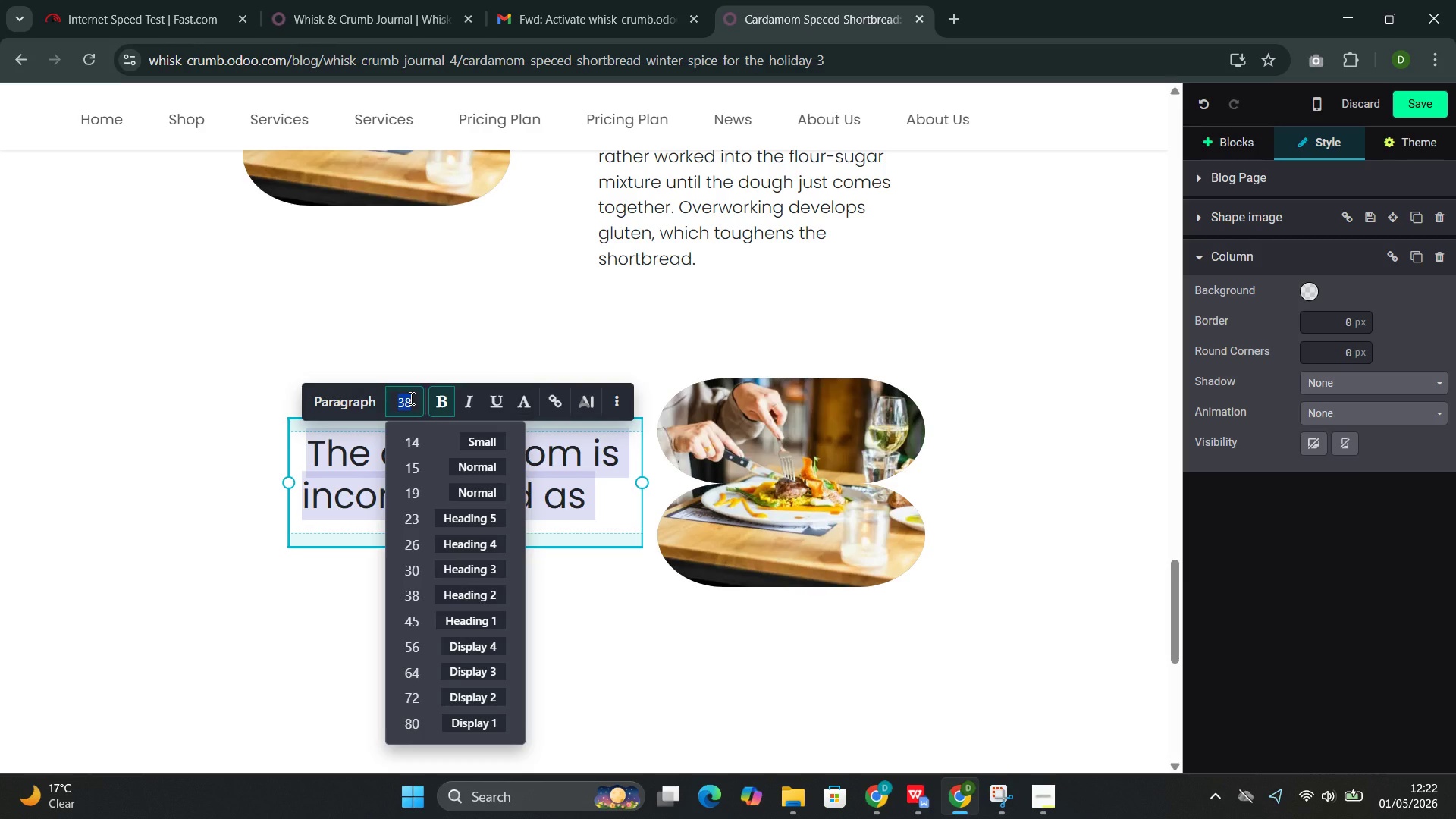 
type(18)
 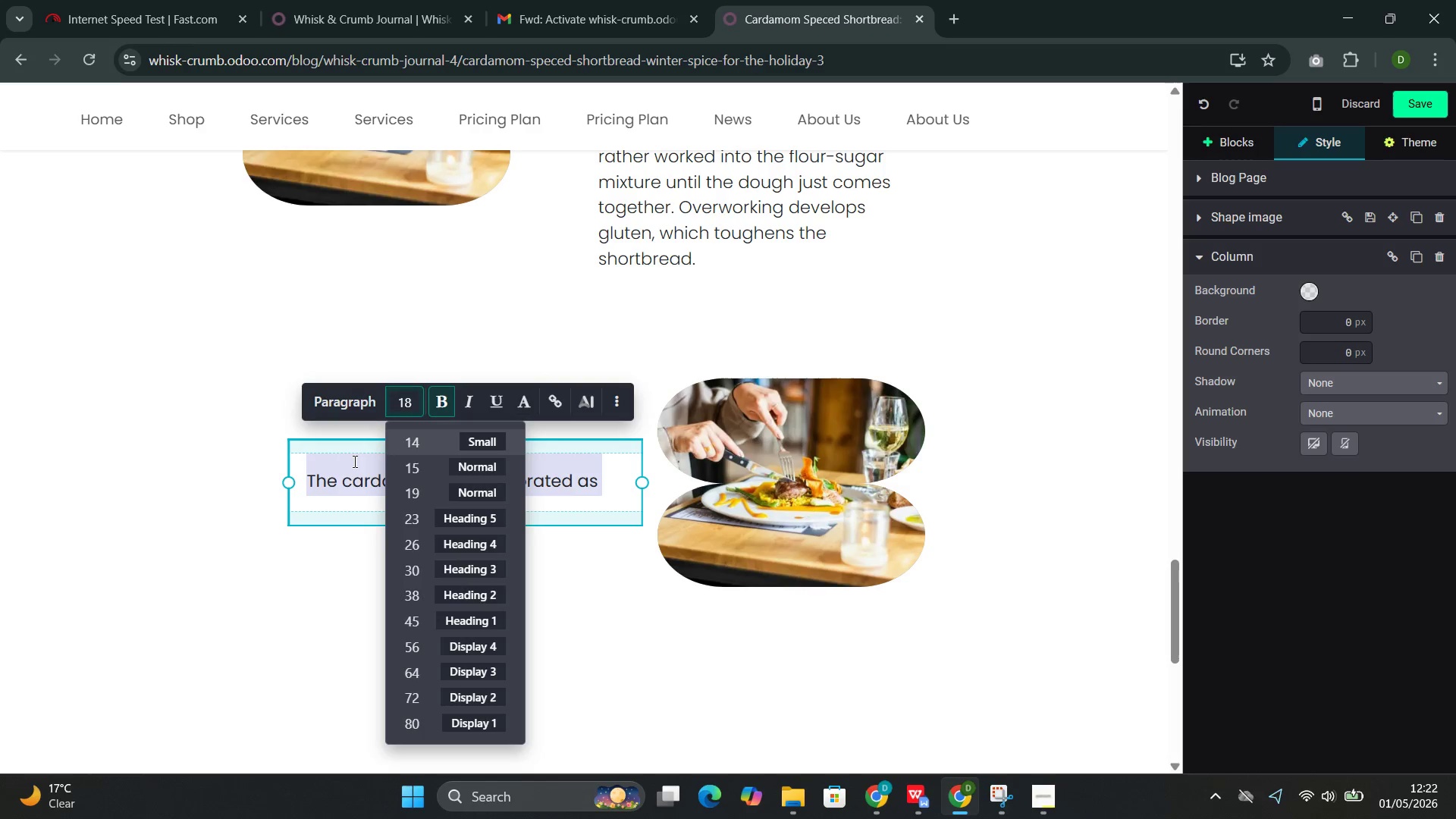 
left_click([338, 475])
 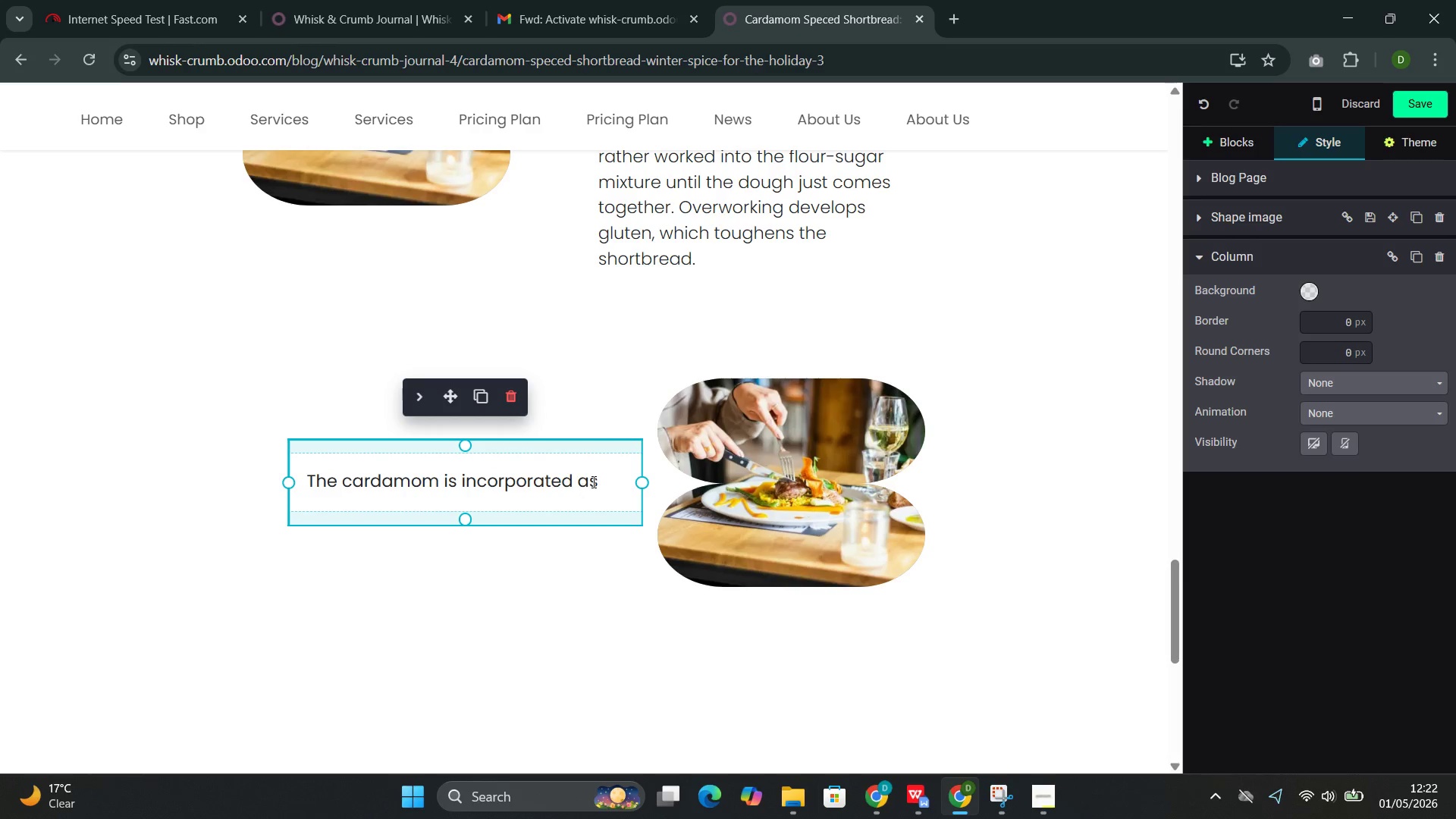 
left_click([601, 479])
 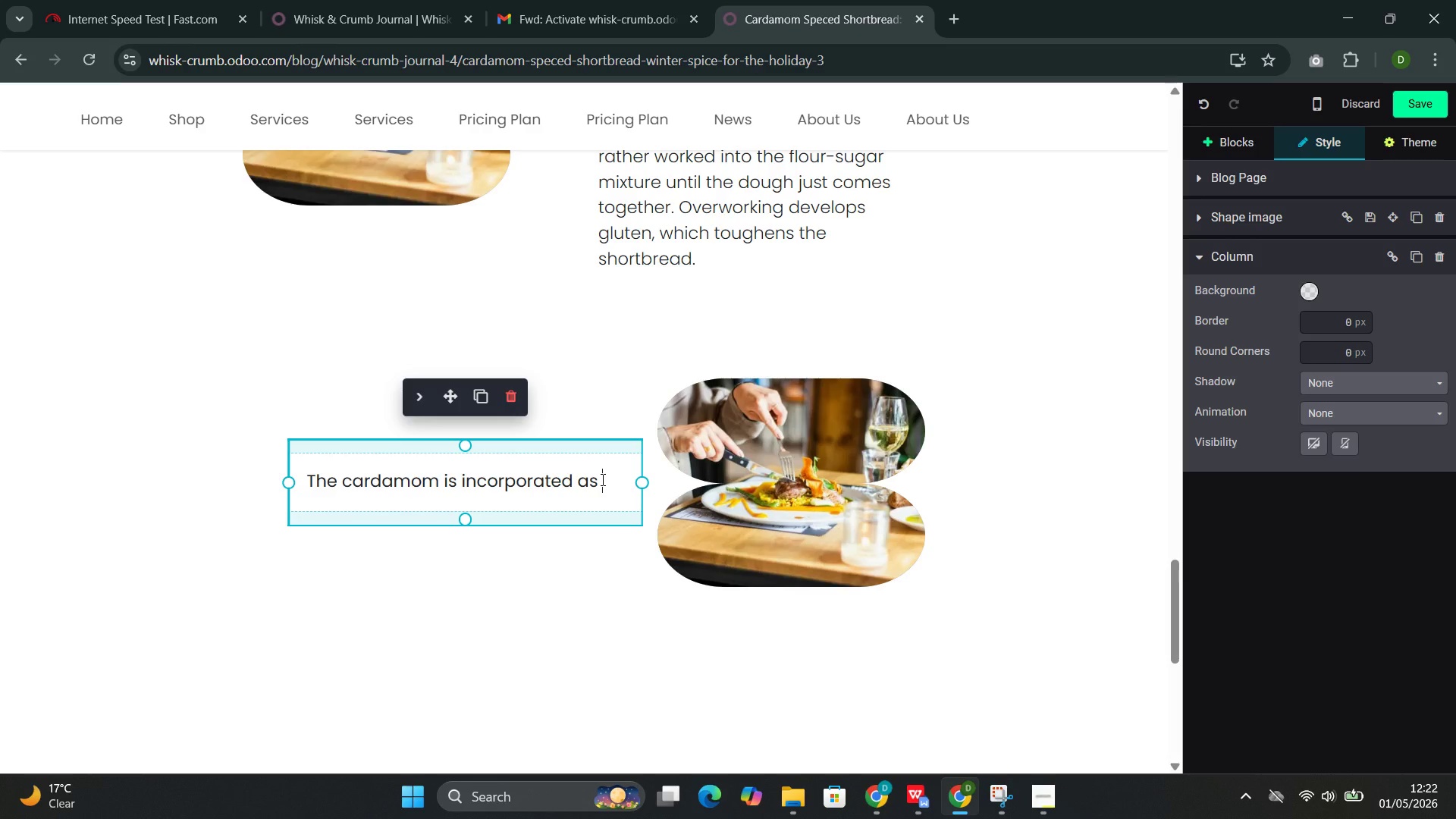 
wait(23.17)
 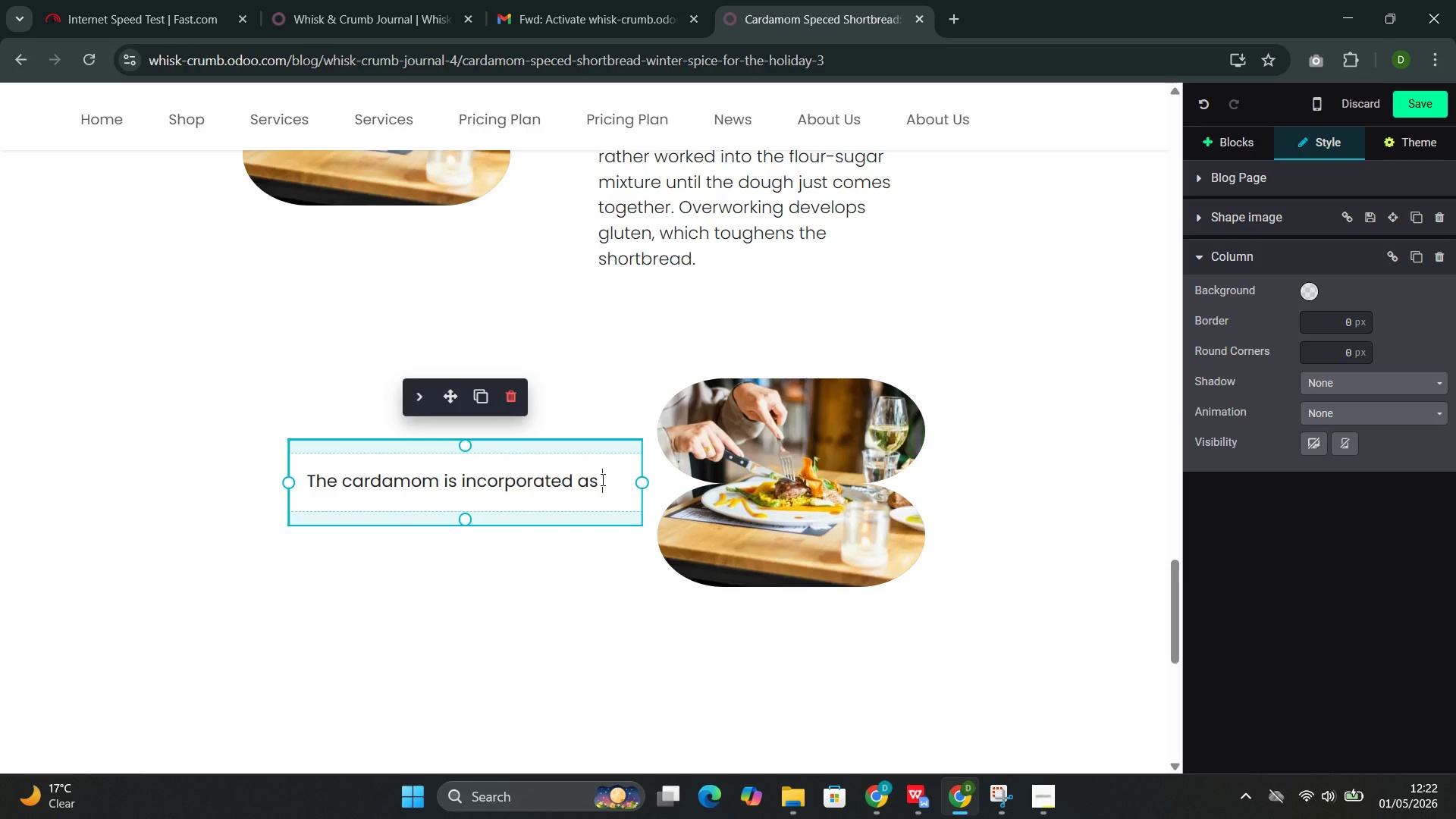 
type(freshly )
 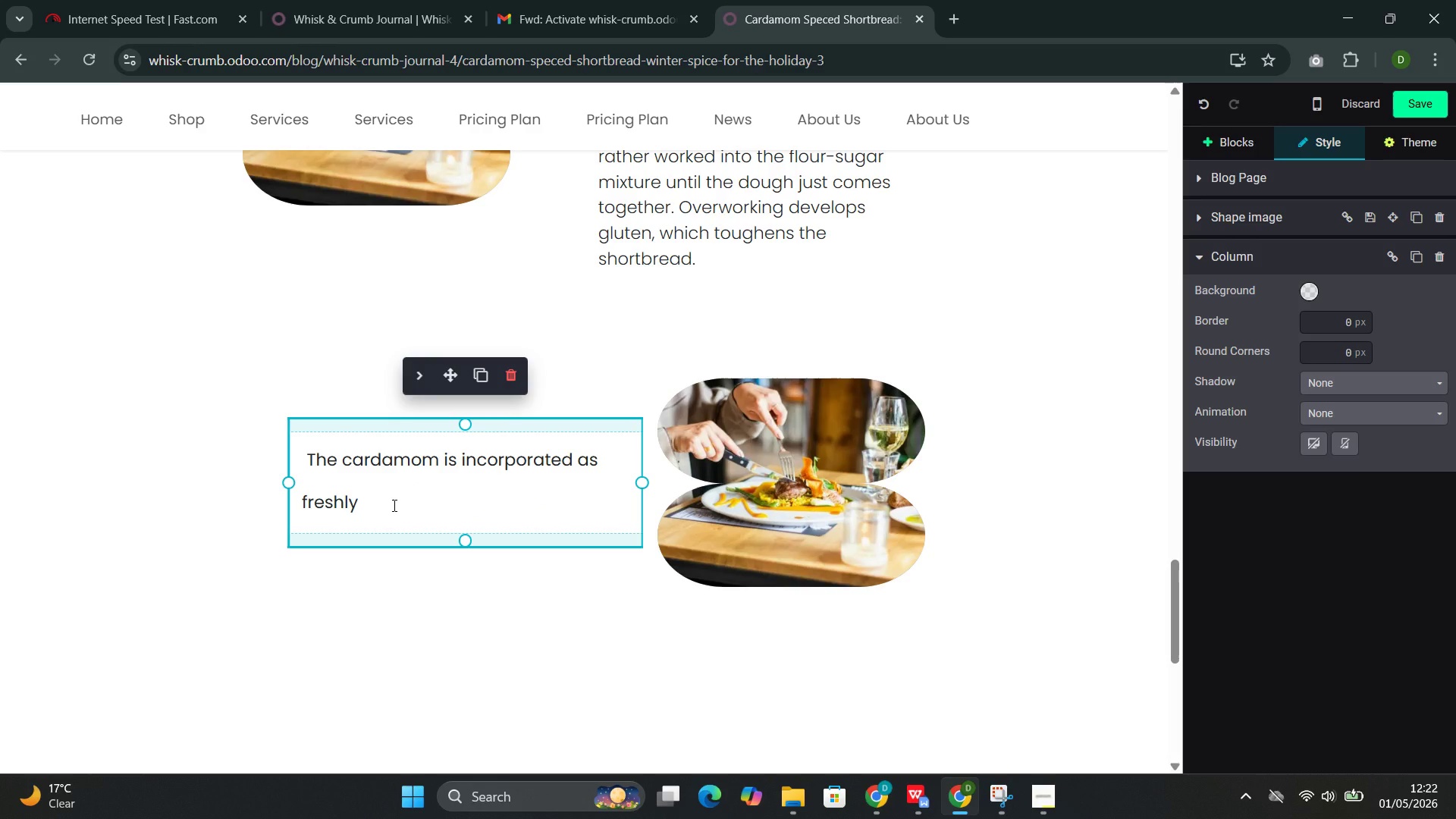 
left_click([393, 505])
 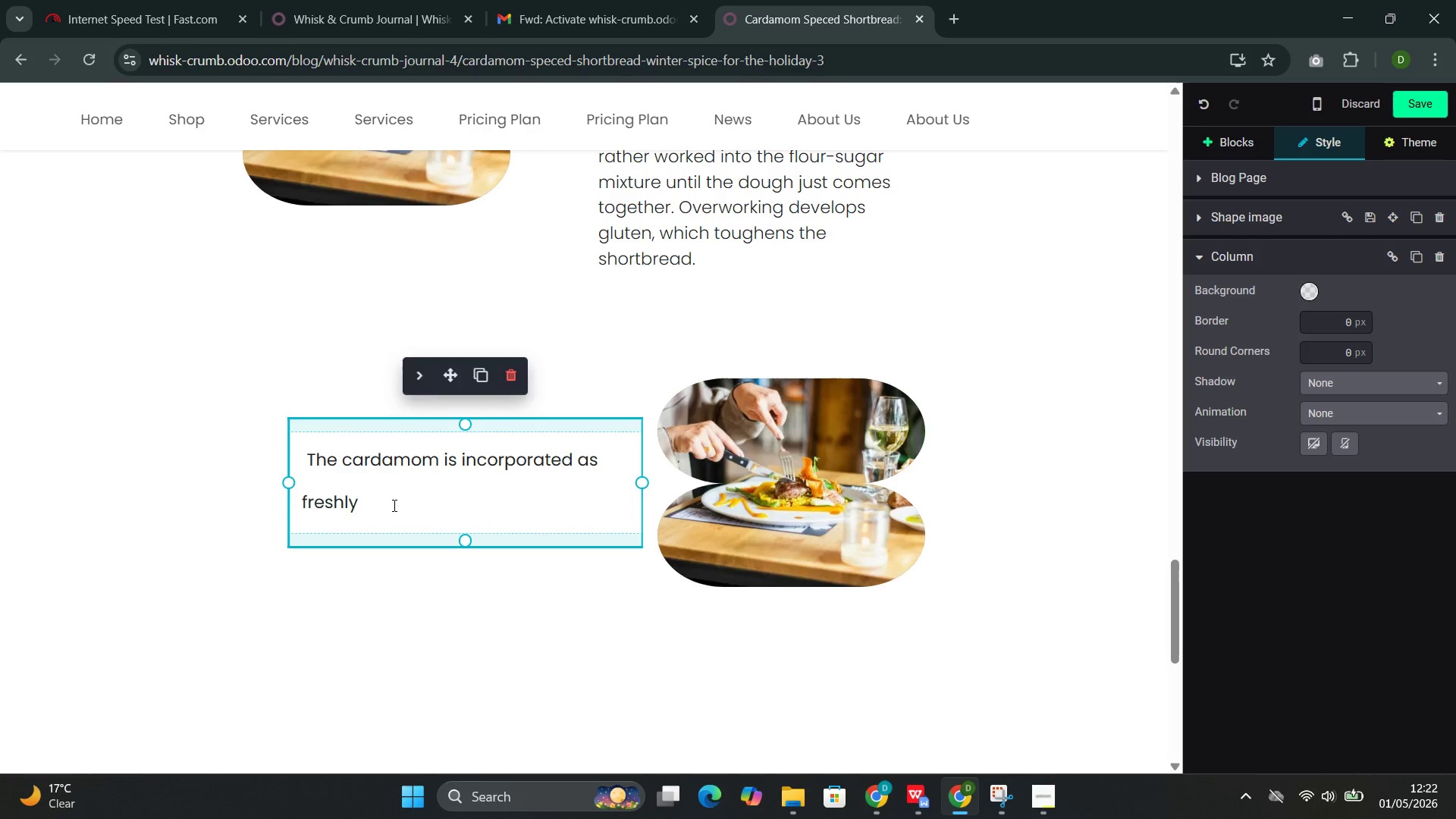 
key(Backspace)
key(Backspace)
key(Backspace)
key(Backspace)
key(Backspace)
key(Backspace)
key(Backspace)
key(Backspace)
key(Backspace)
type( freshly)
 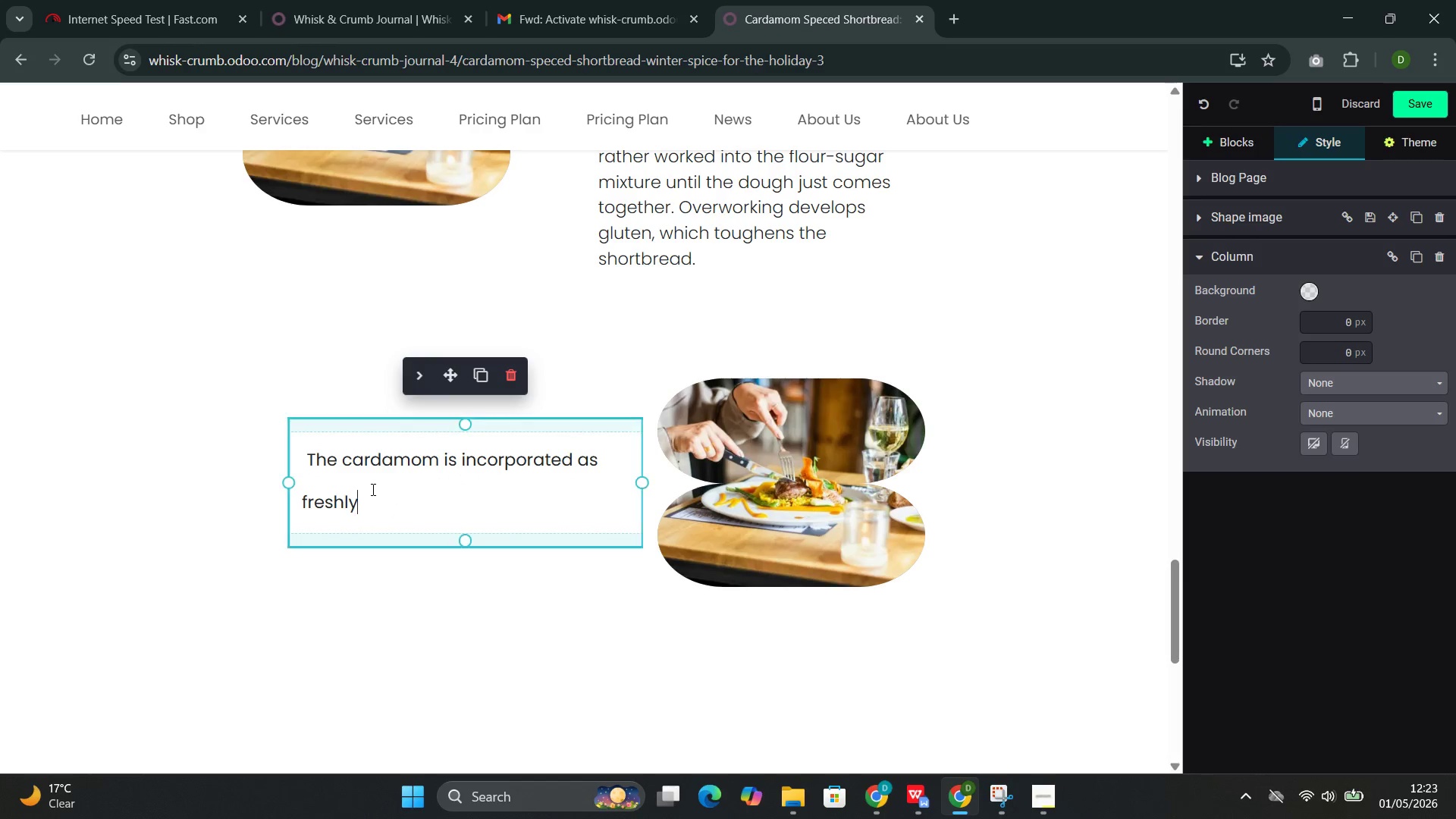 
left_click([373, 489])
 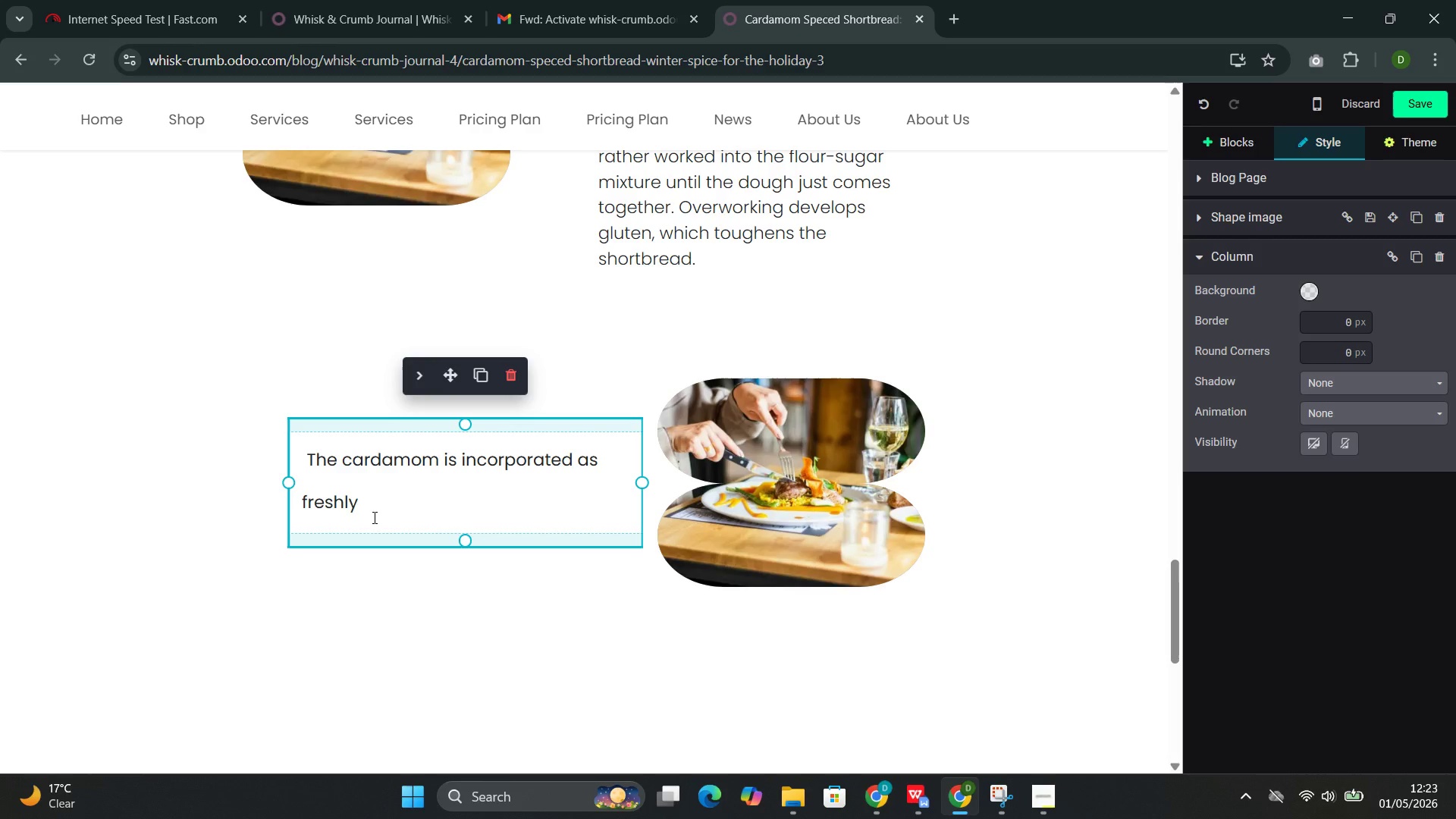 
left_click_drag(start_coordinate=[372, 517], to_coordinate=[303, 469])
 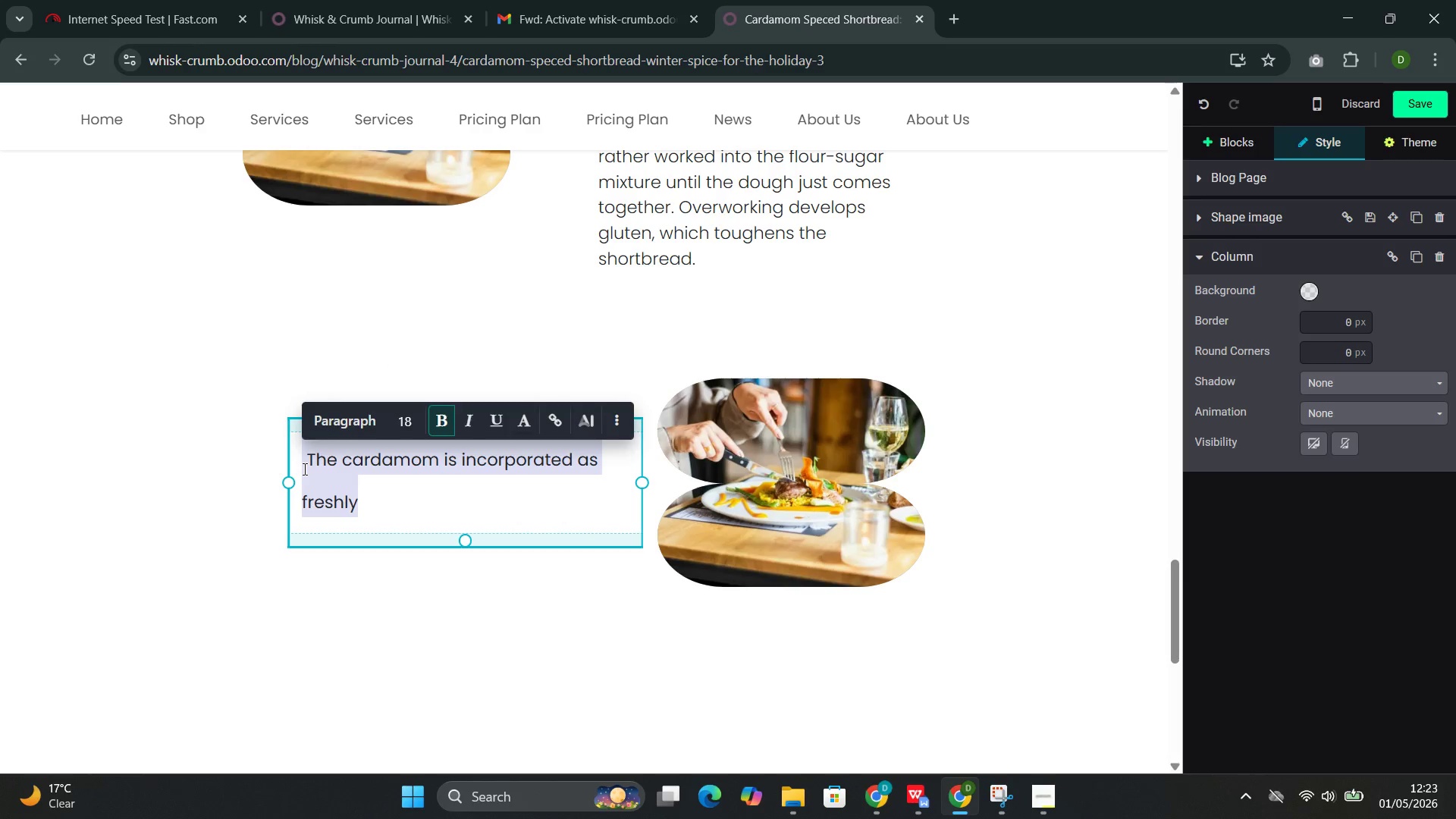 
key(Control+Z)
 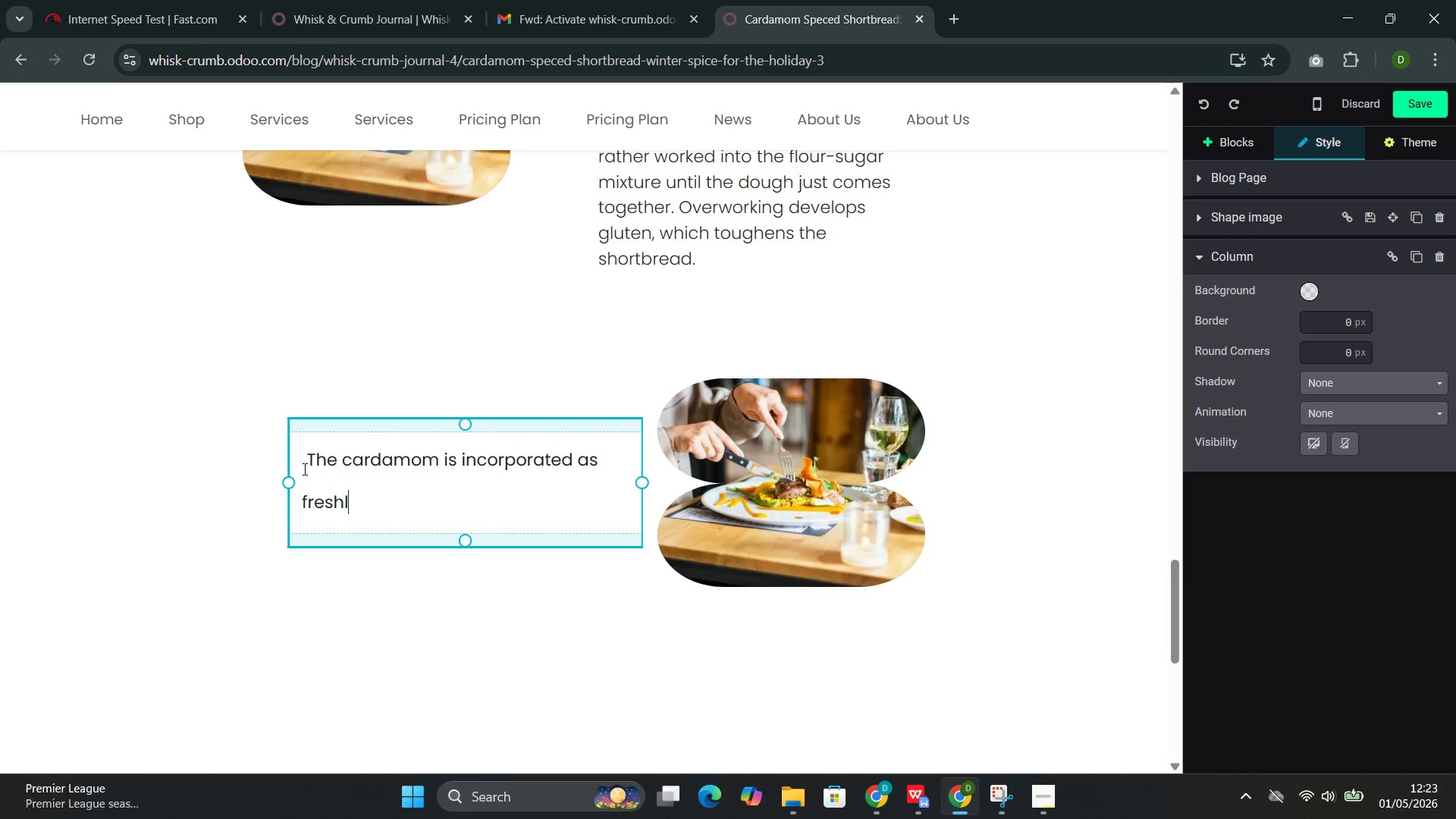 
key(Control+Z)
 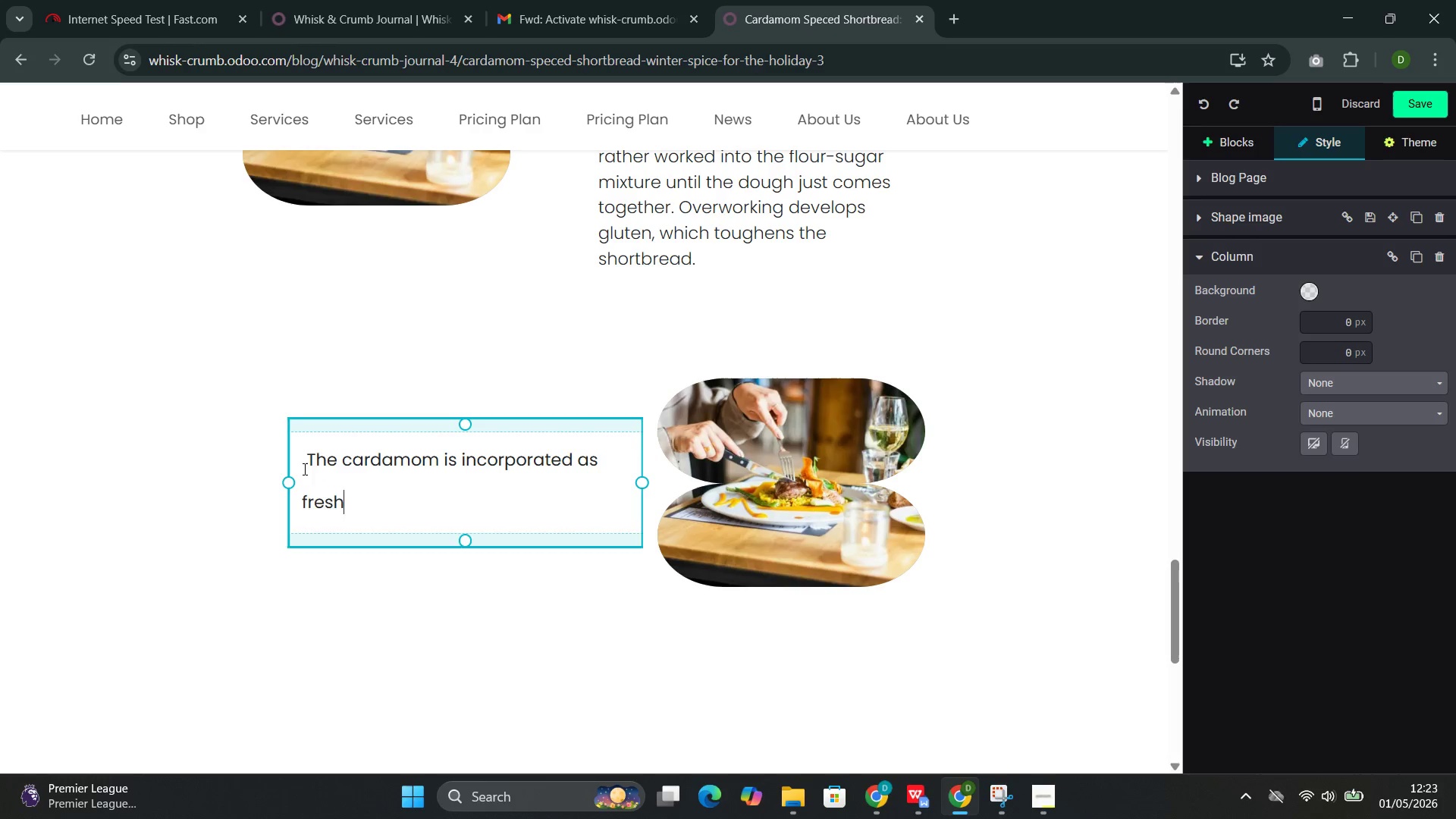 
key(Control+Z)
 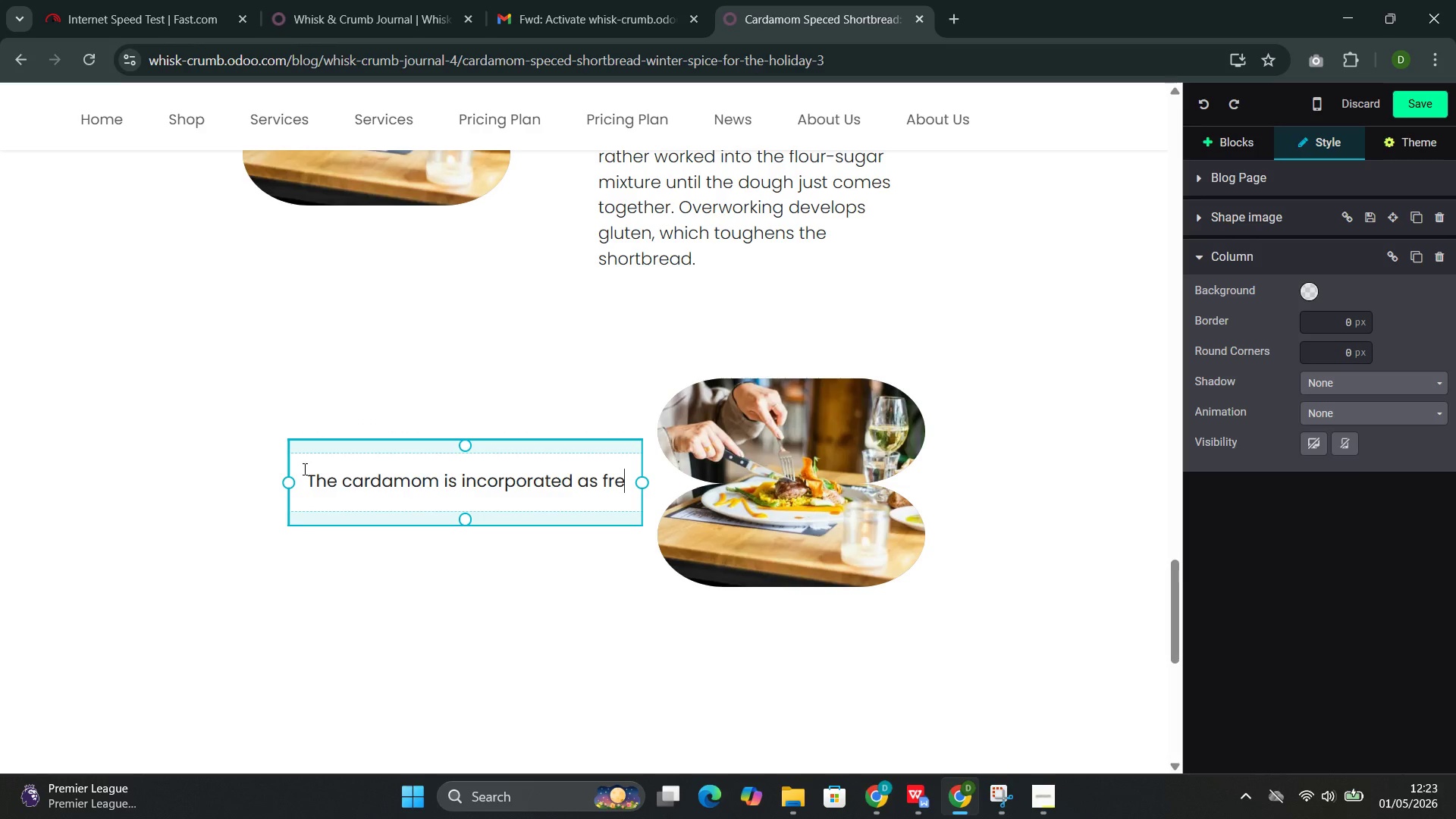 
hold_key(key=Z, duration=1.17)
 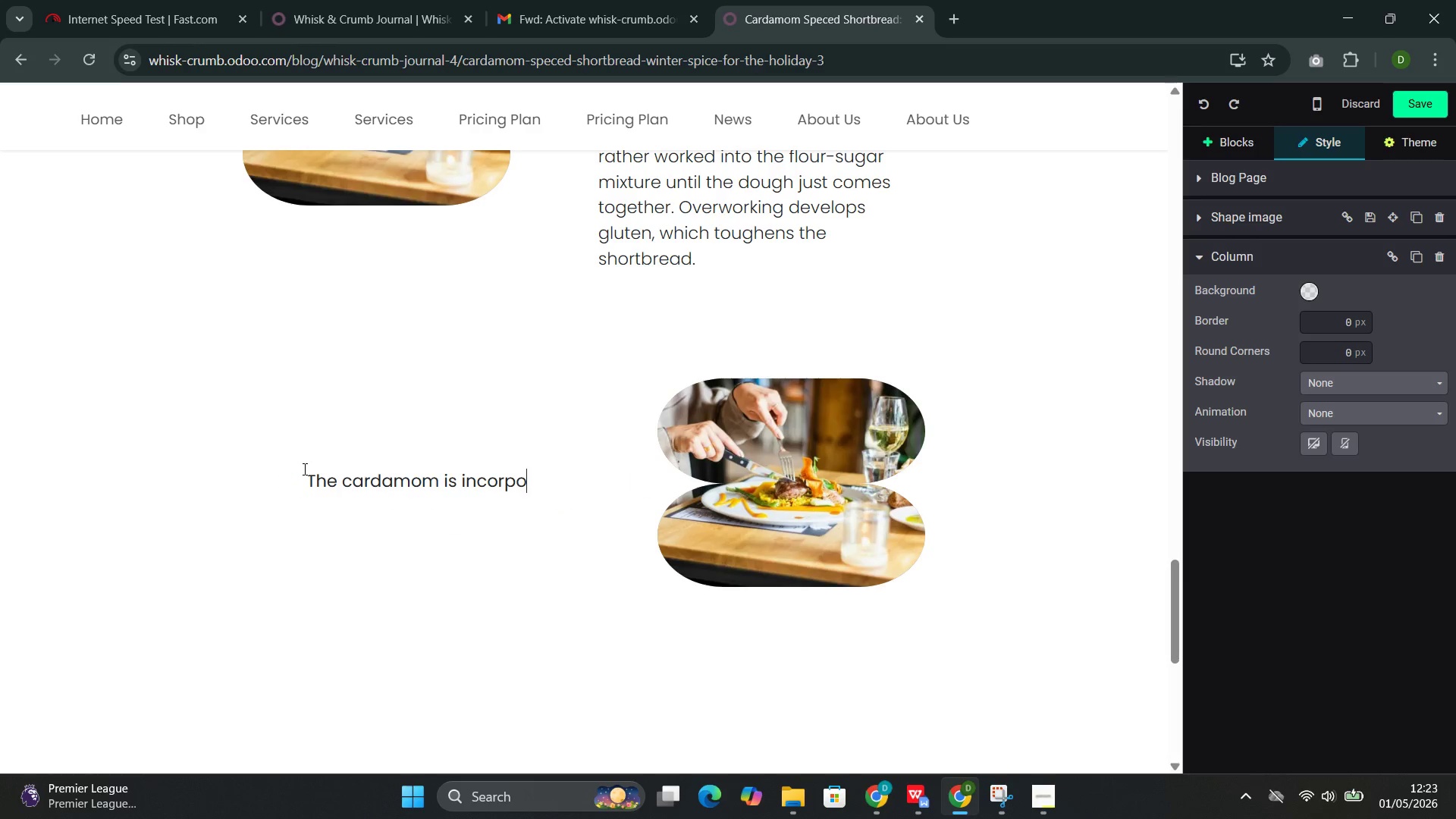 
hold_key(key=ControlLeft, duration=1.95)
 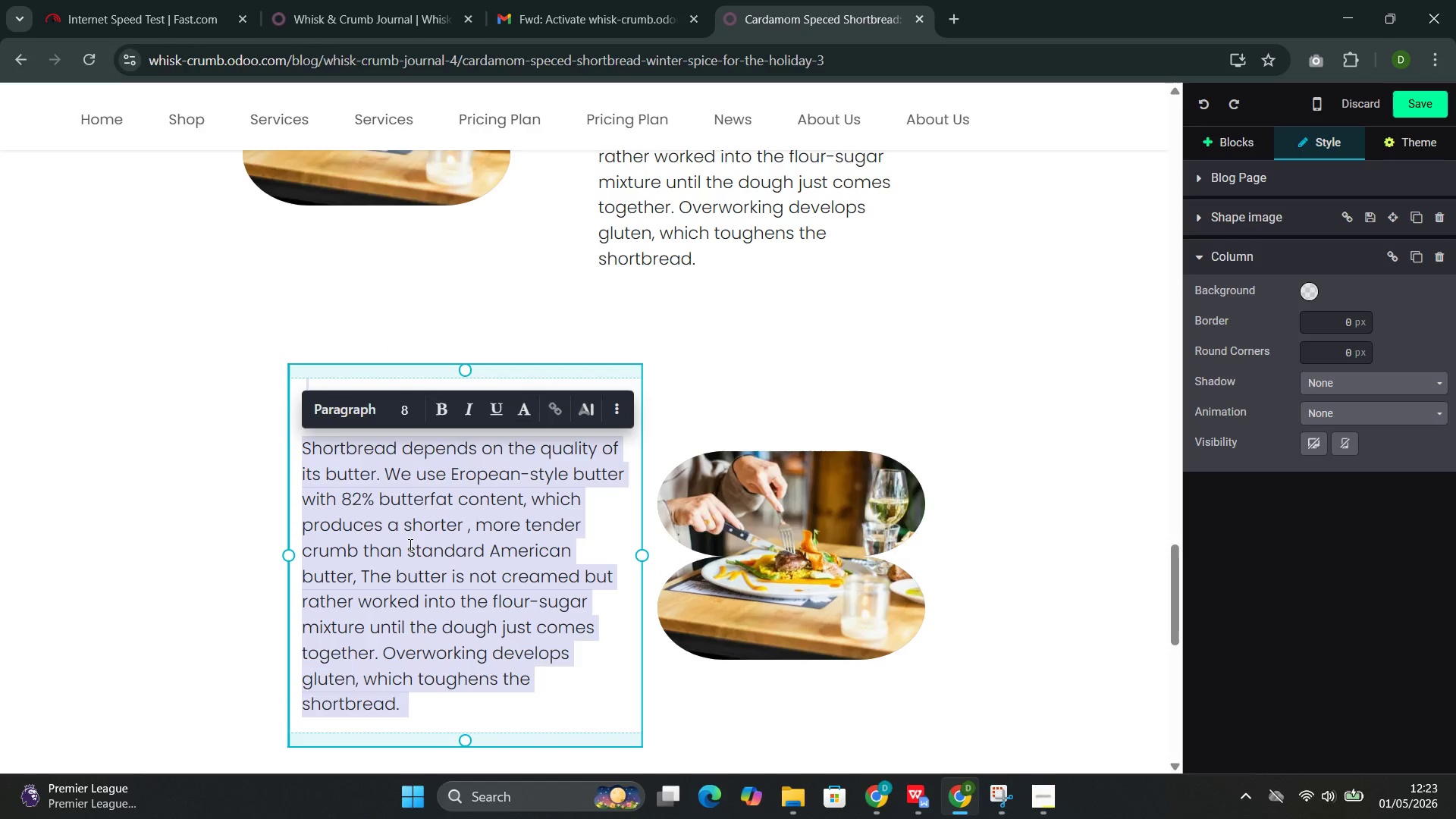 
hold_key(key=Z, duration=1.14)
 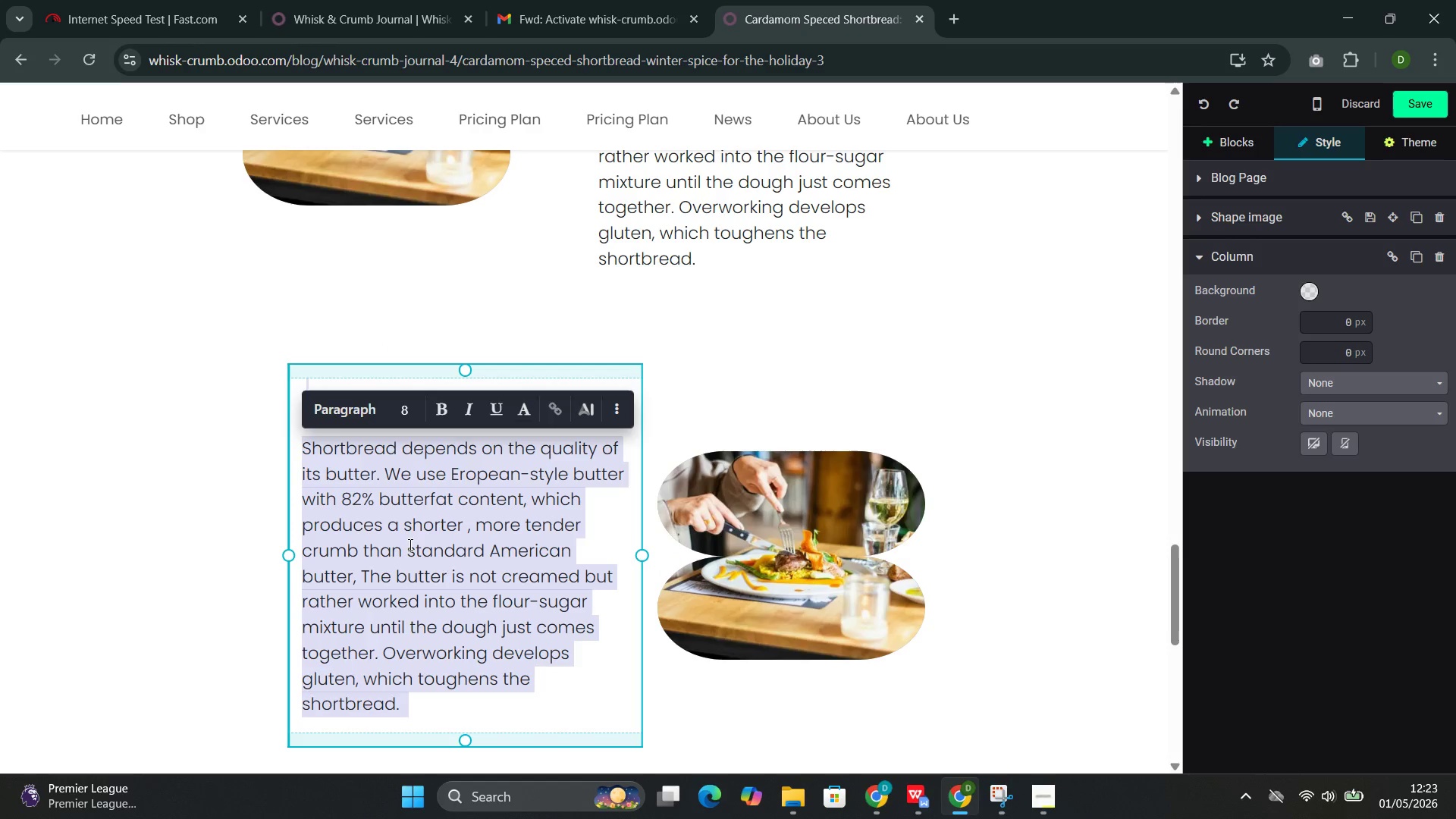 
left_click([438, 579])
 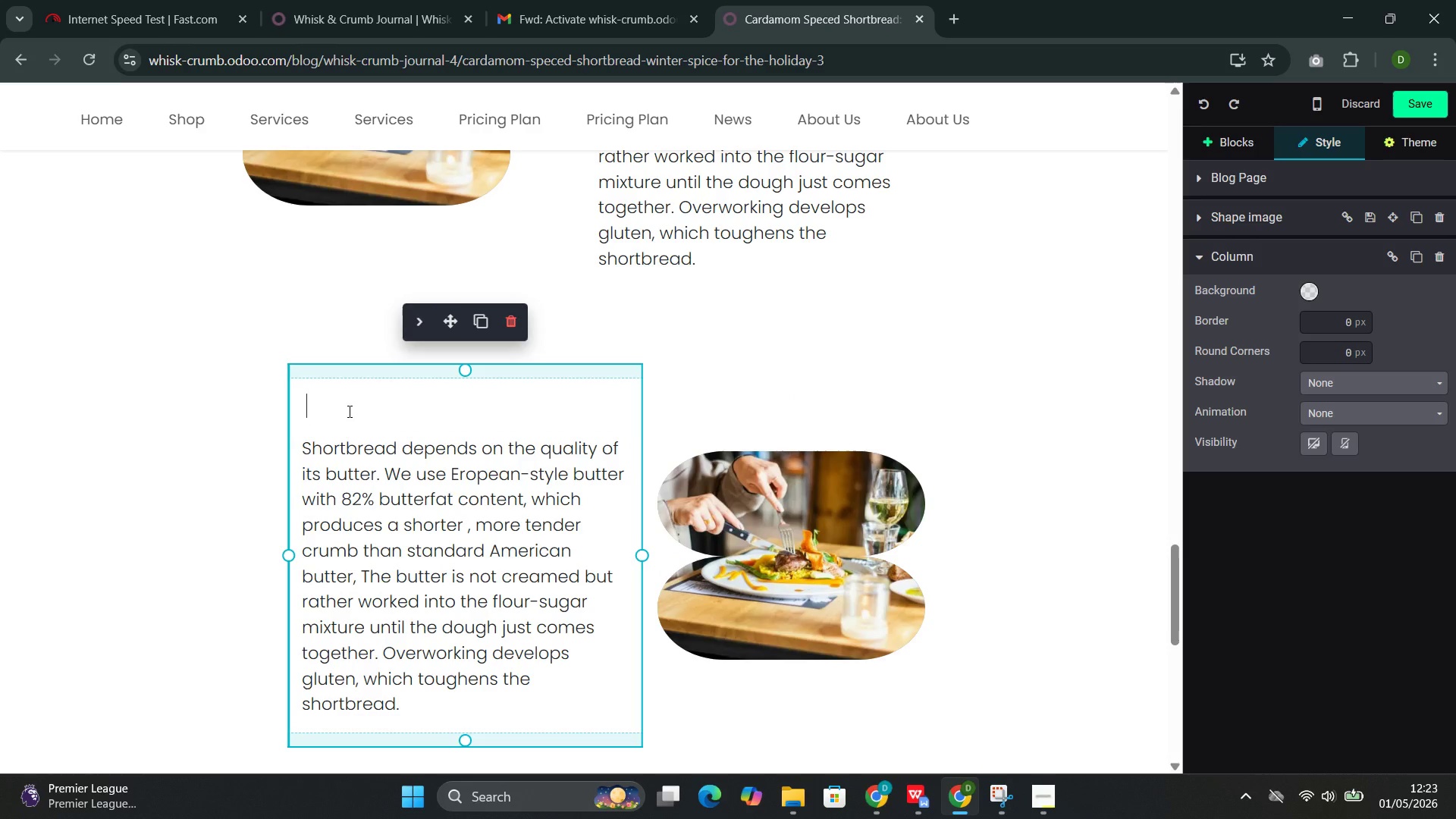 
double_click([348, 411])
 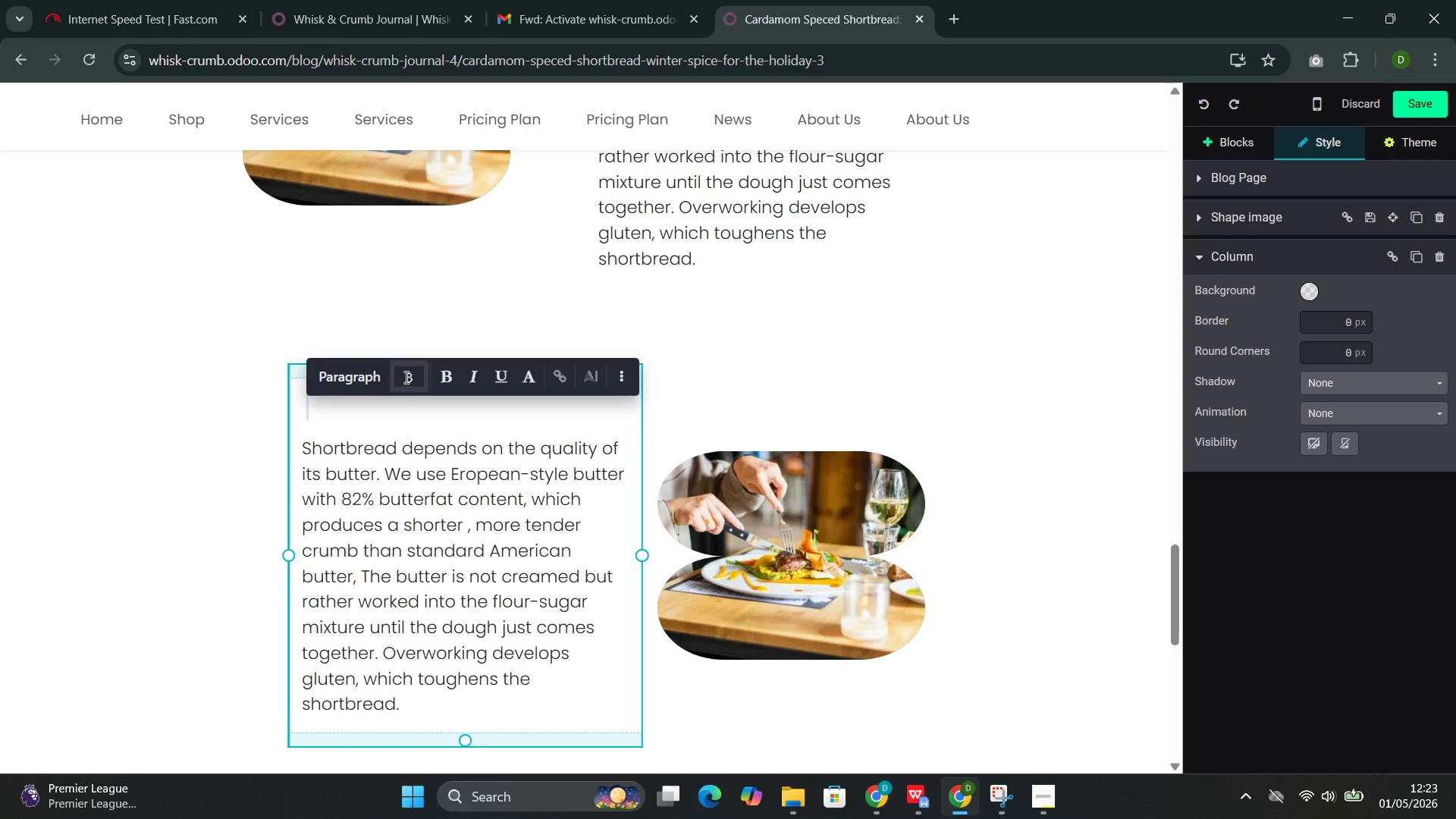 
left_click([406, 376])
 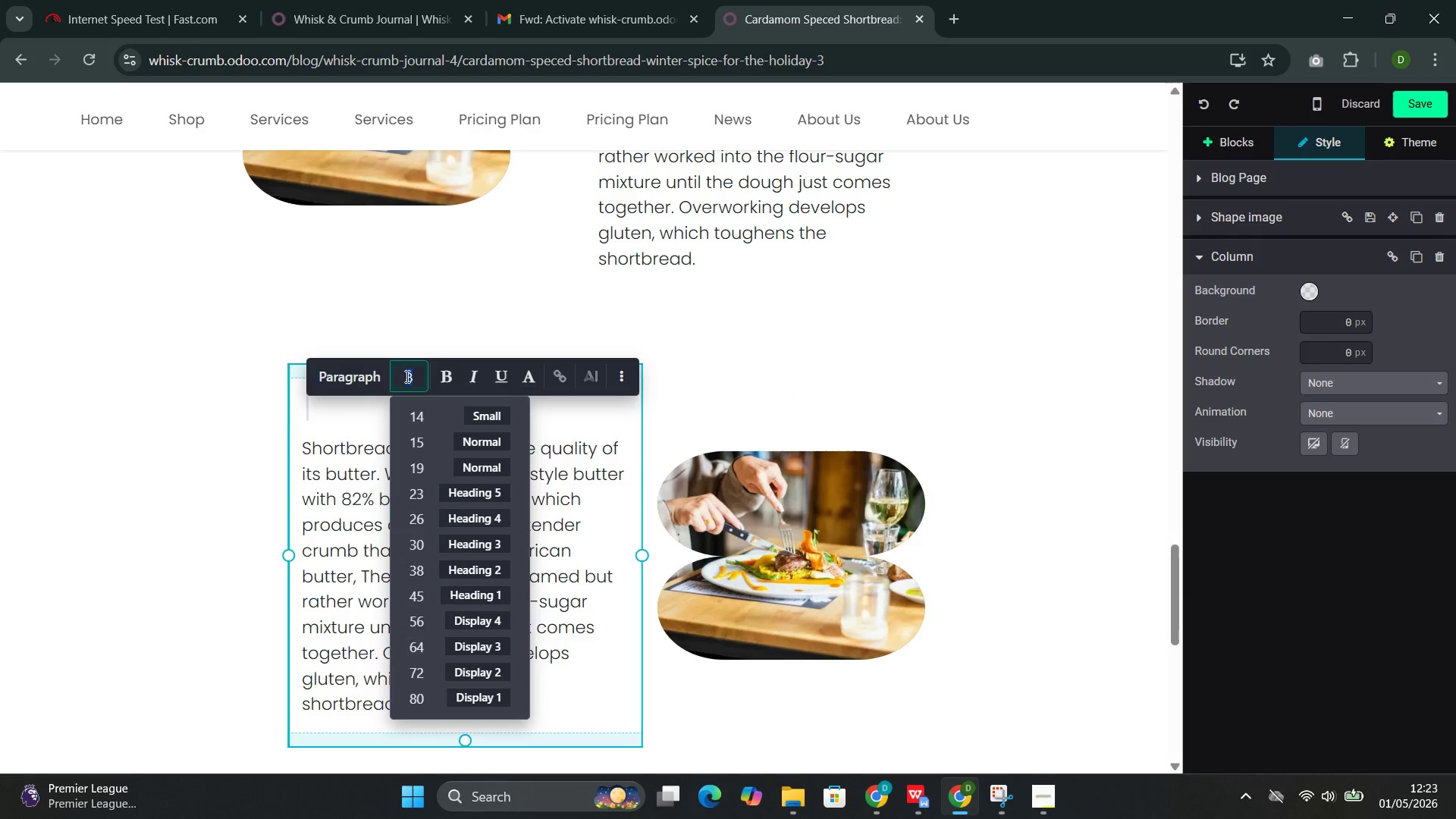 
type(18)
 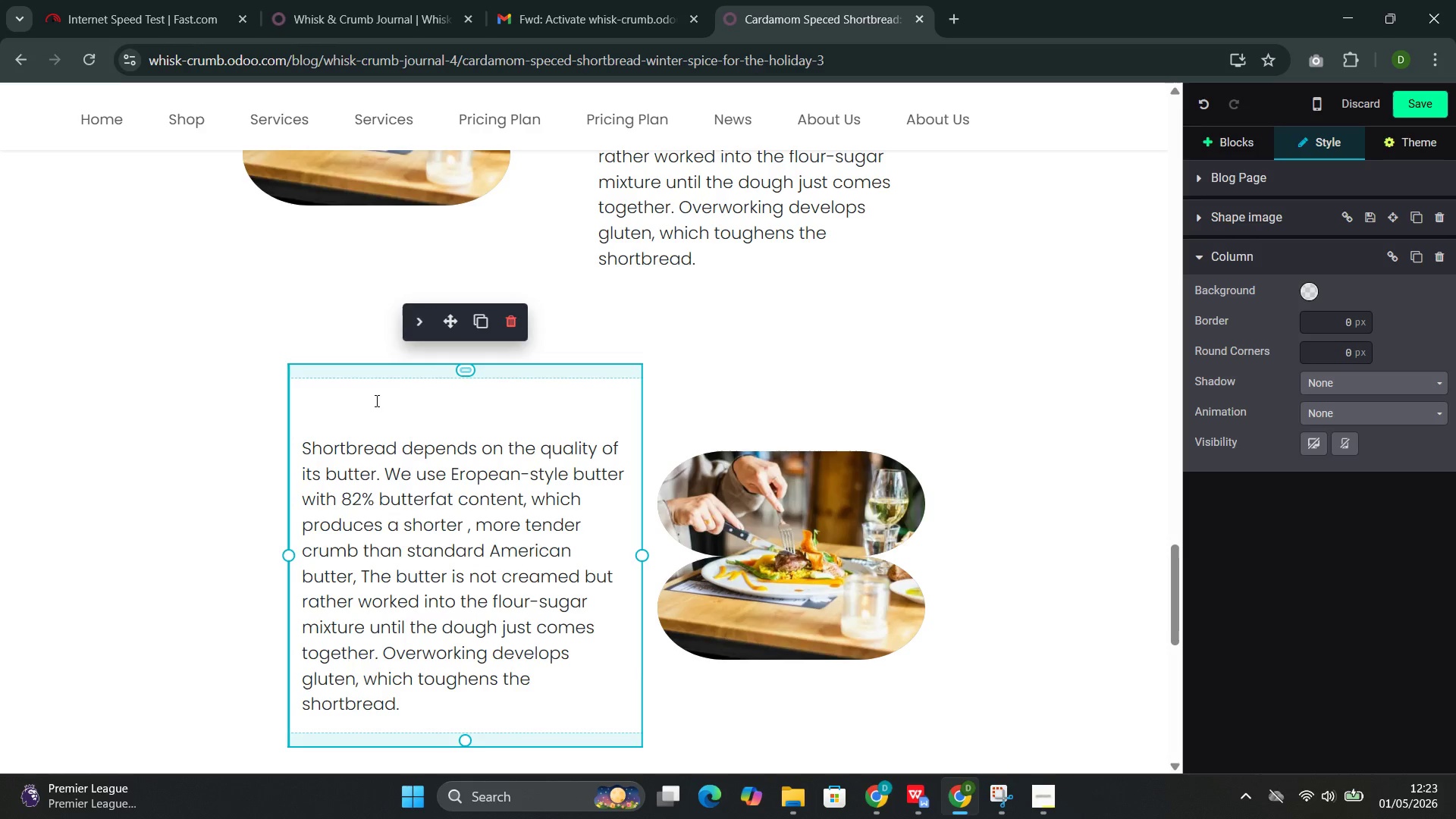 
left_click([375, 399])
 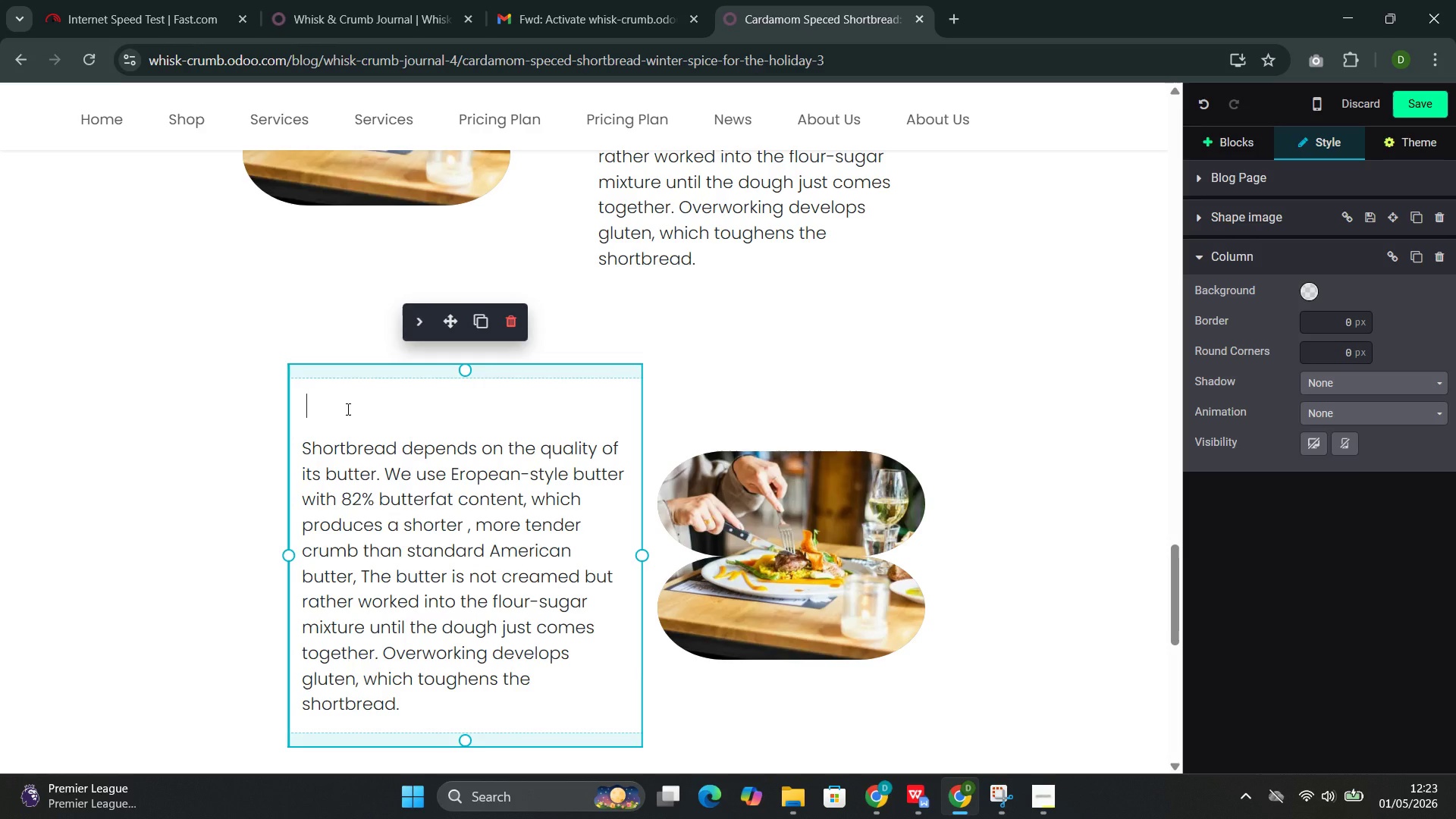 
double_click([347, 409])
 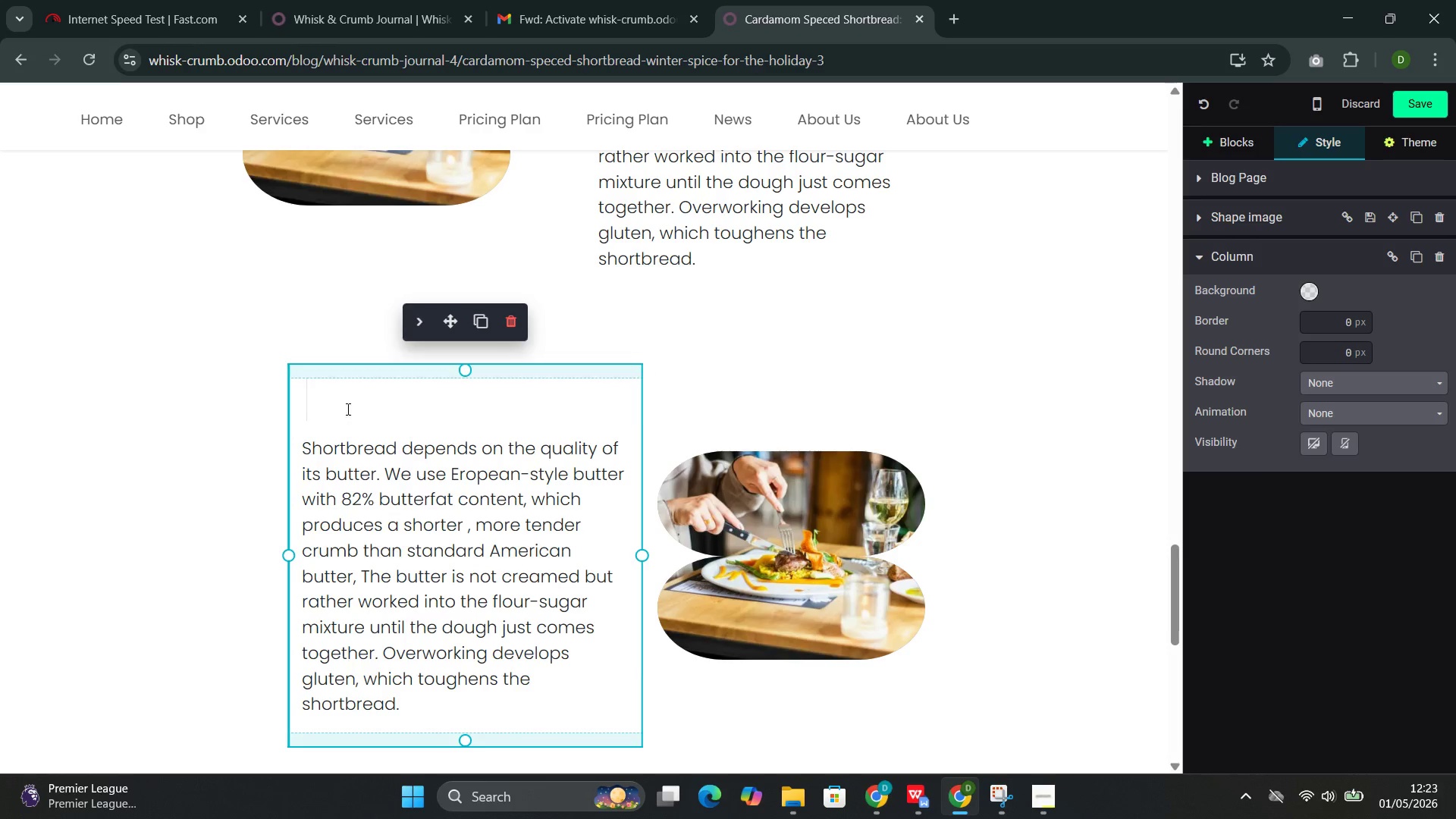 
triple_click([347, 409])
 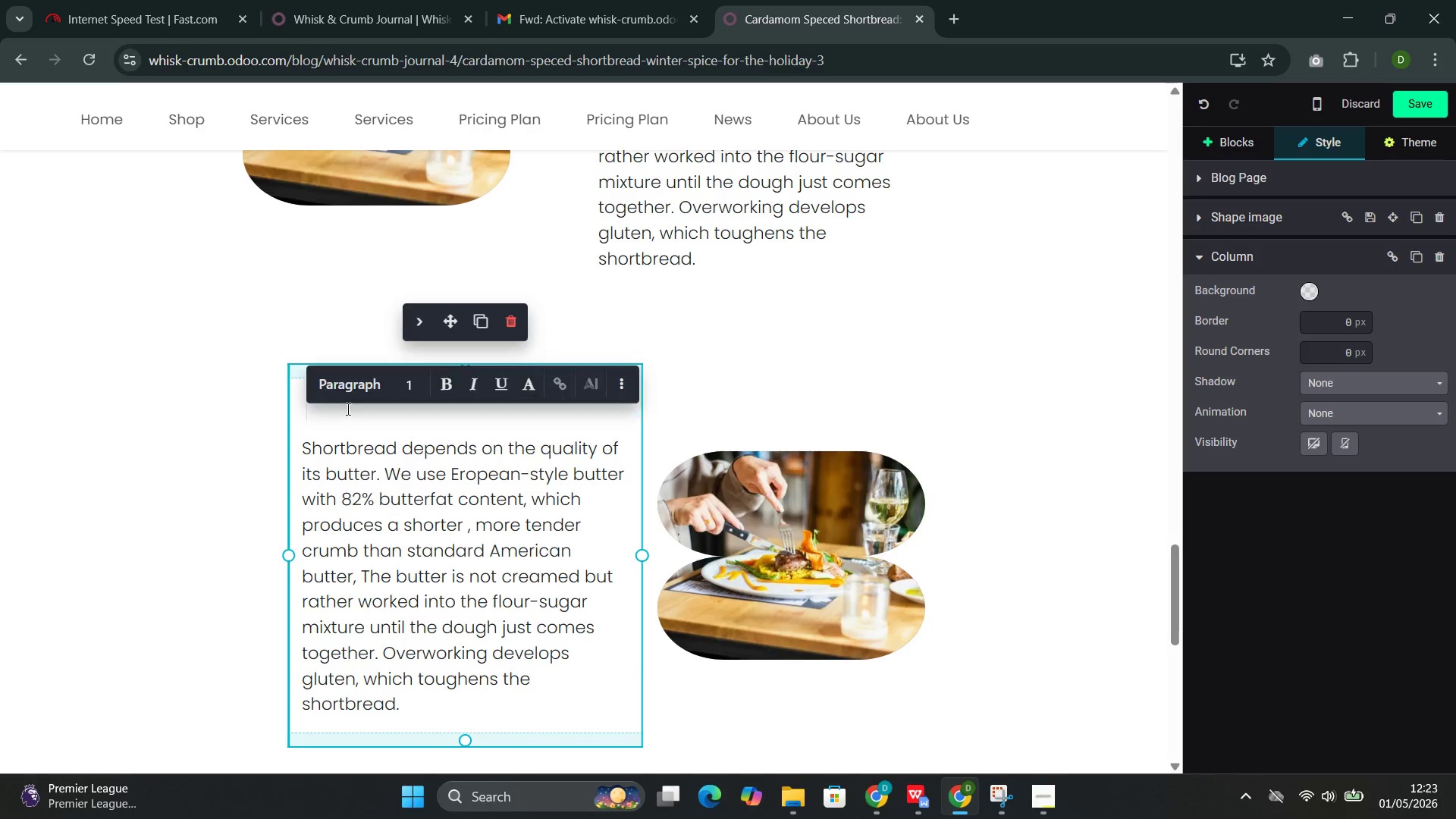 
double_click([347, 409])
 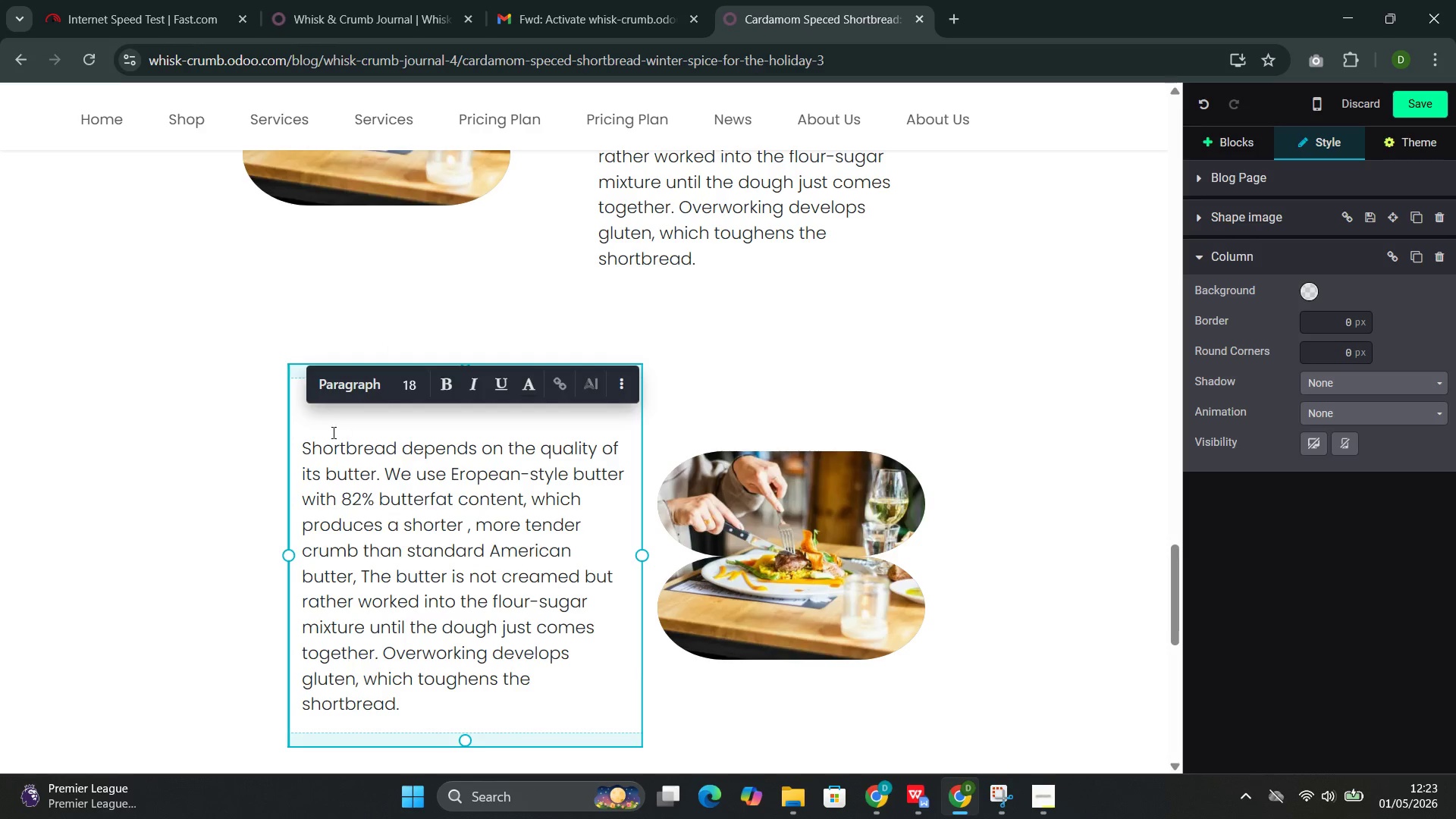 
left_click([309, 447])
 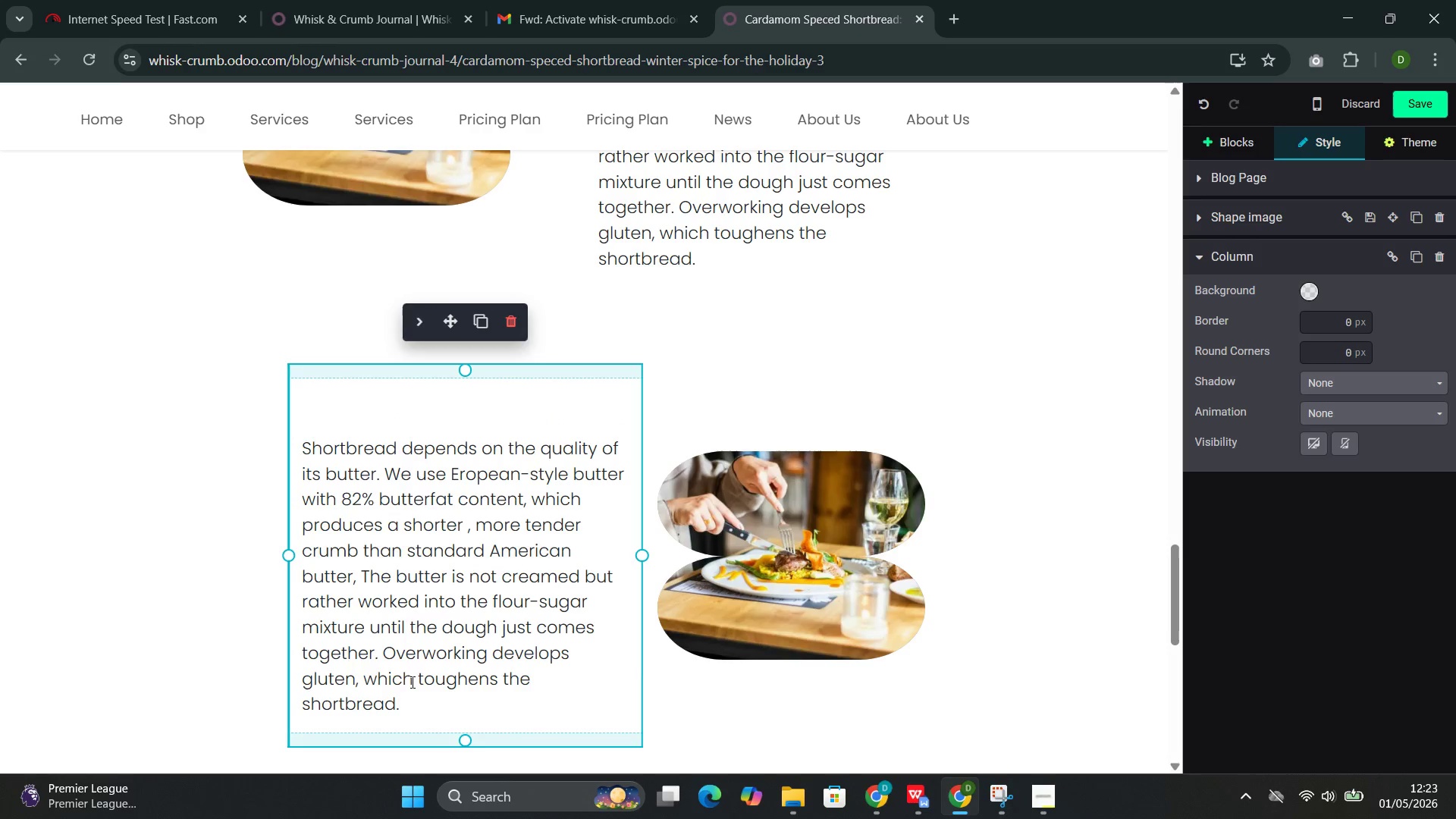 
left_click_drag(start_coordinate=[410, 698], to_coordinate=[314, 463])
 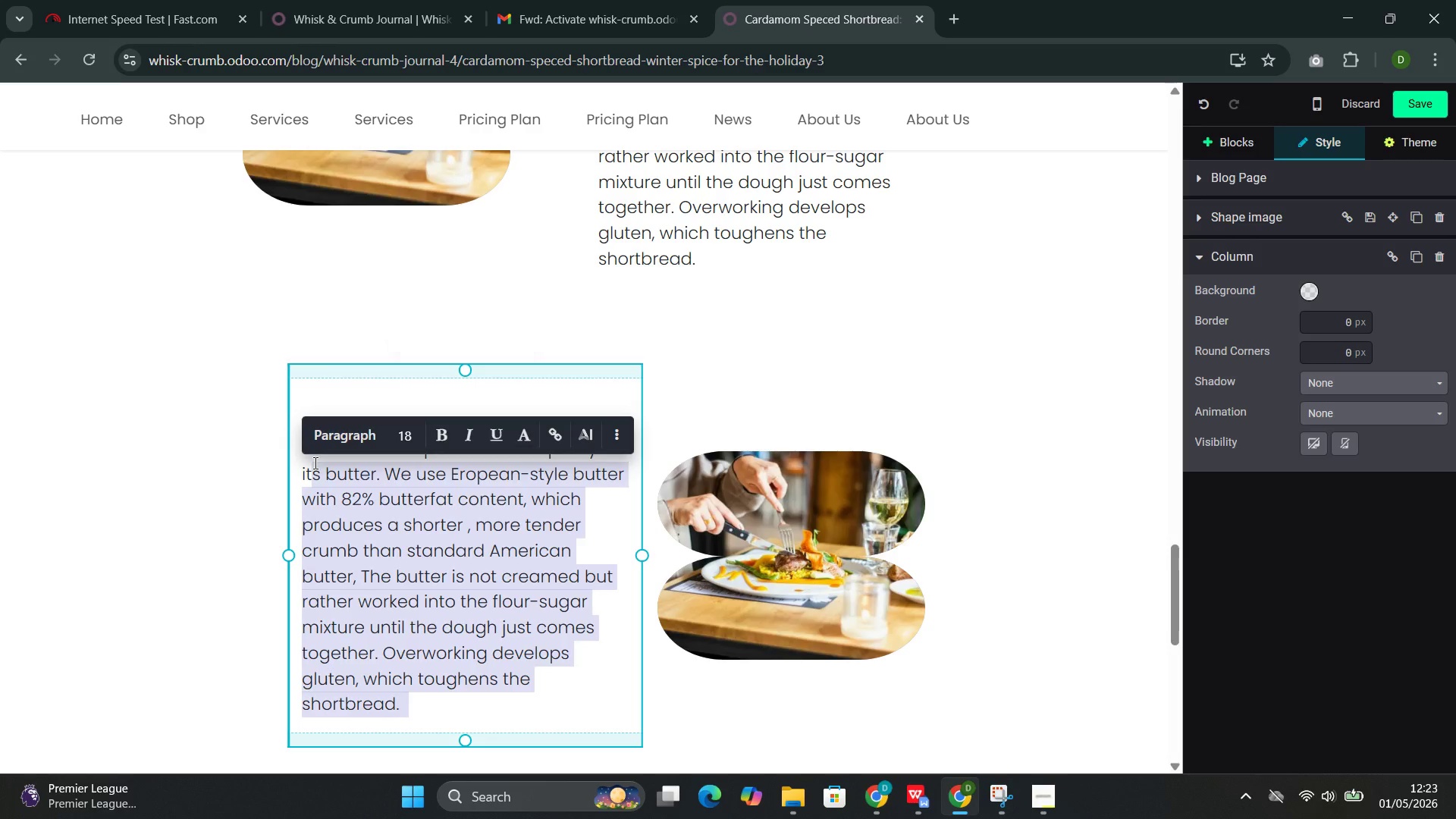 
key(Backspace)
 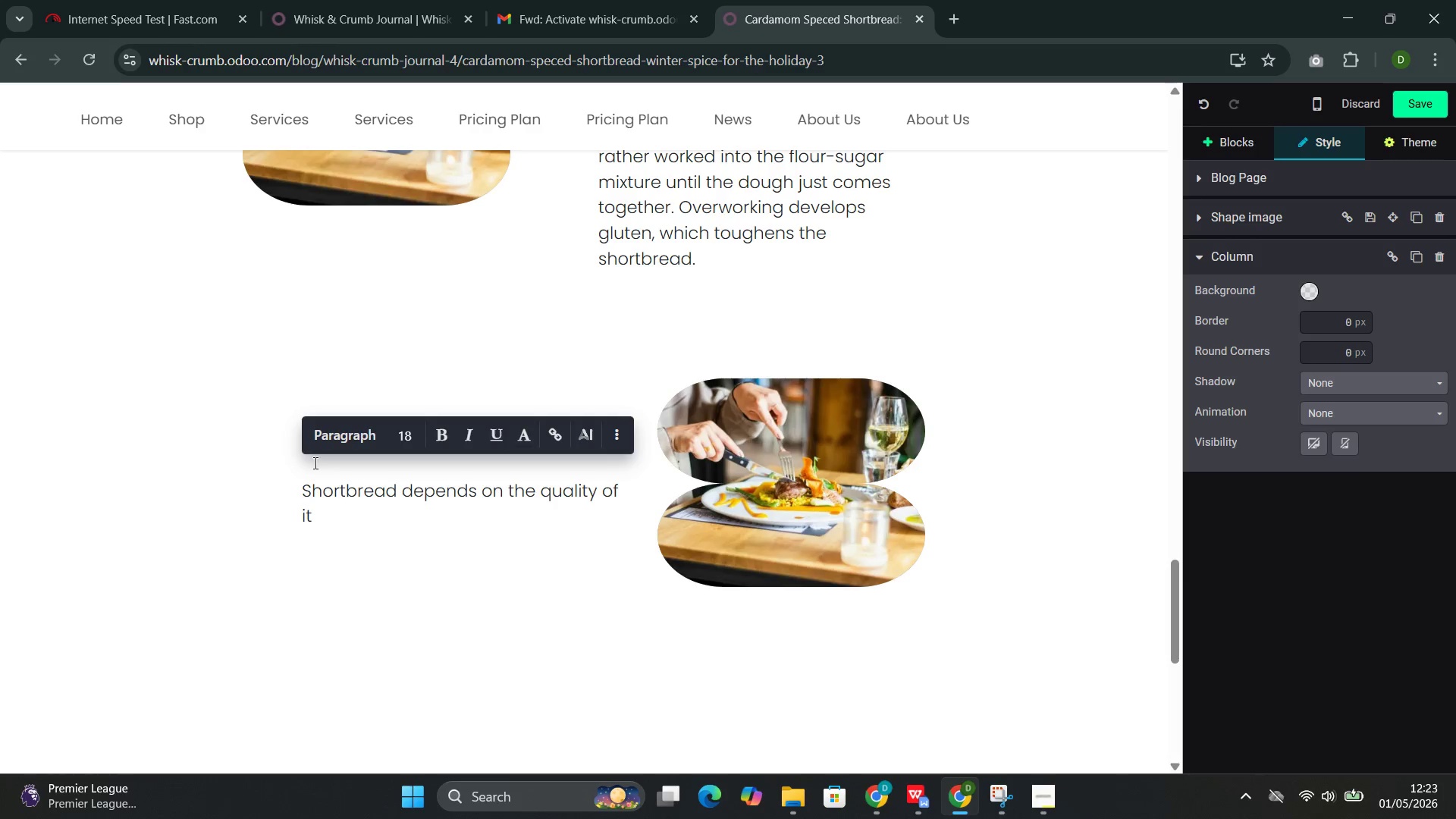 
key(Backspace)
 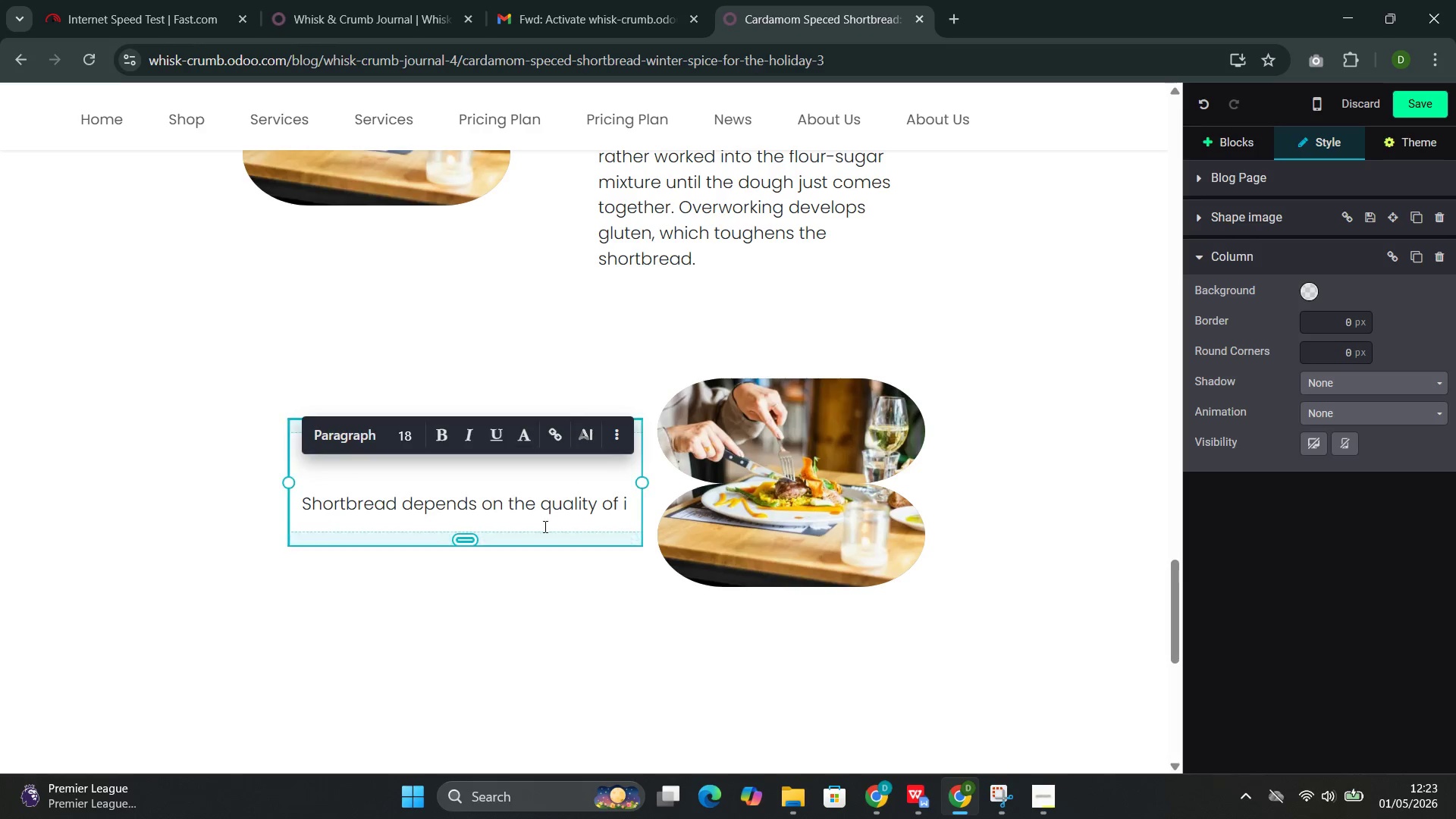 
left_click_drag(start_coordinate=[637, 507], to_coordinate=[531, 519])
 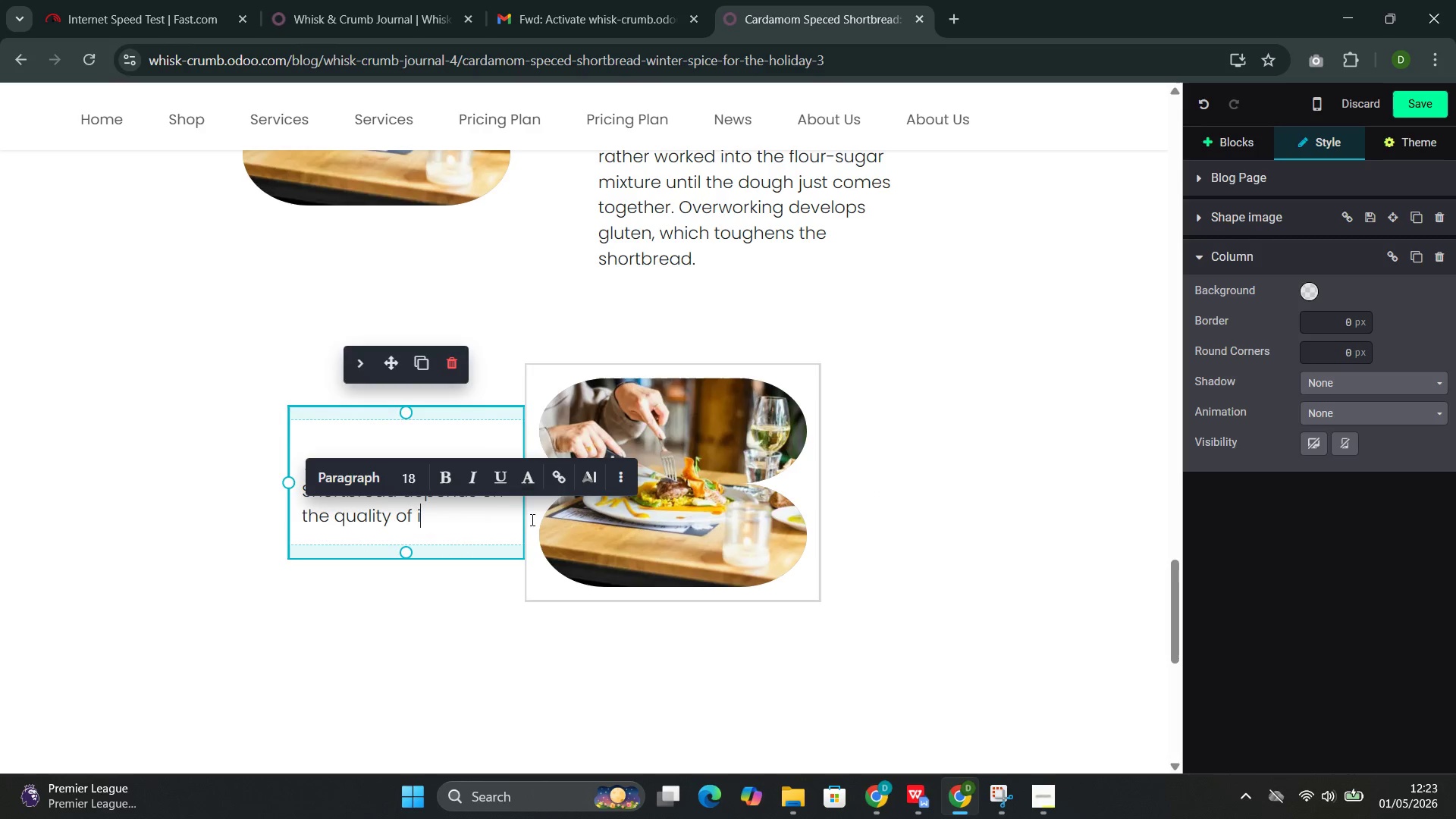 
key(Control+Z)
 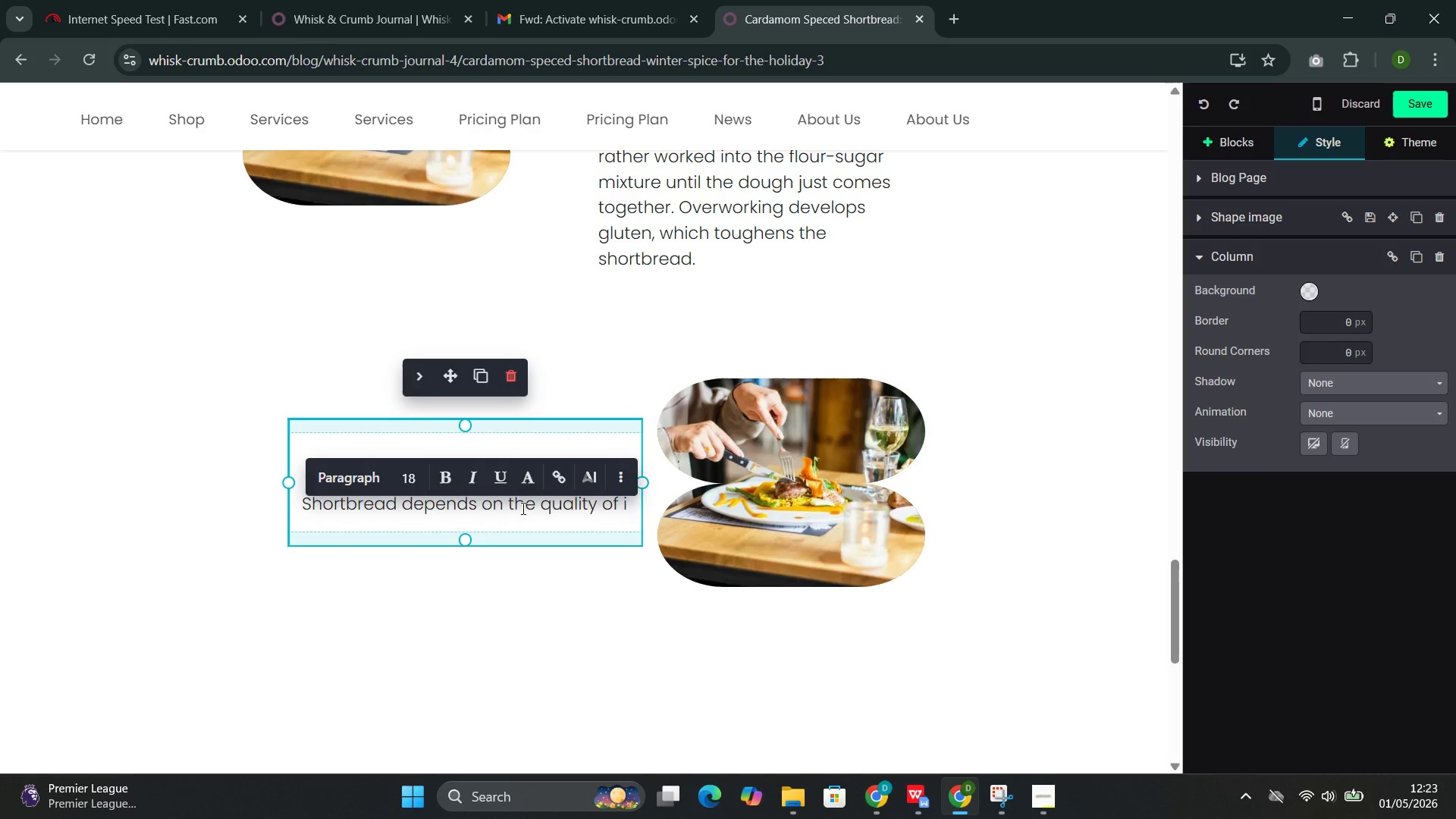 
double_click([525, 507])
 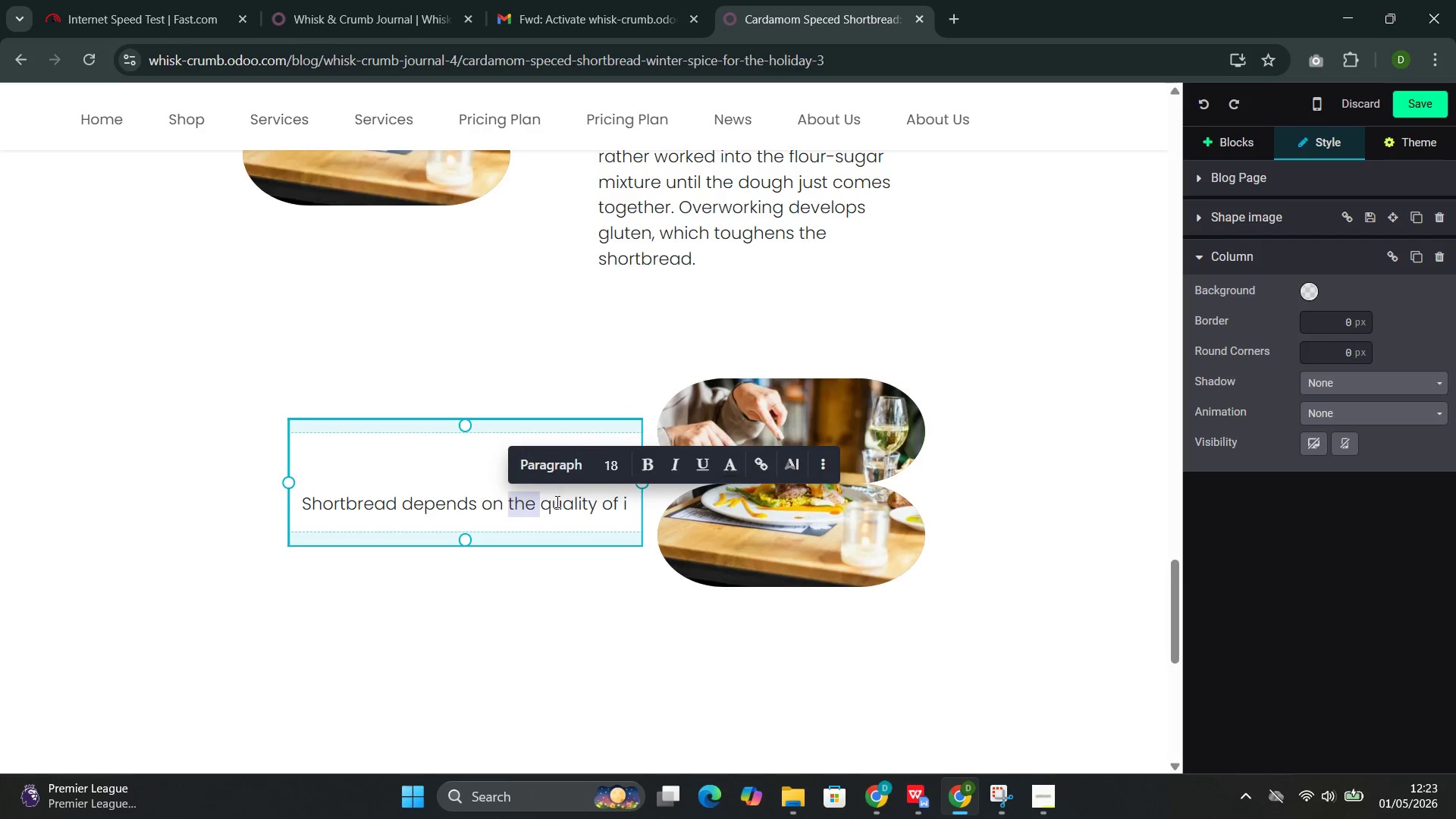 
double_click([556, 501])
 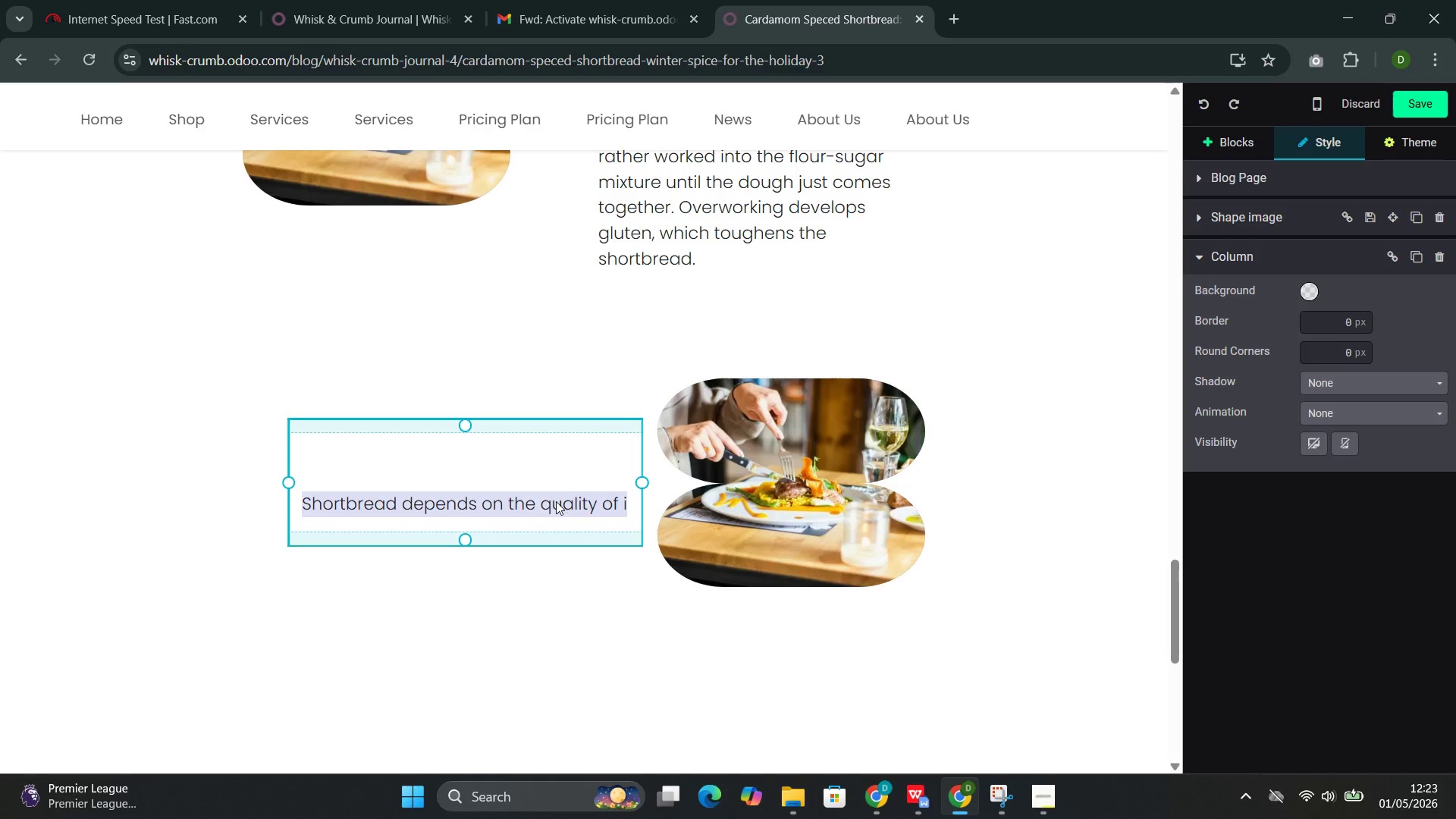 
triple_click([556, 501])
 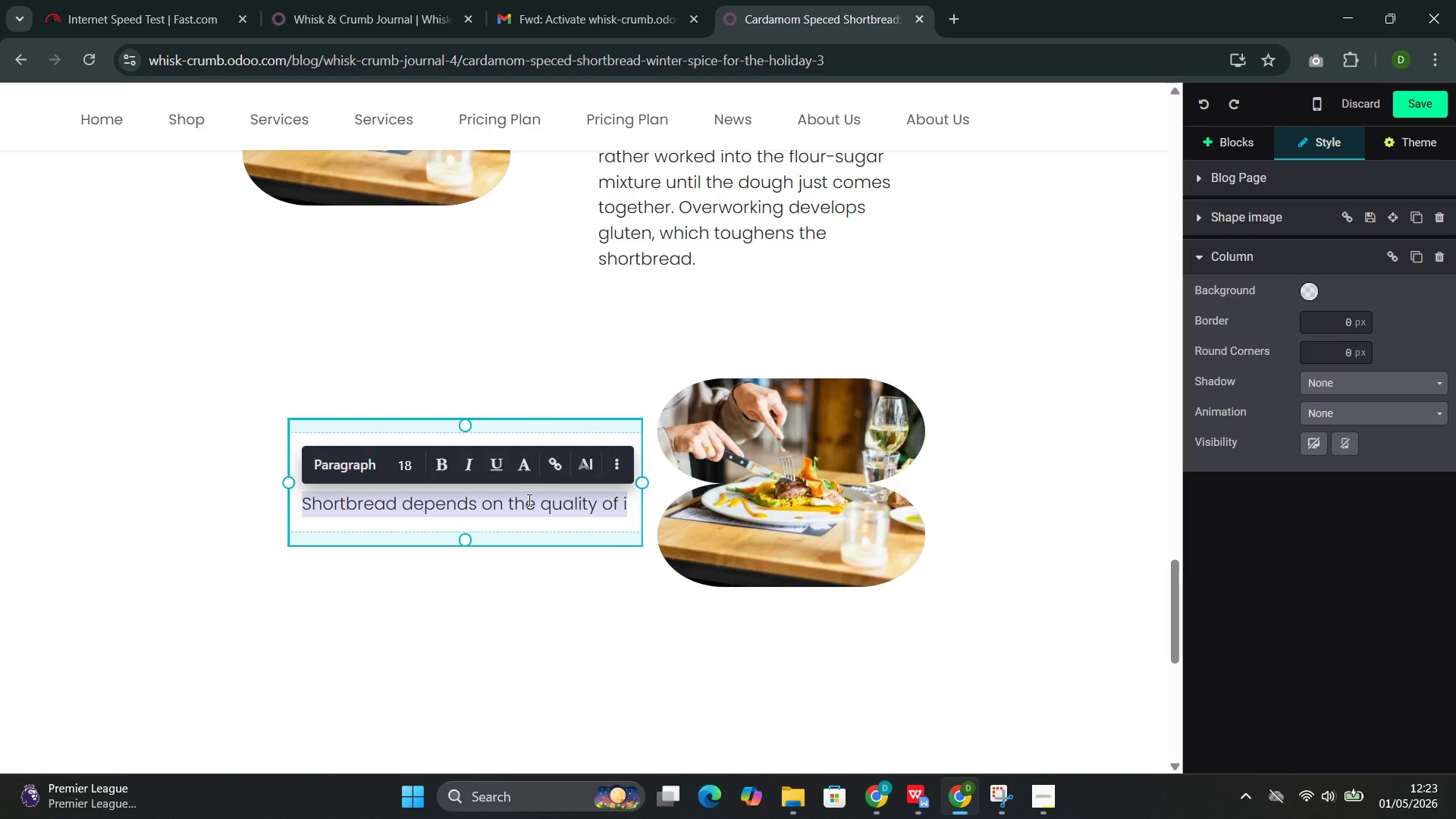 
left_click([528, 500])
 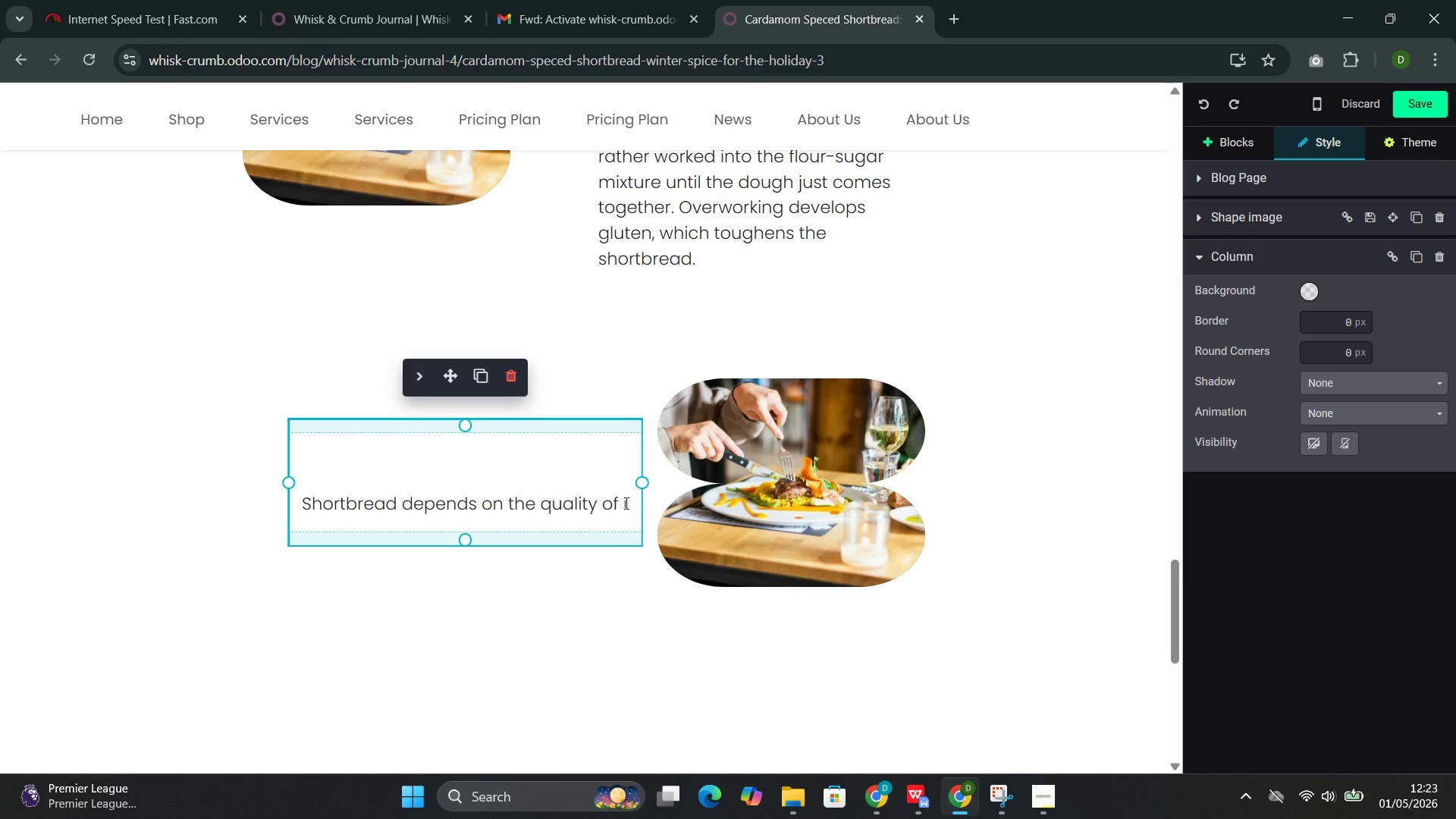 
left_click_drag(start_coordinate=[625, 503], to_coordinate=[319, 503])
 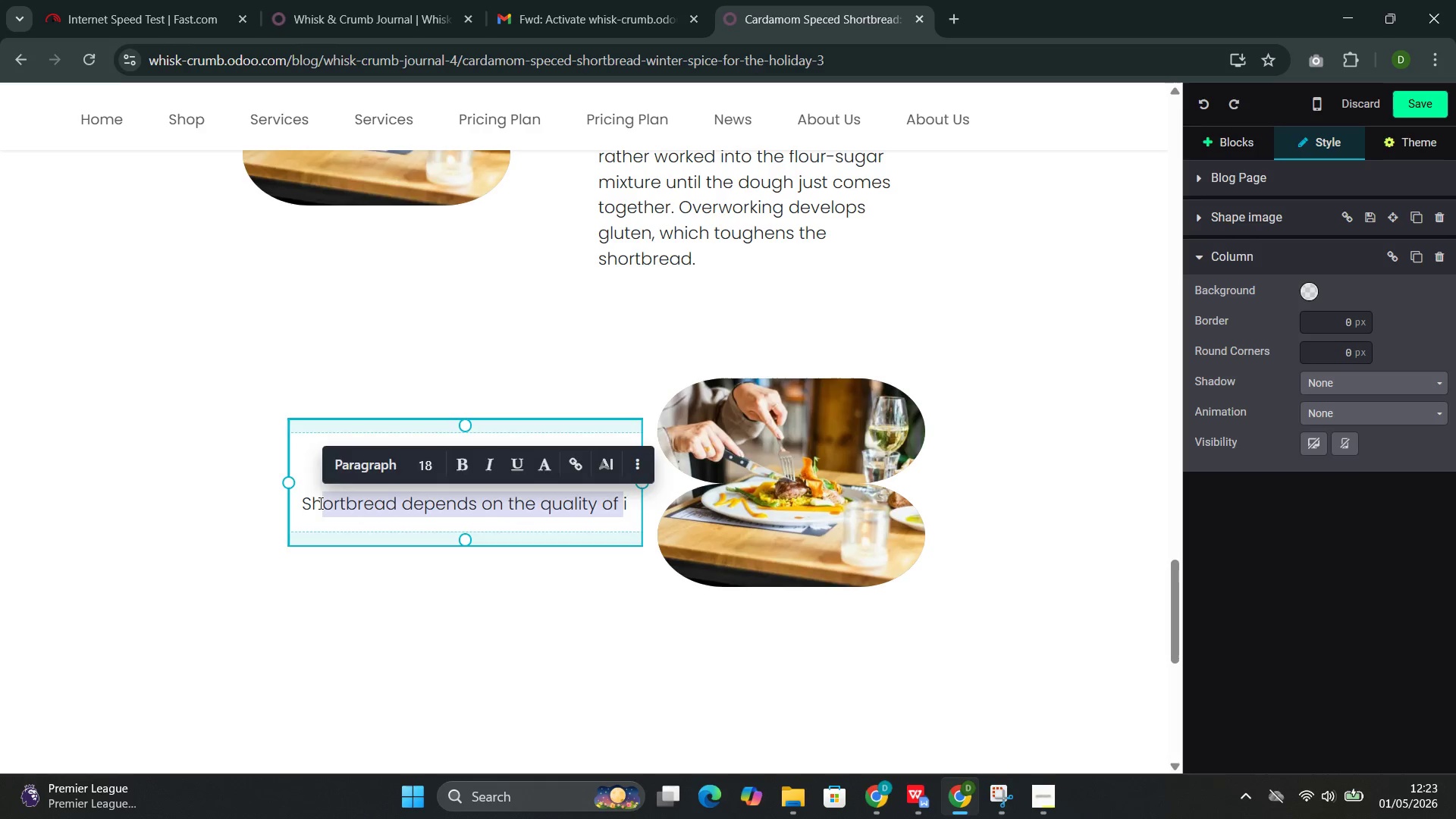 
key(Backspace)
 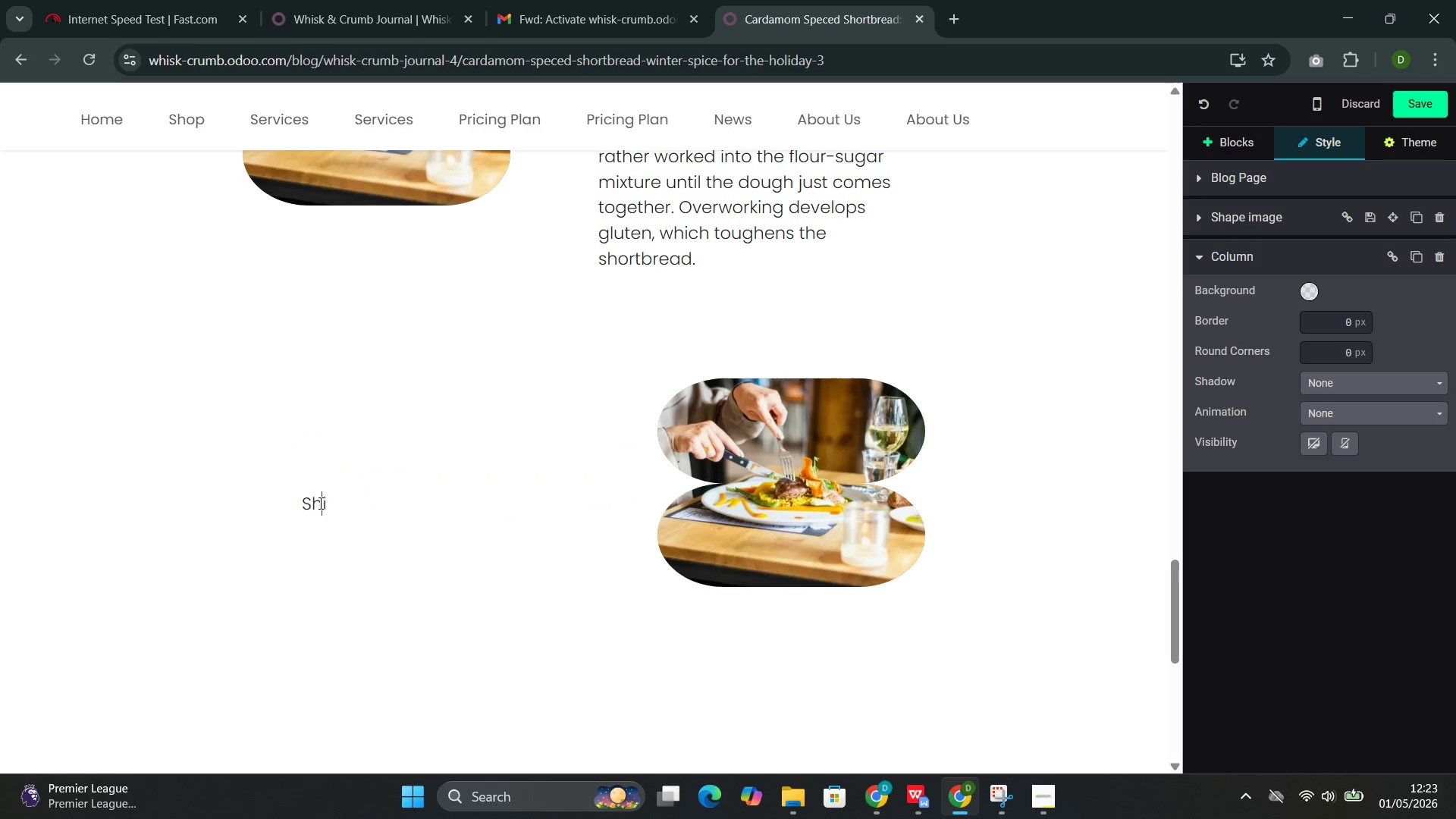 
key(ArrowRight)
 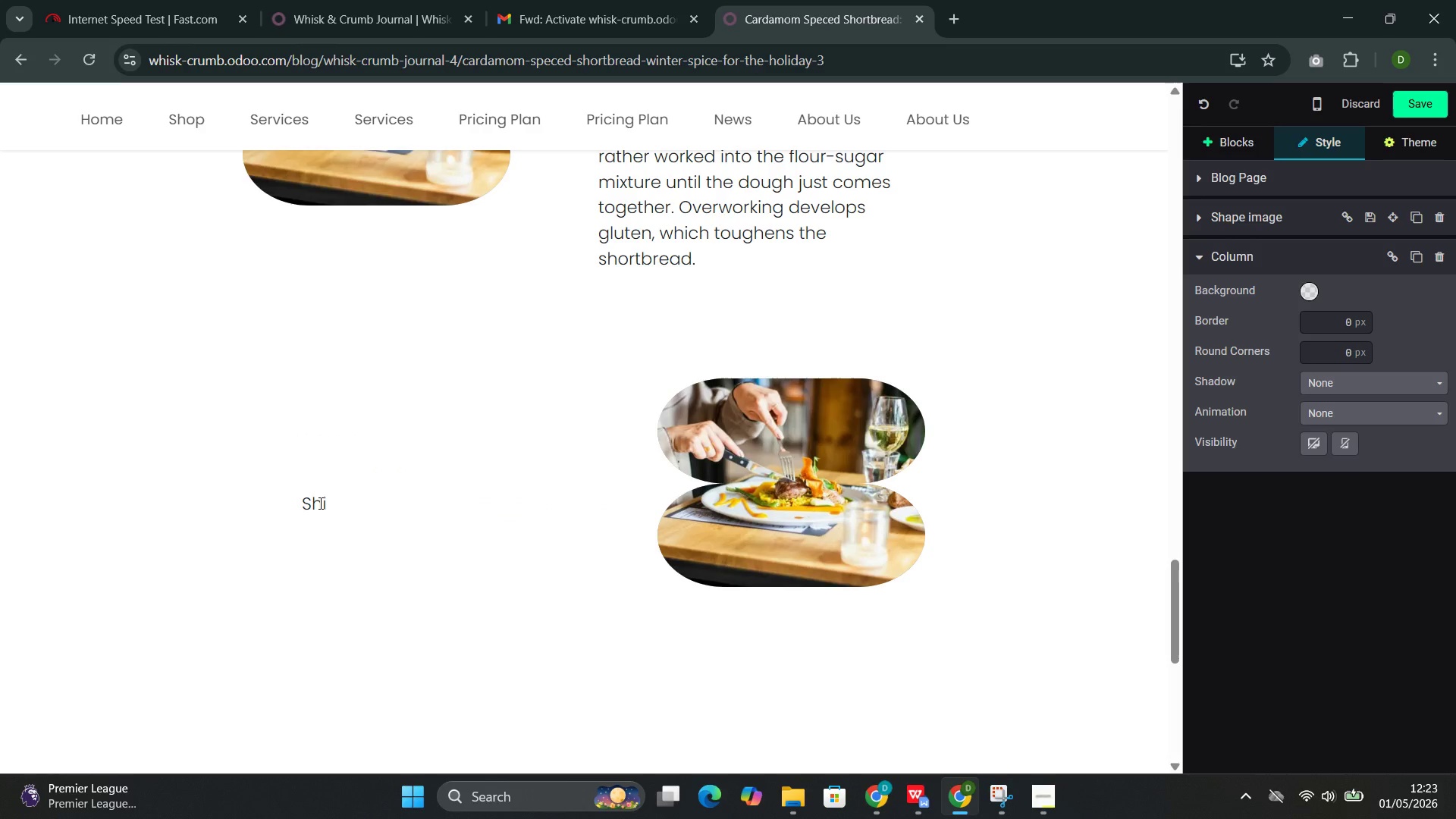 
key(Backspace)
key(Backspace)
key(Backspace)
type(The cara)
key(Backspace)
type(ds)
 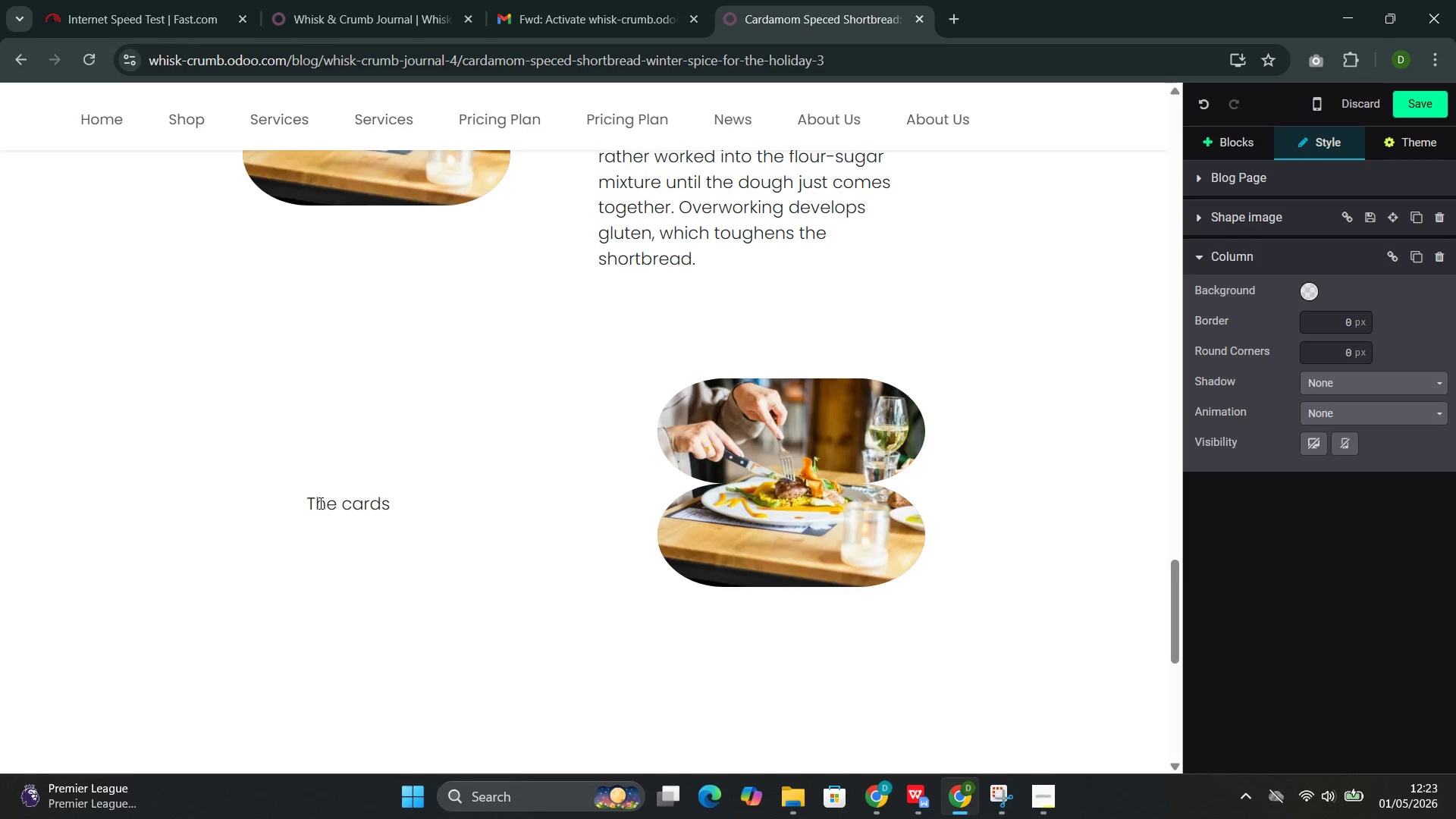 
wait(6.53)
 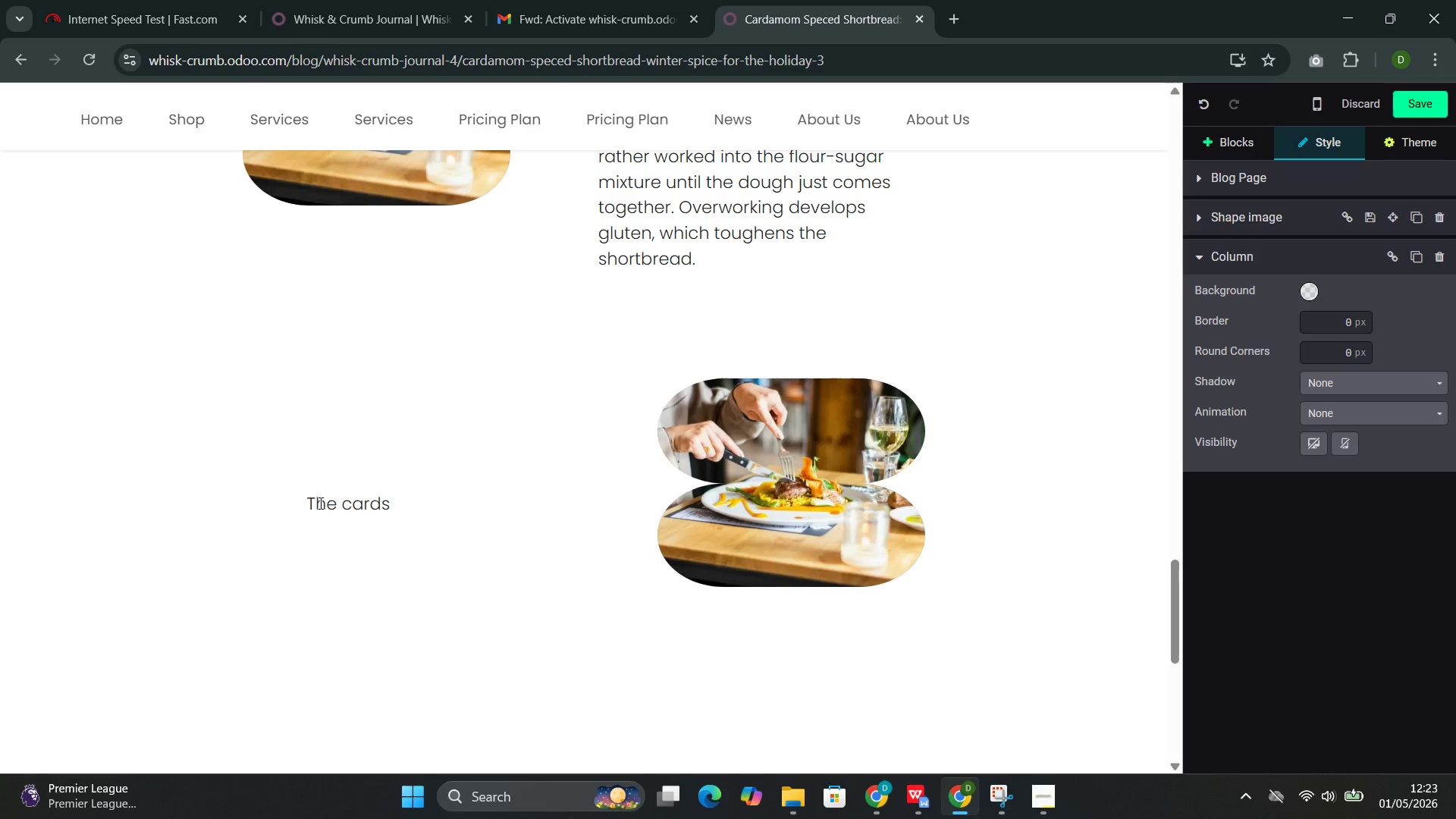 
key(Backspace)
type(amom is incorporated as freshly gt)
key(Backspace)
type(round seeds, which)
 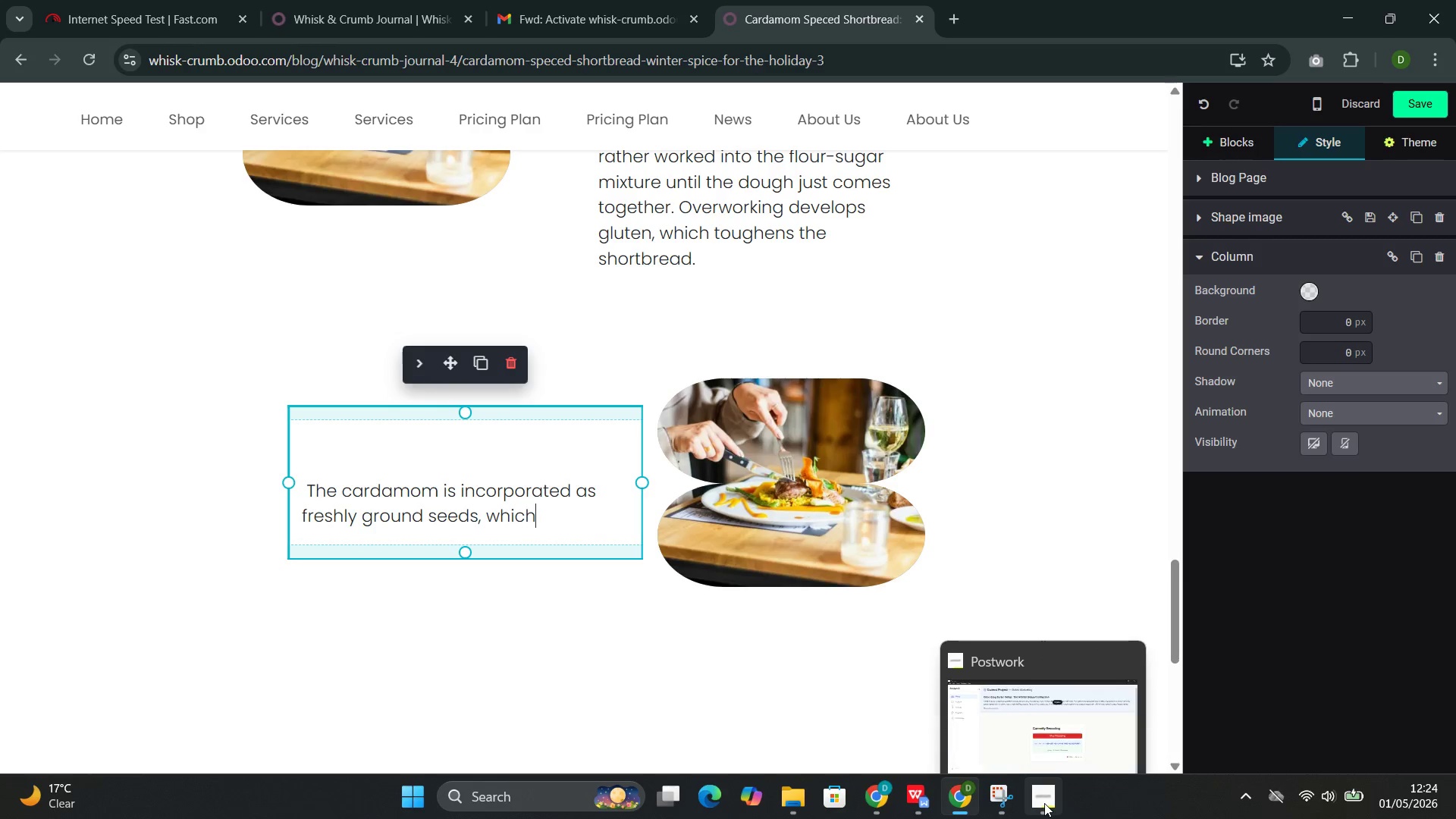 
left_click([999, 723])
 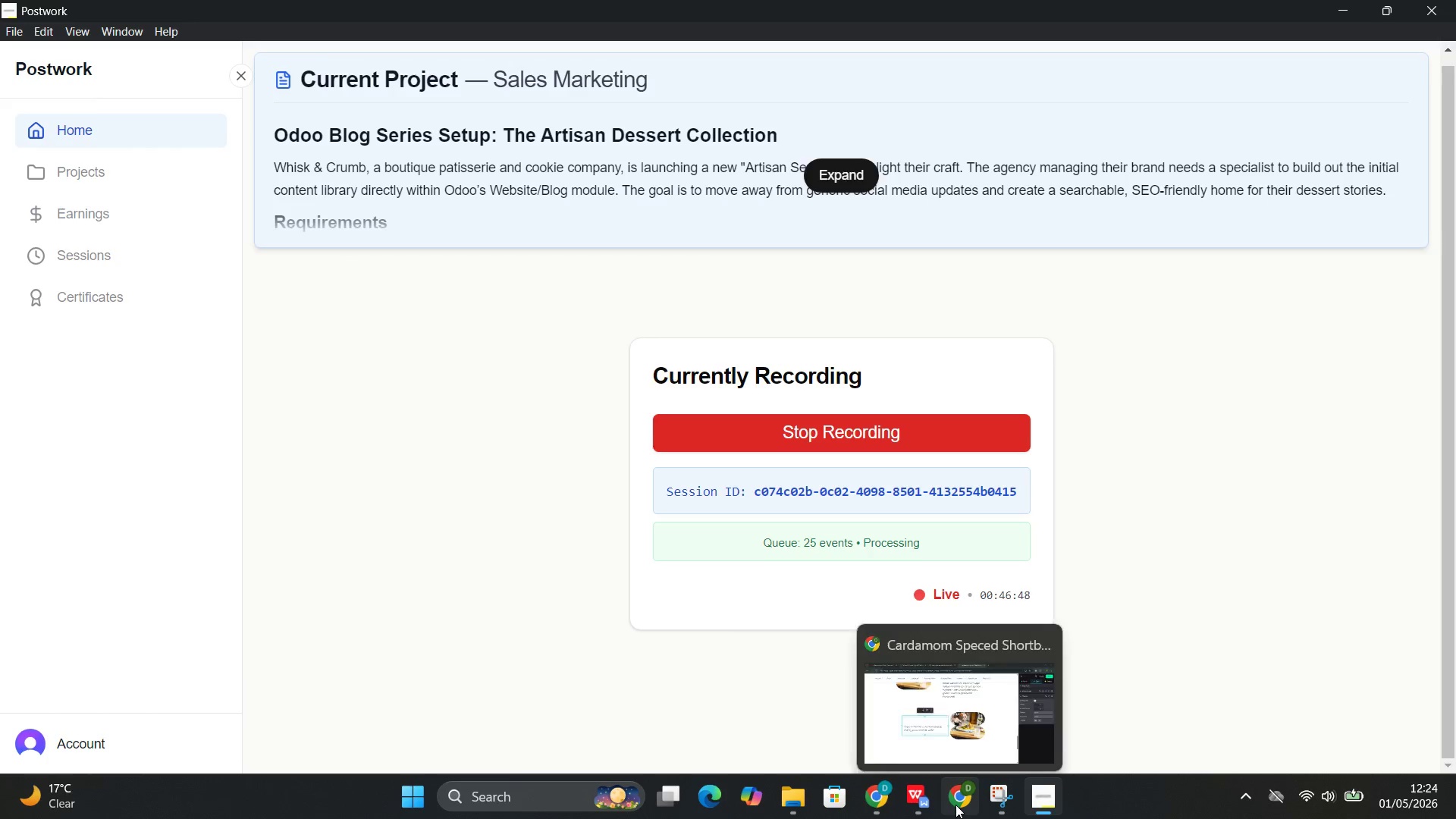 
left_click([910, 711])
 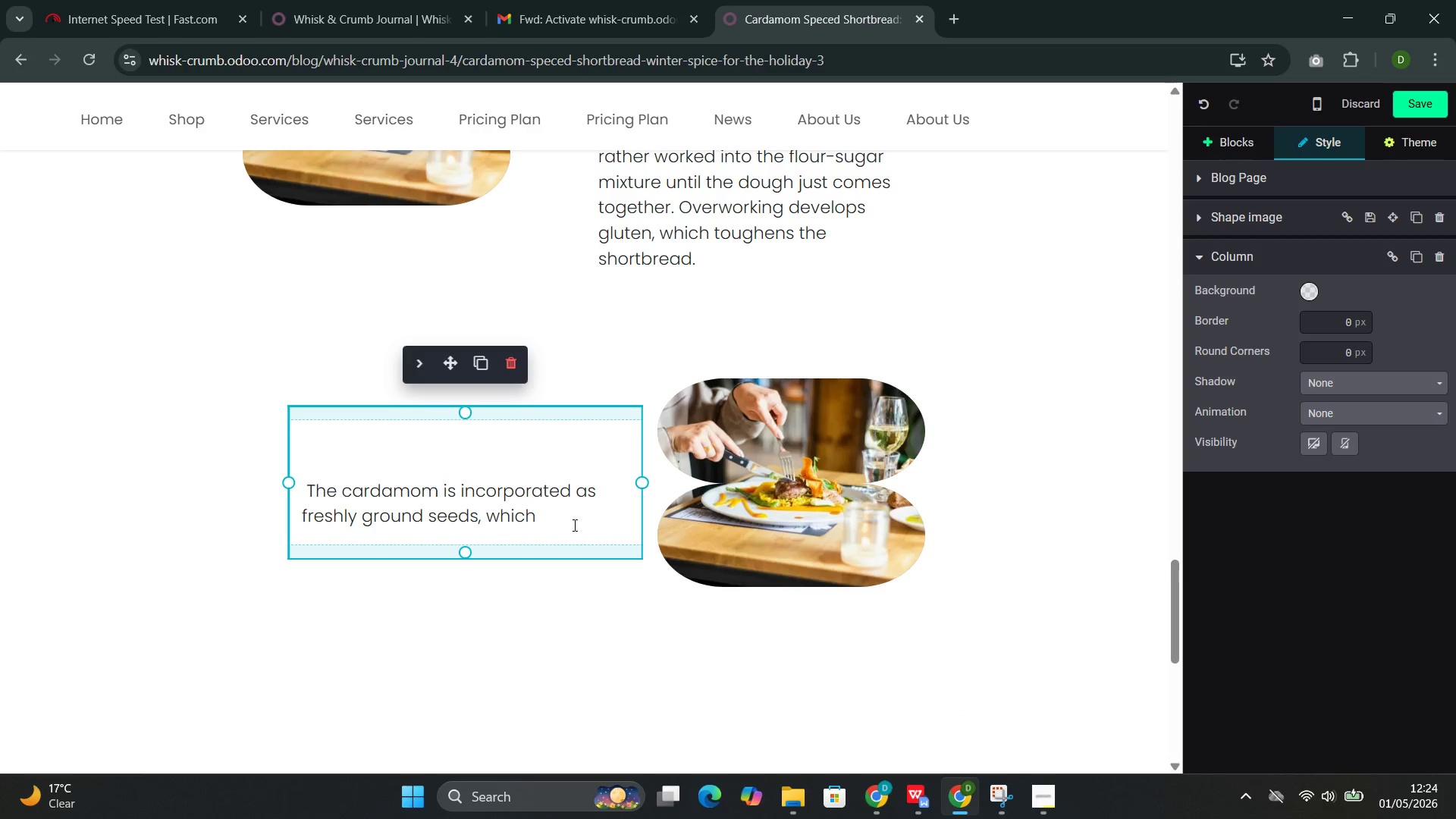 
type( release their )
 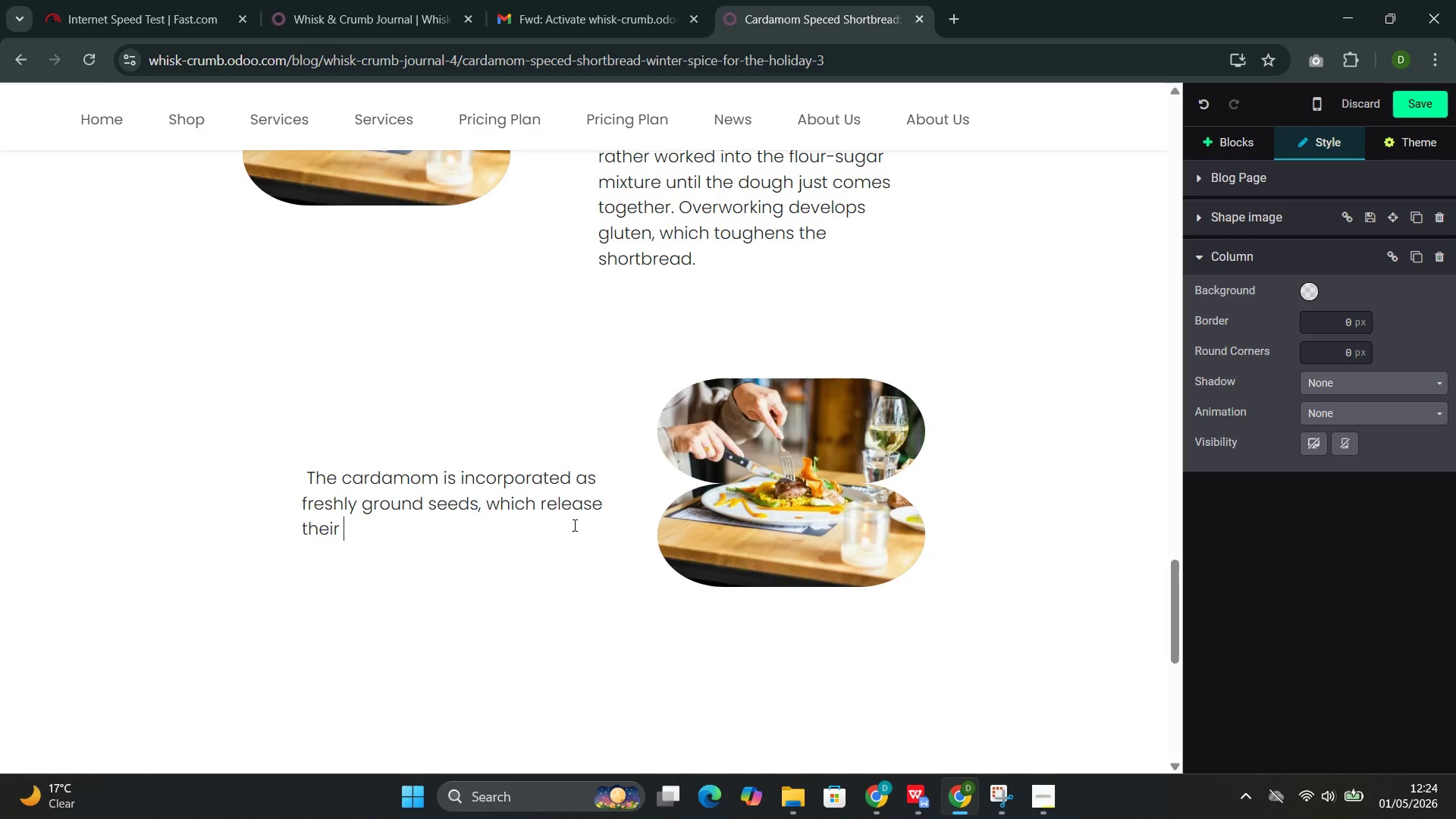 
type(oils directly into the butter during mixing )
key(Backspace)
type(. The resi)
key(Backspace)
type(ult)
 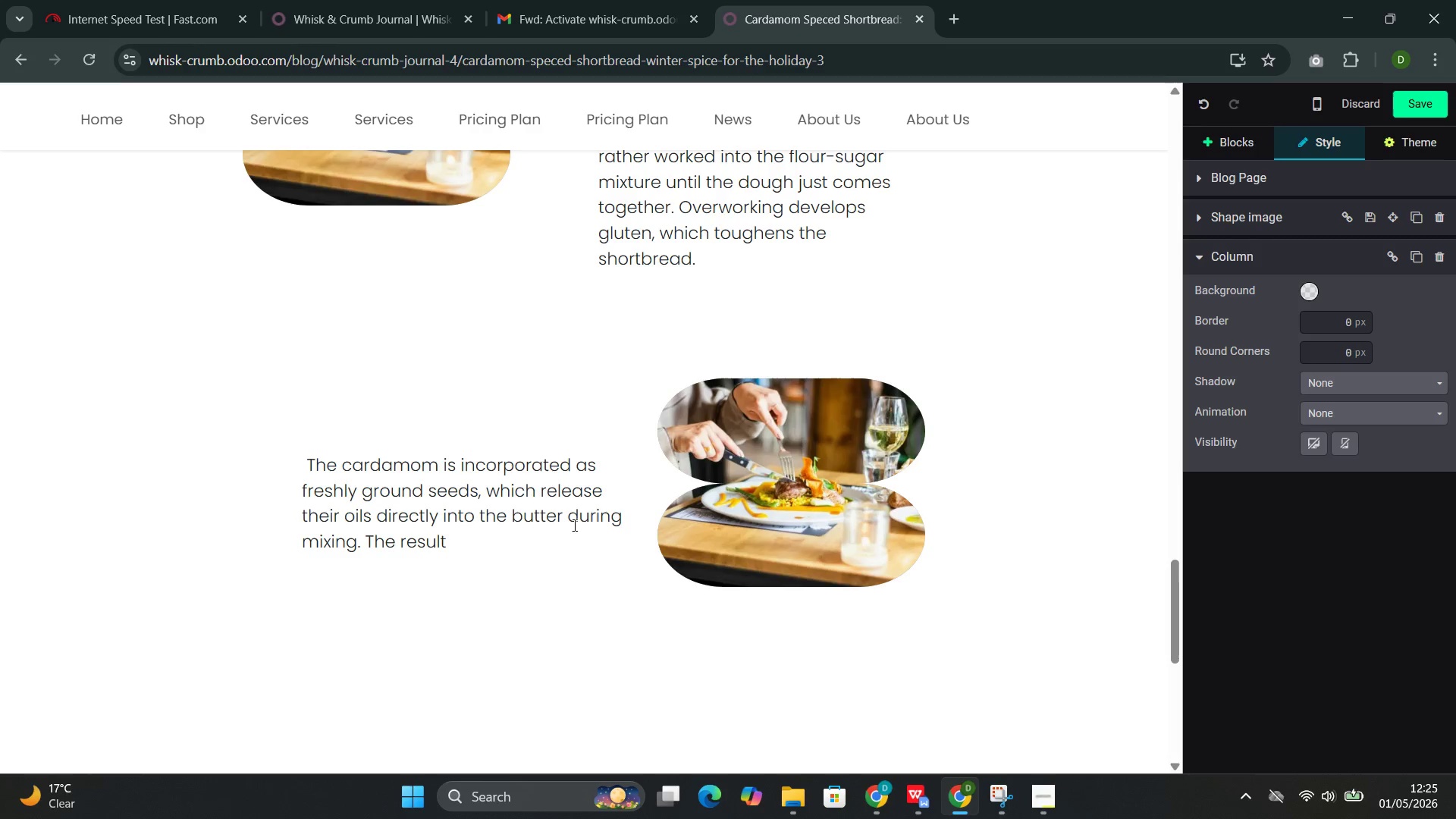 
type( is a shortbread that carries acr)
key(Backspace)
key(Backspace)
key(Backspace)
type(ca)
 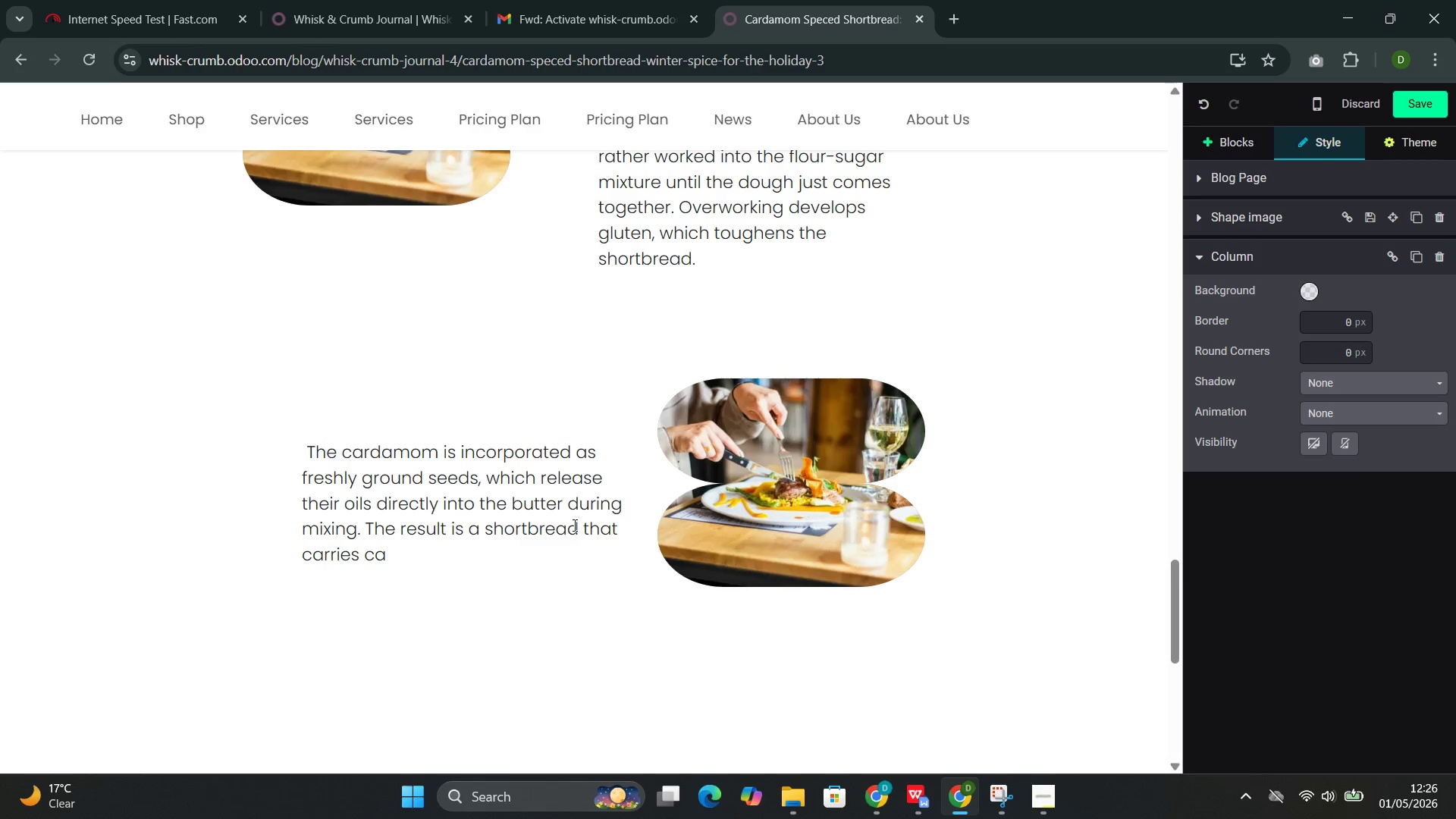 
wait(62.88)
 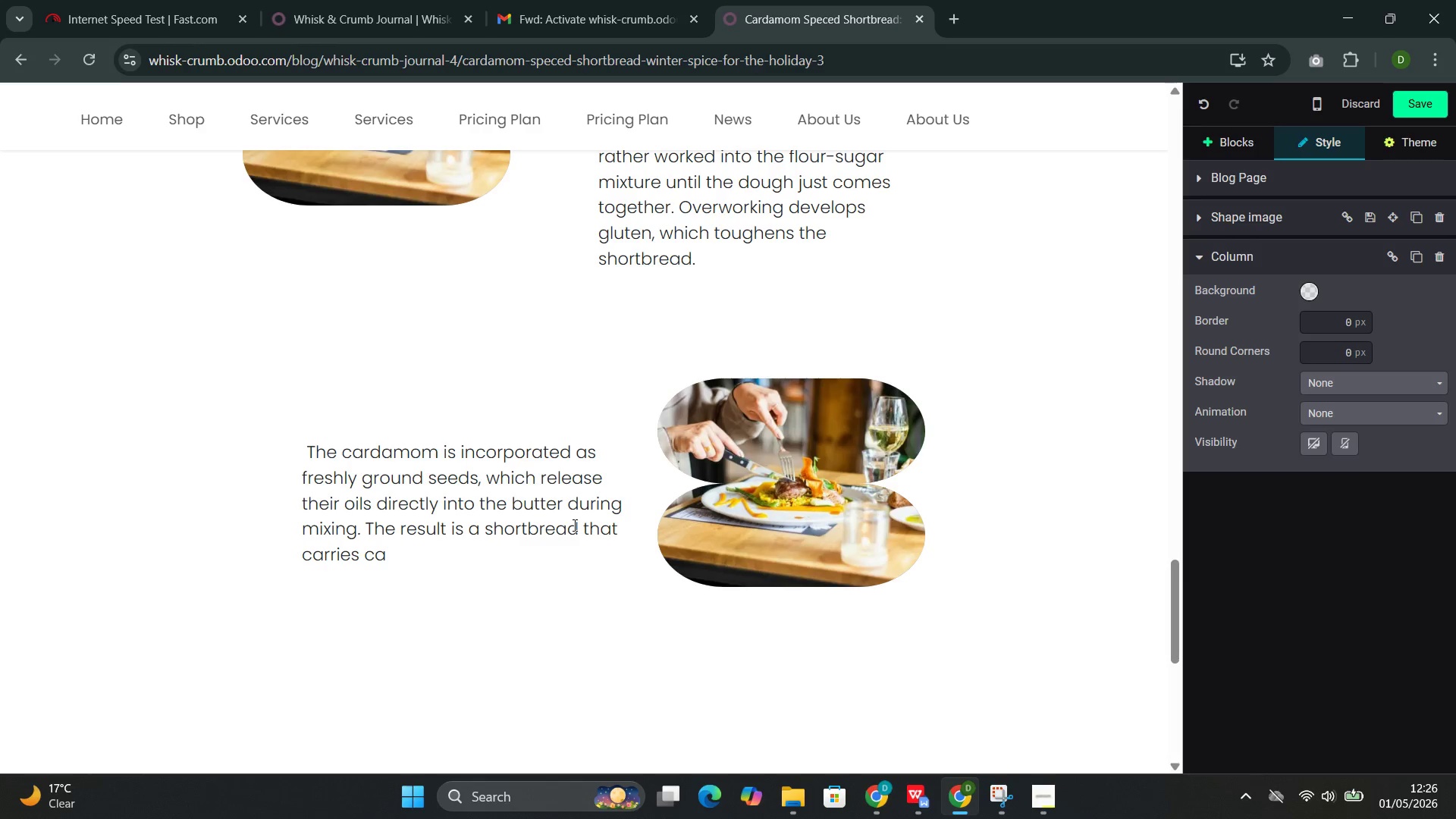 
key(Backspace)
key(Backspace)
key(Backspace)
type( carda)
 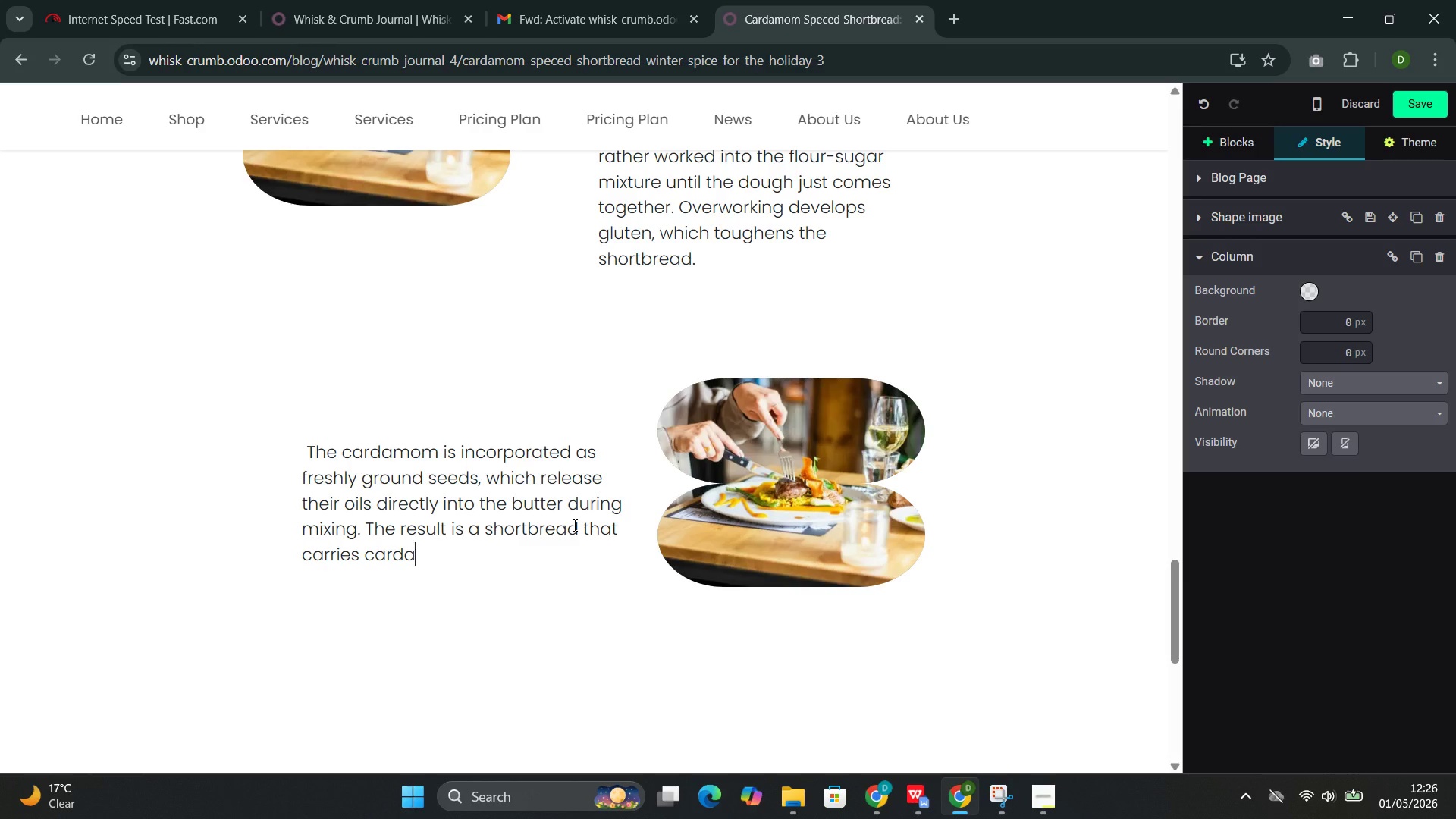 
type(moms)
 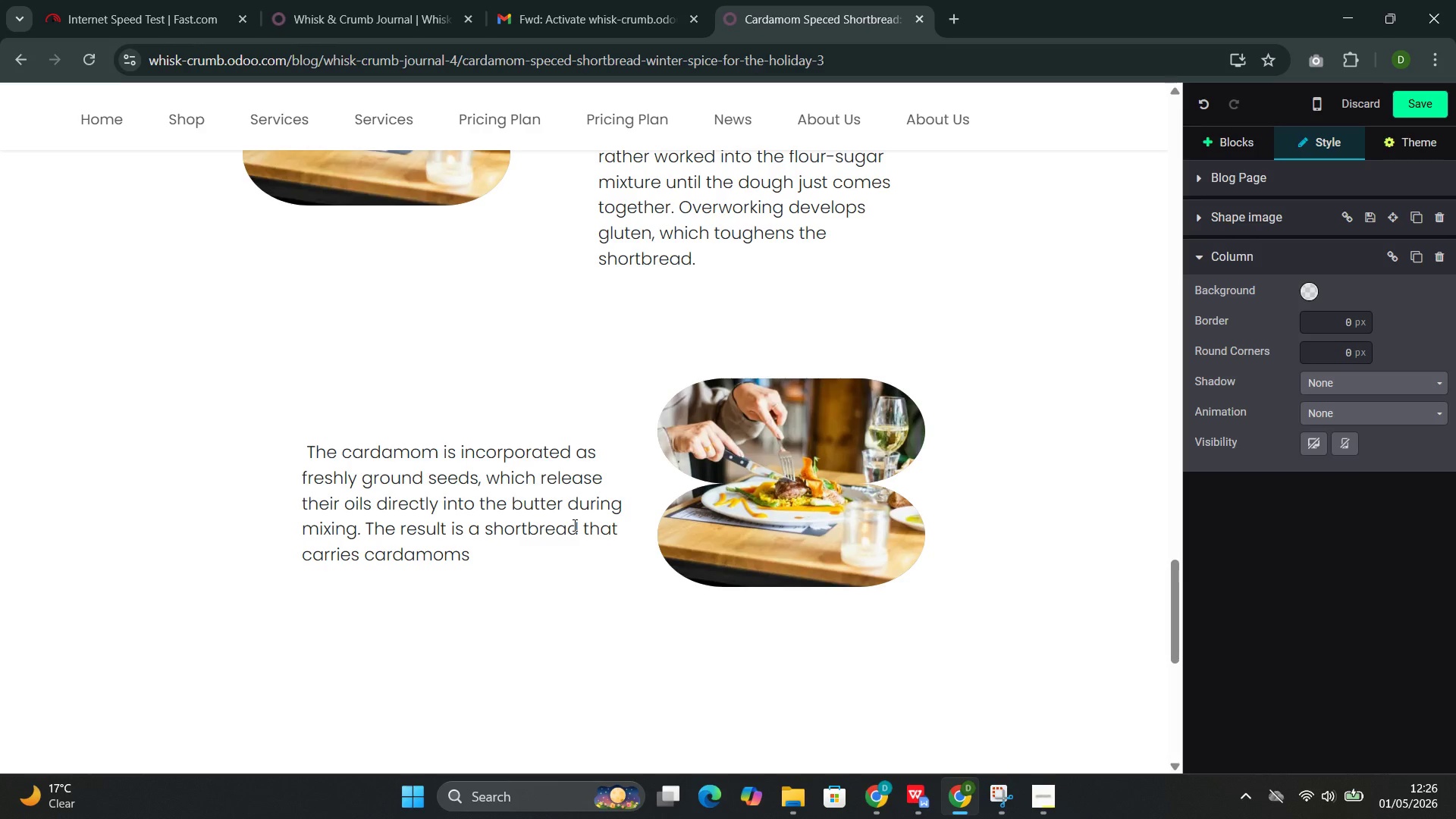 
key(ArrowLeft)
 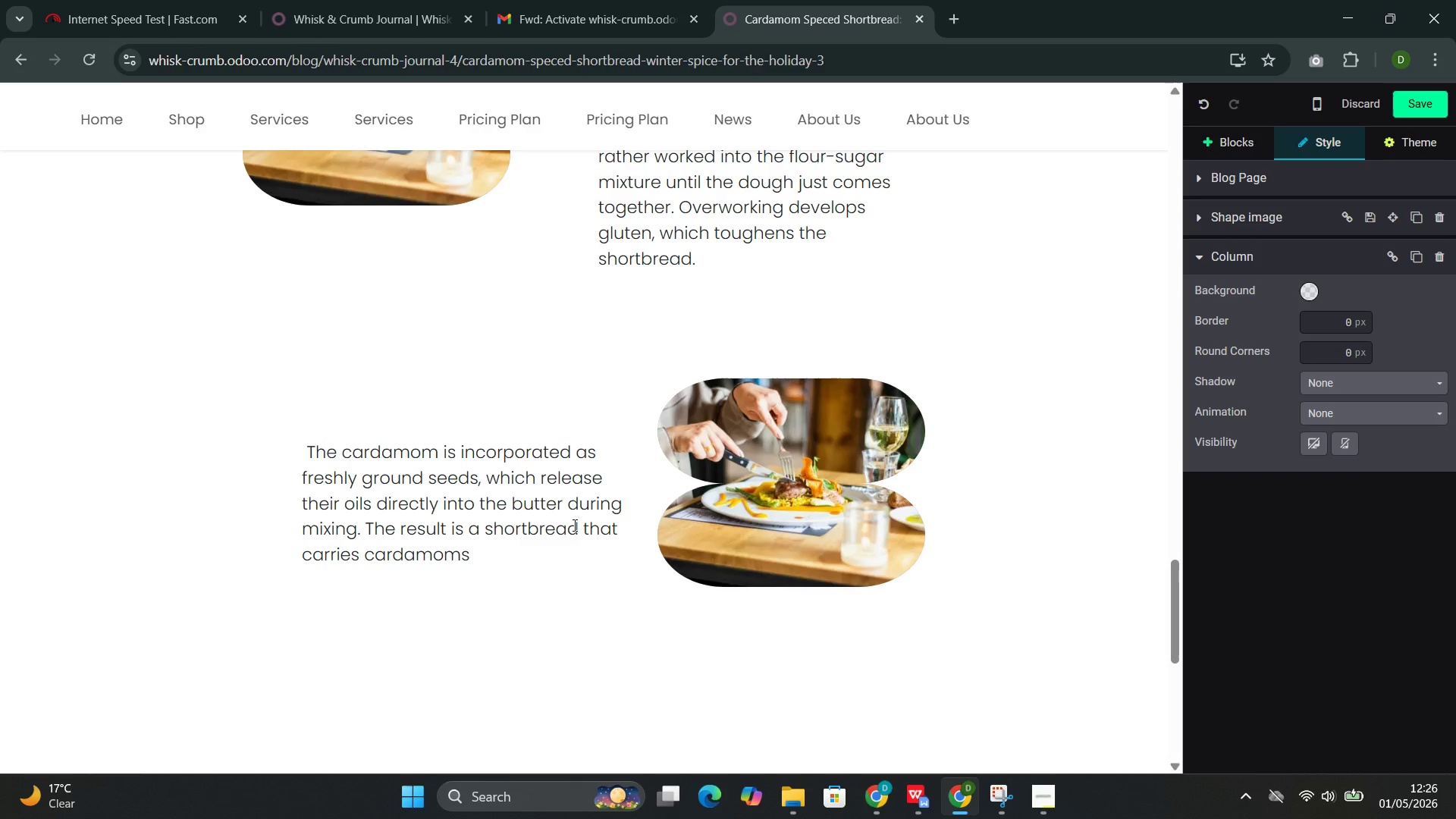 
key(Quote)
 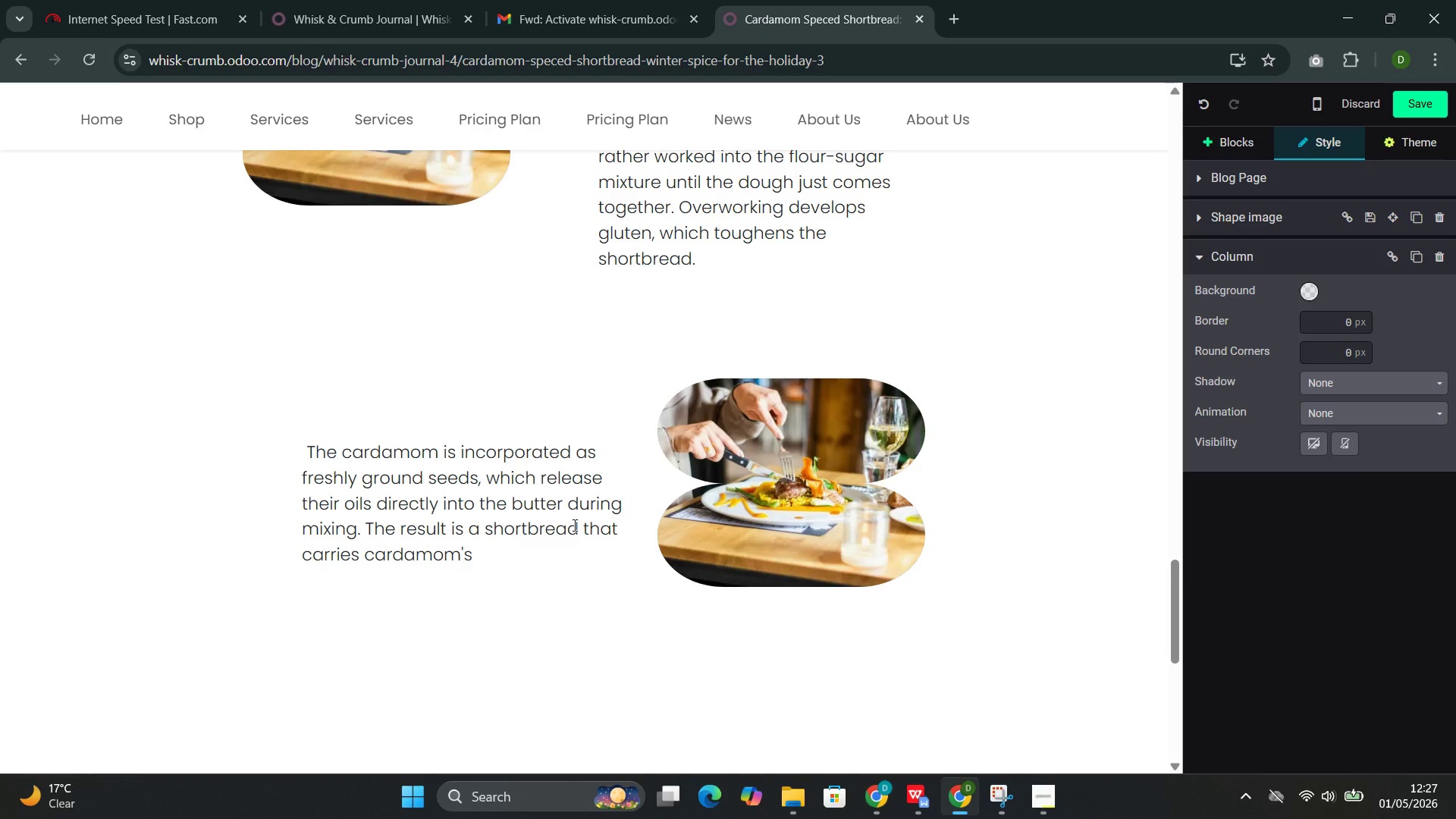 
key(ArrowRight)
 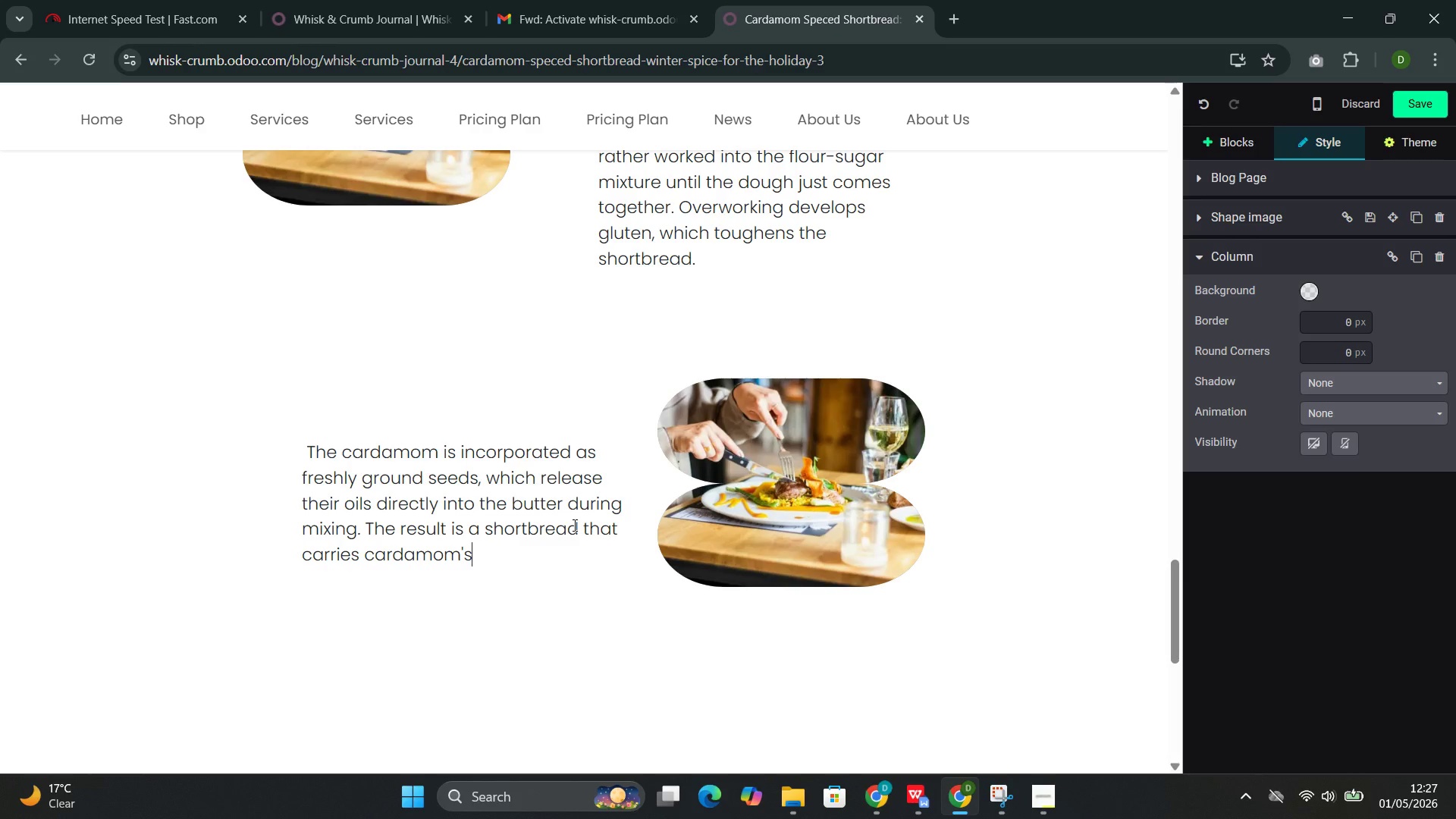 
type( cir)
 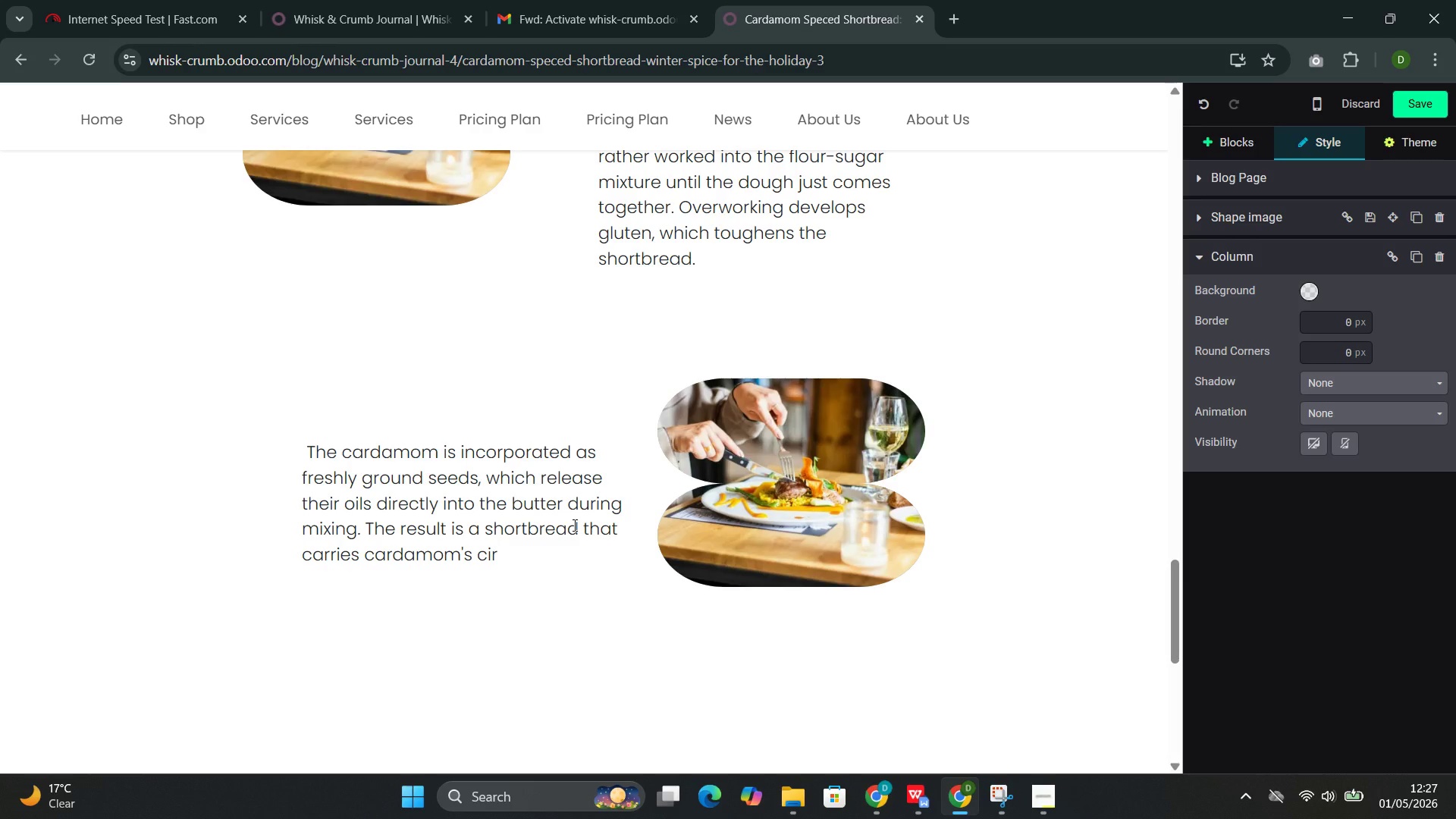 
wait(16.44)
 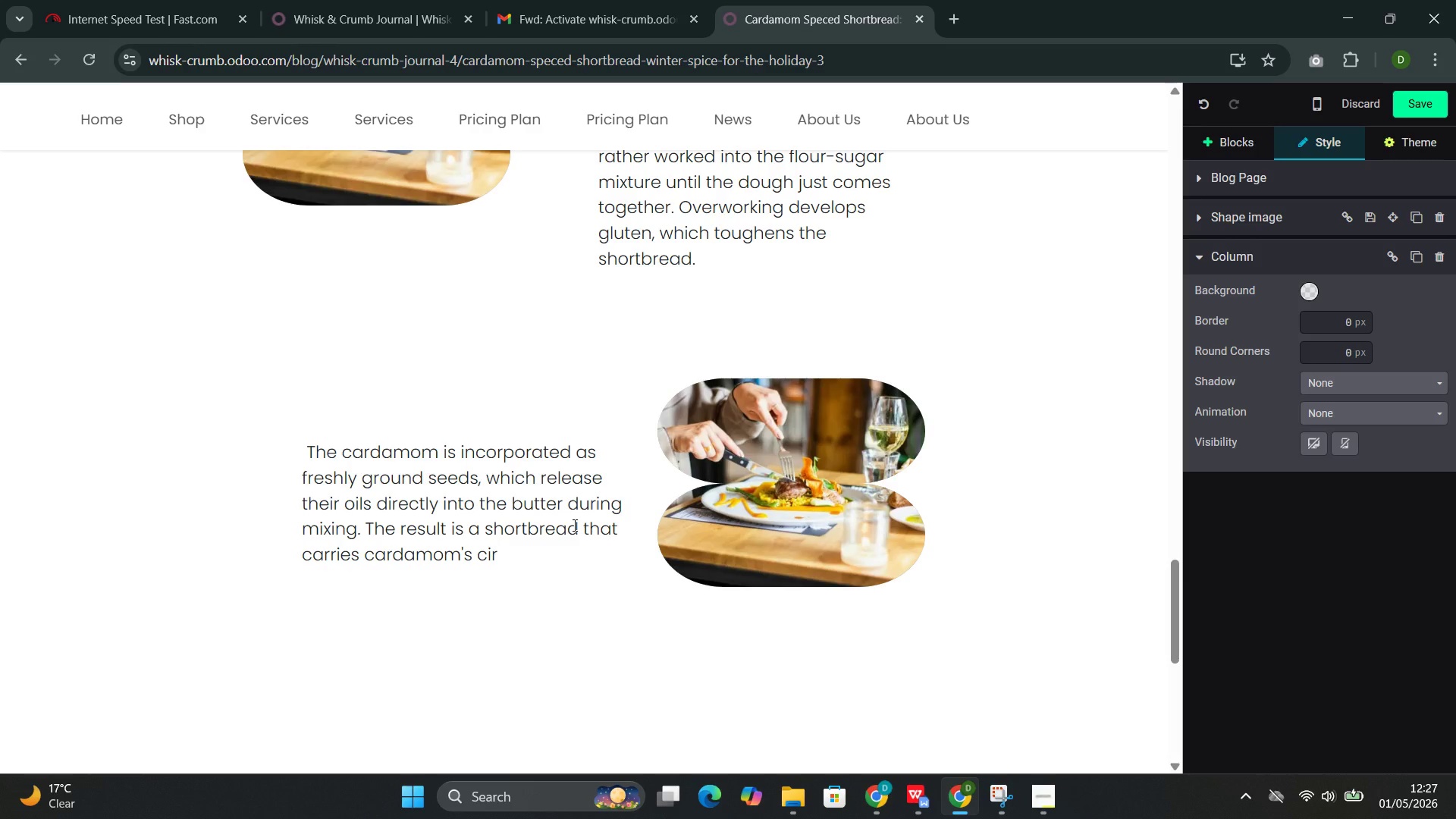 
key(Backspace)
type(trus-fl)
 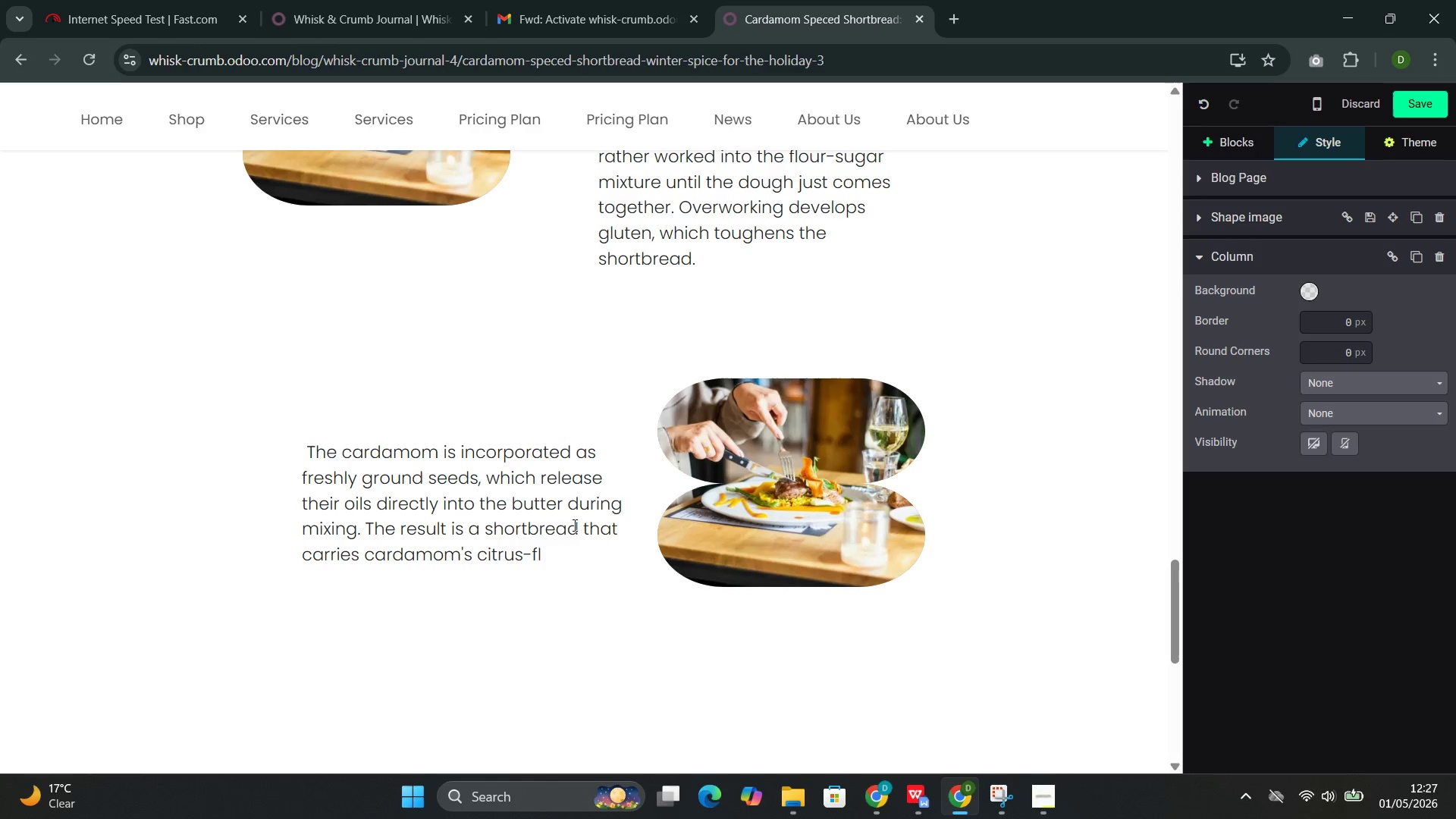 
type(oral warth)
 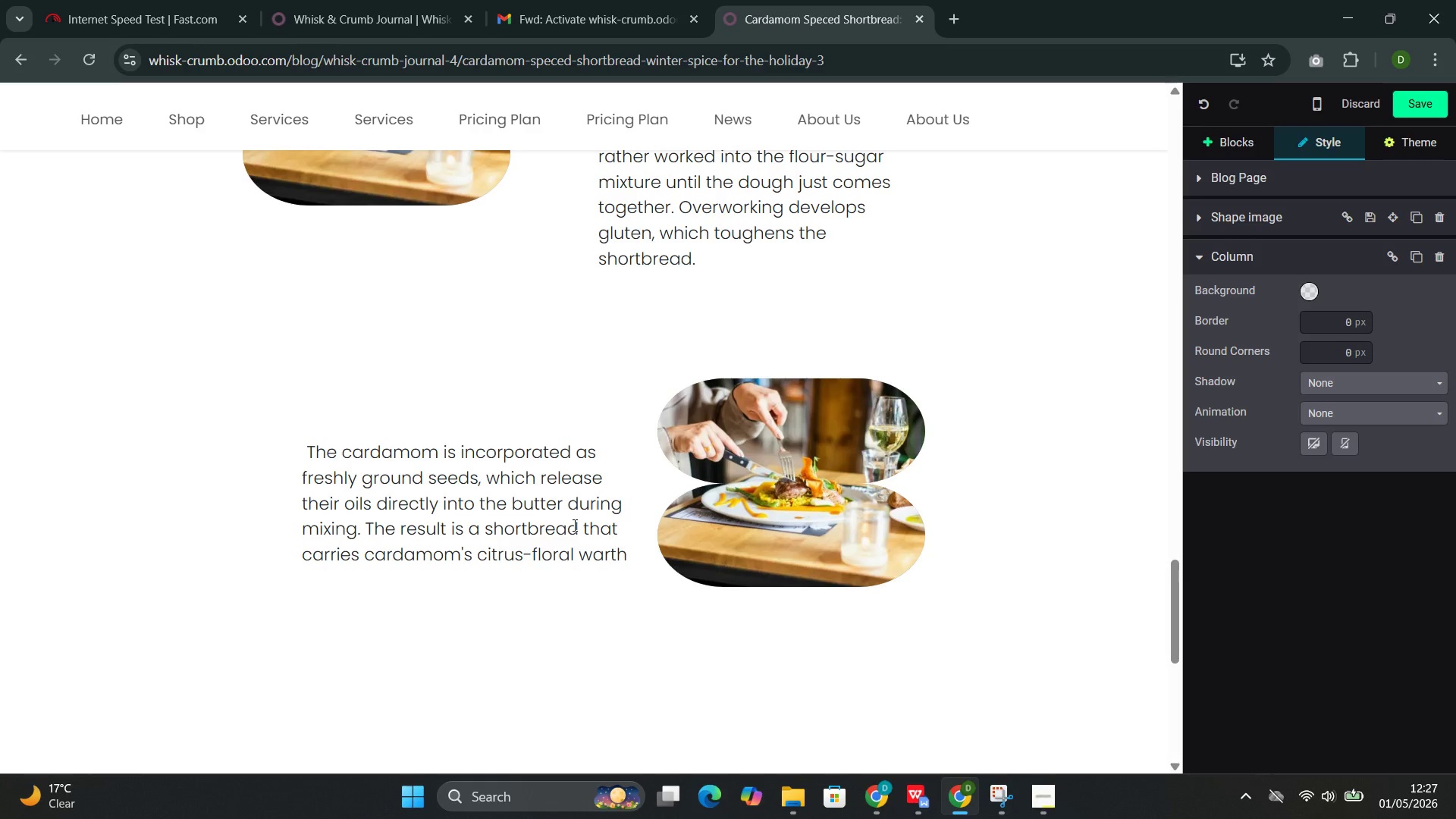 
key(ArrowLeft)
 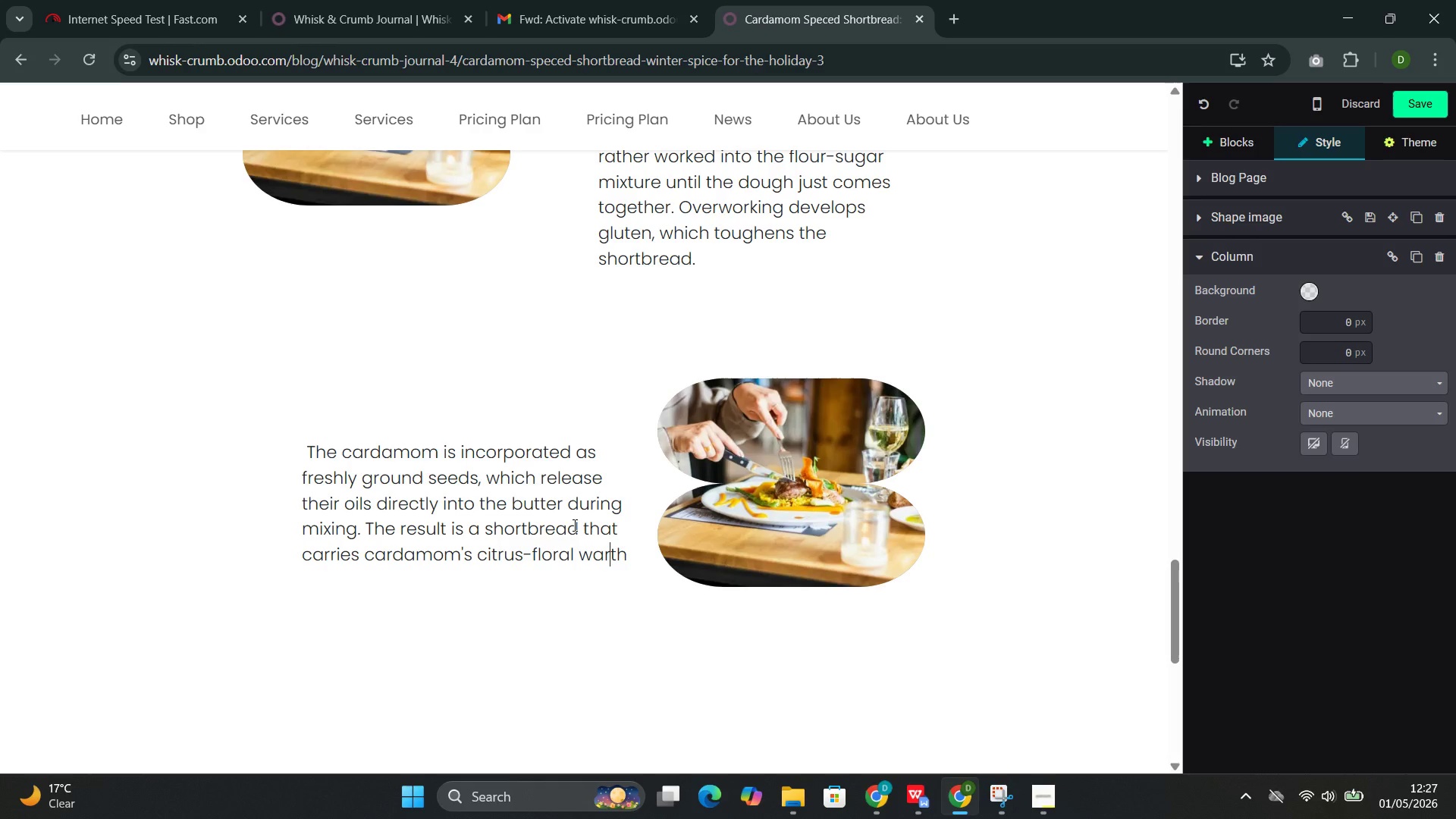 
key(ArrowLeft)
 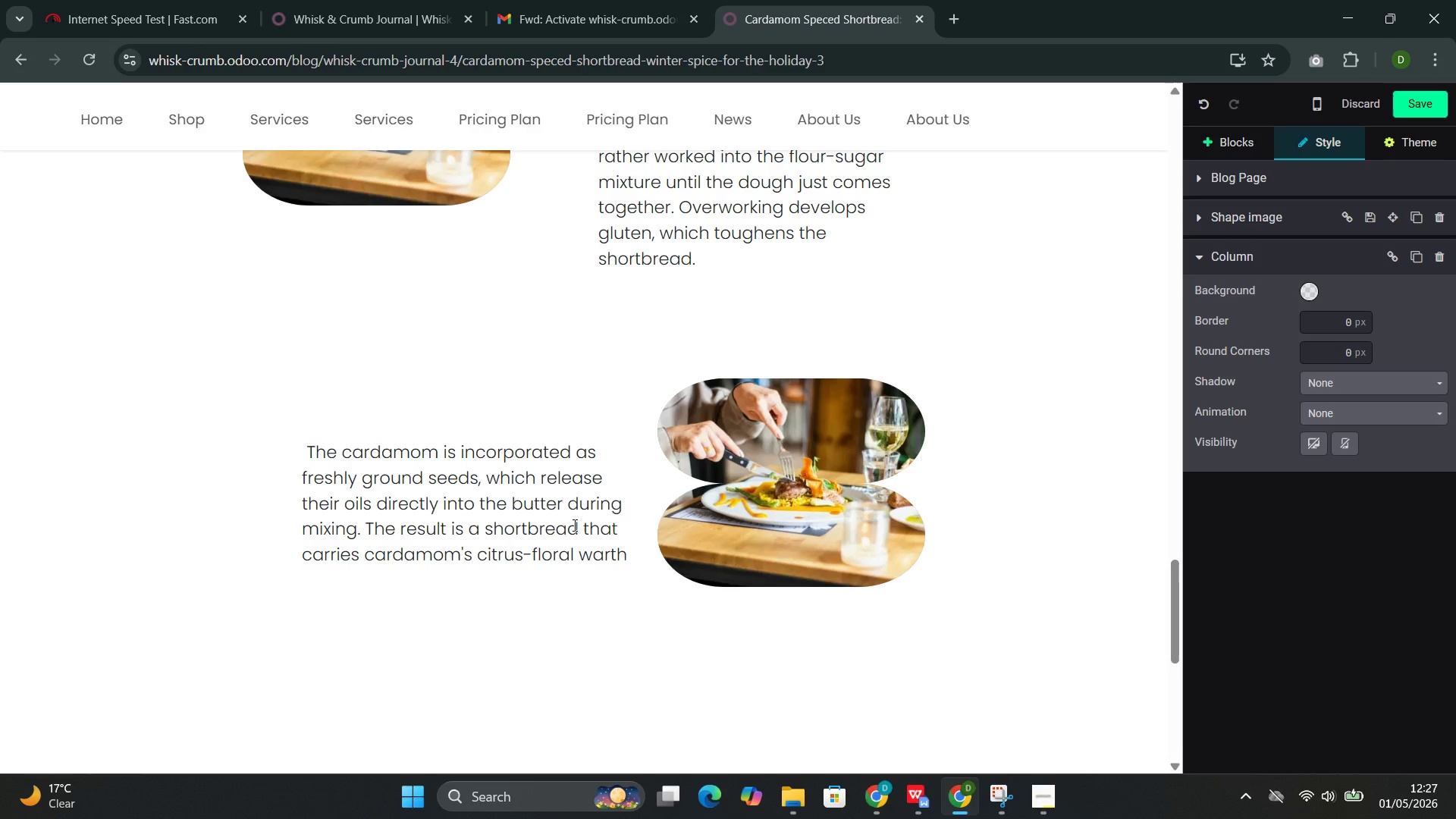 
key(M)
 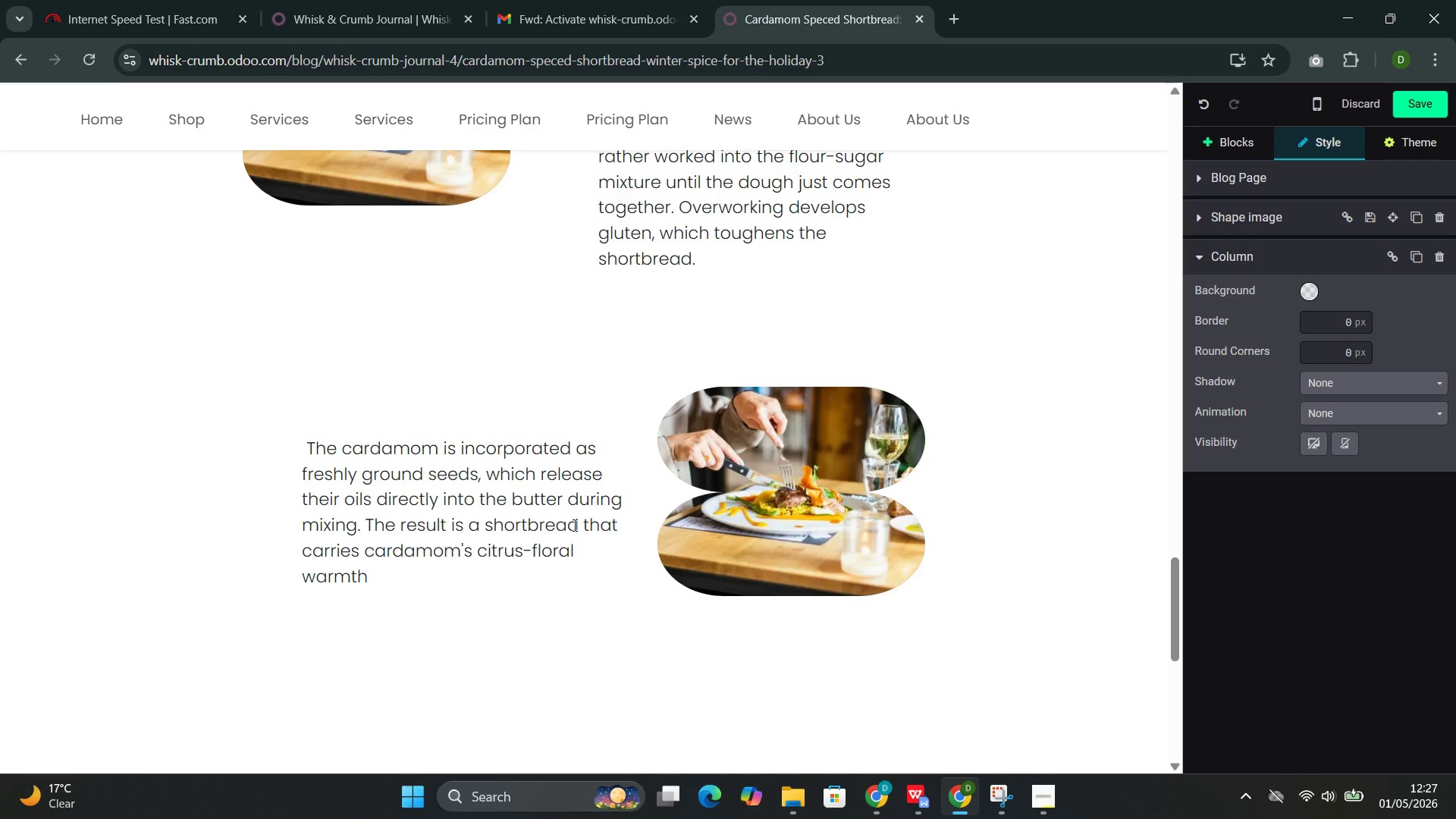 
wait(22.61)
 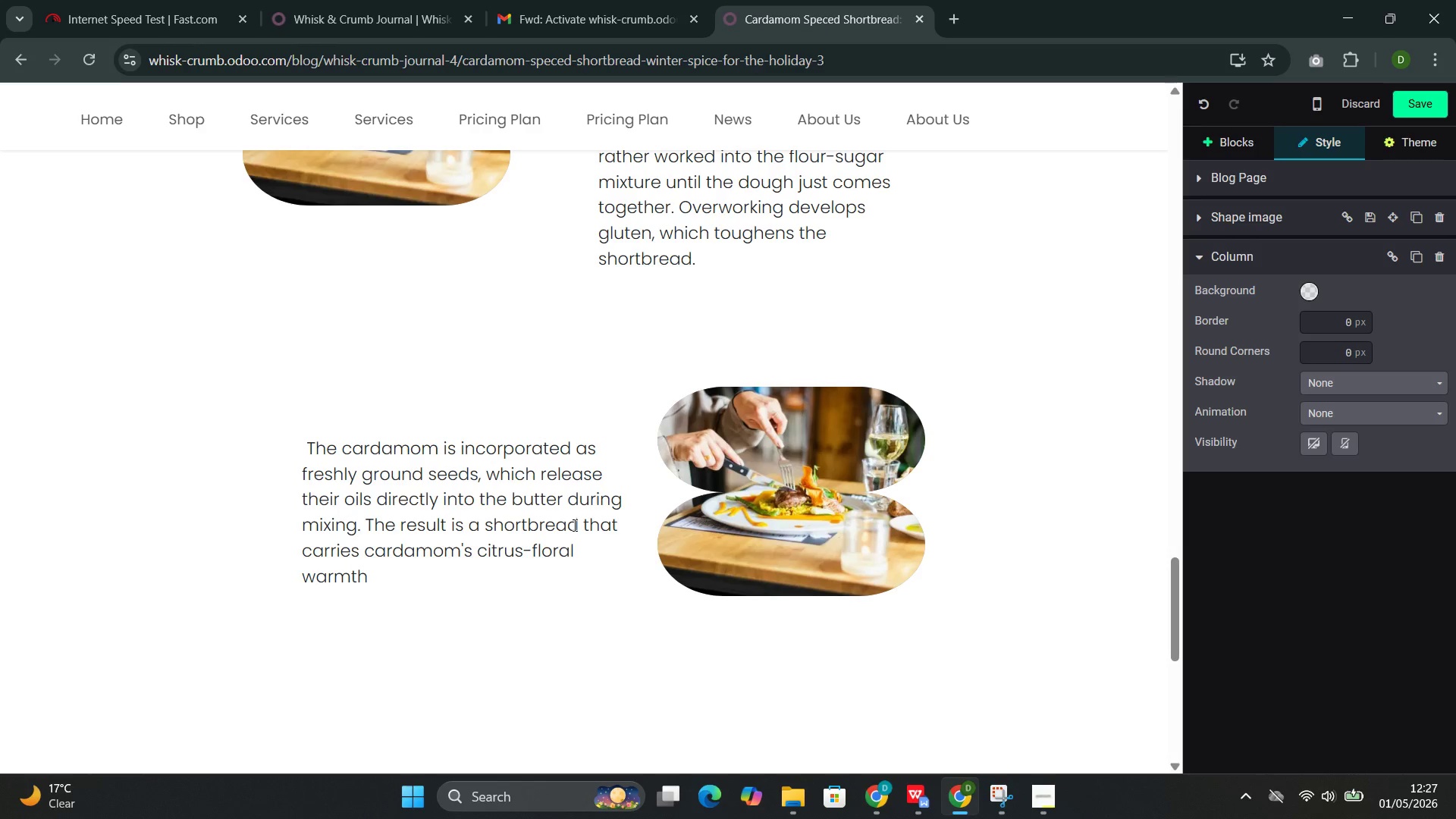 
key(ArrowRight)
 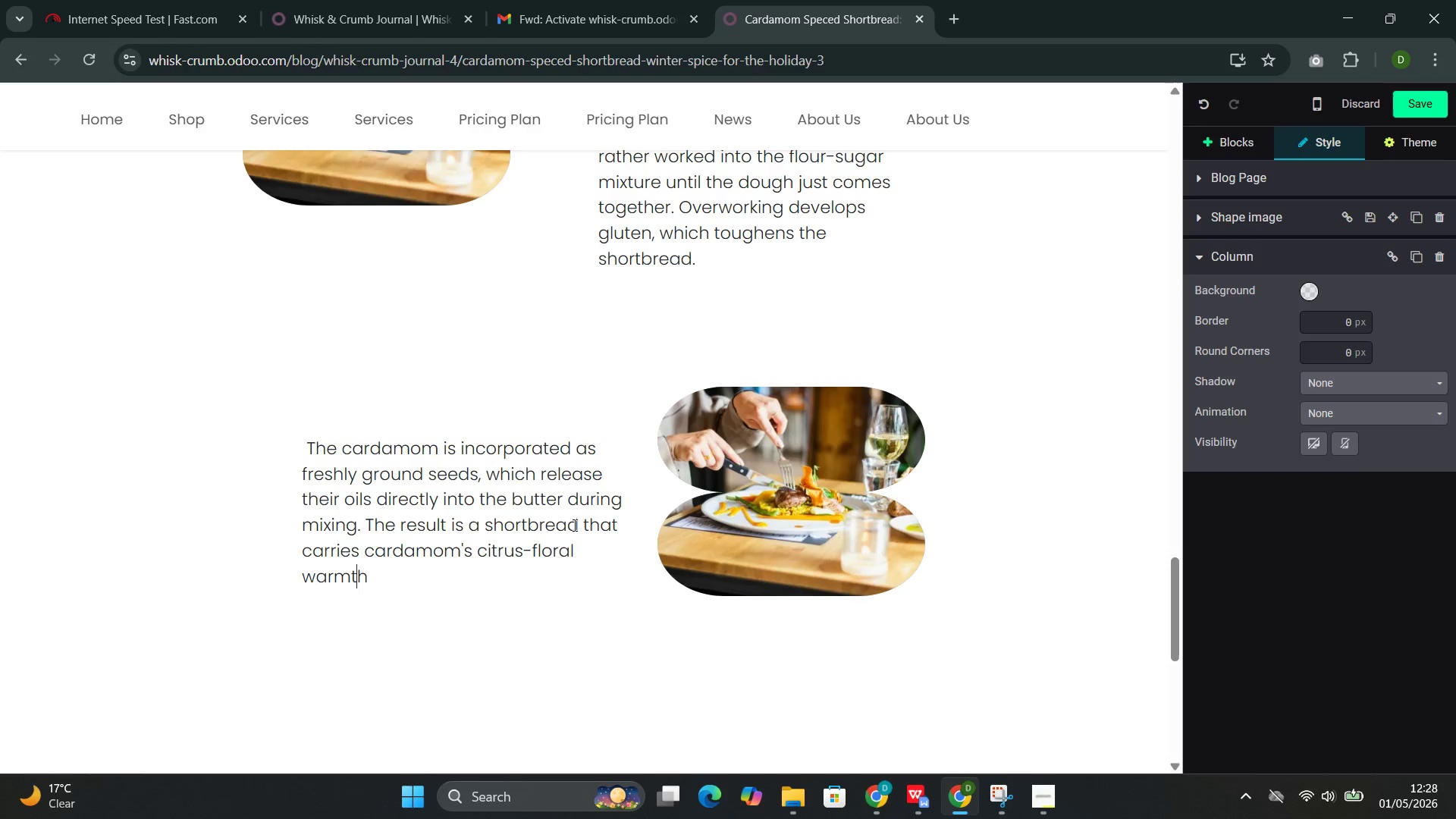 
key(ArrowRight)
 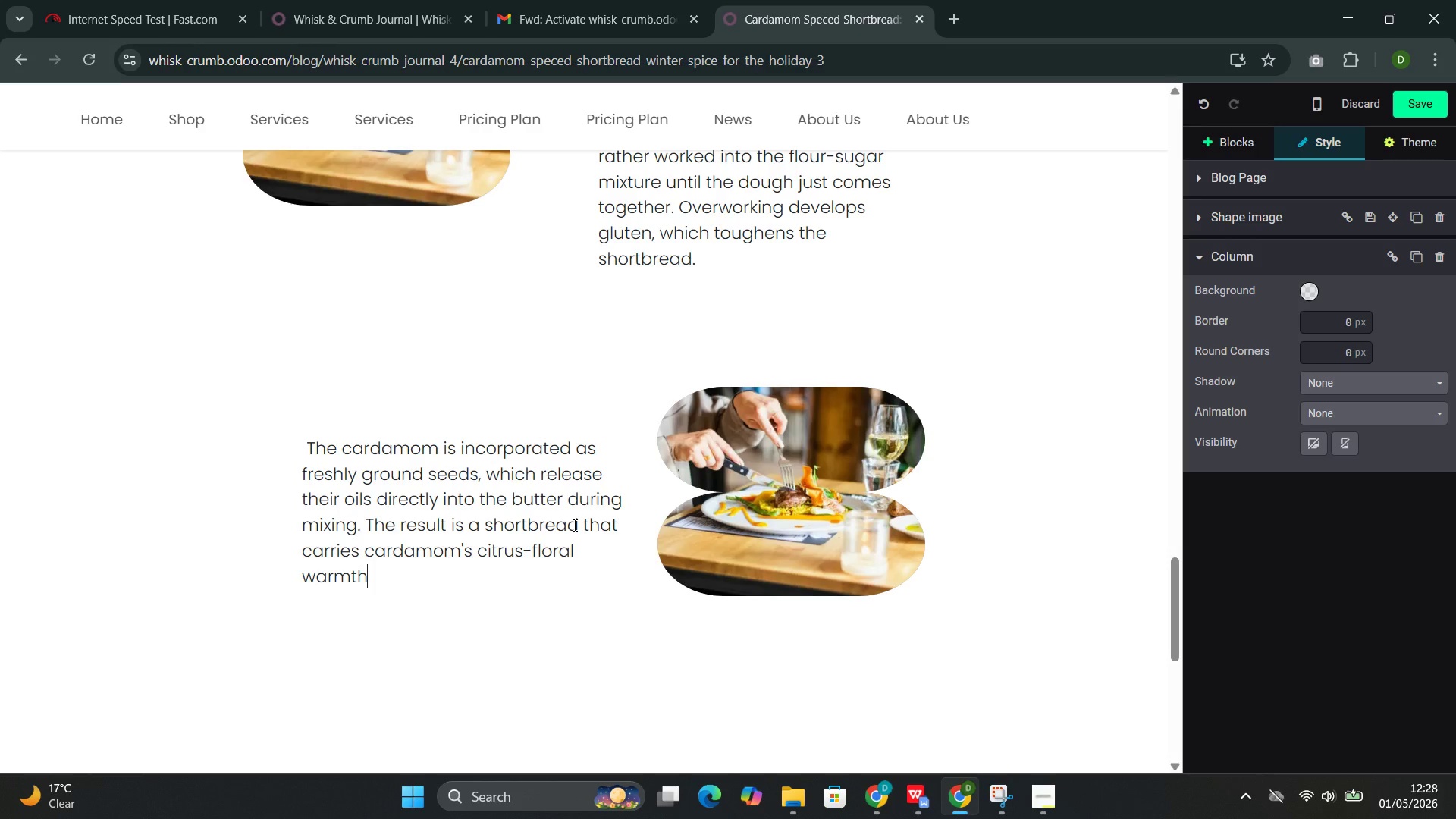 
key(ArrowRight)
 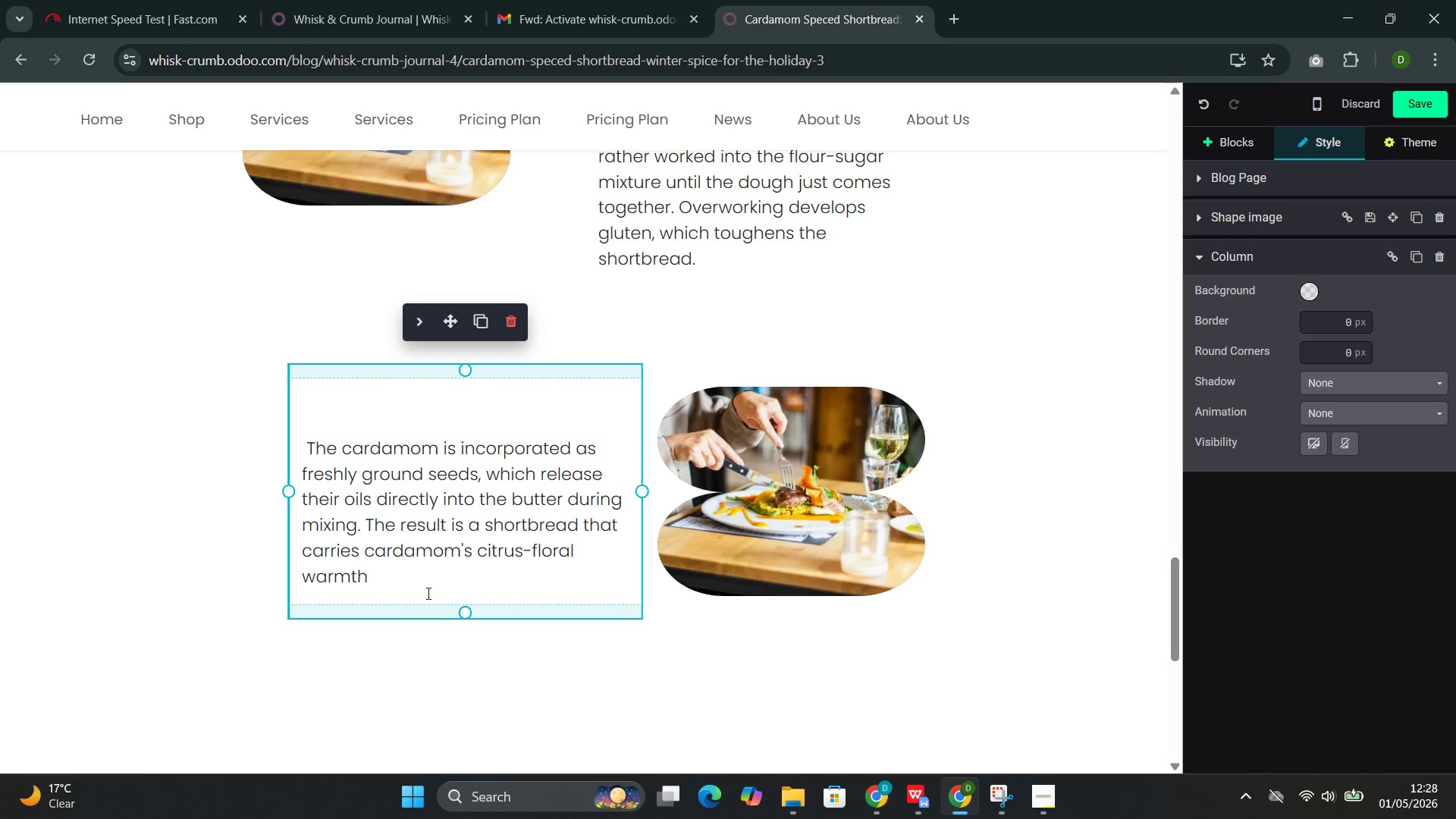 
left_click([368, 577])
 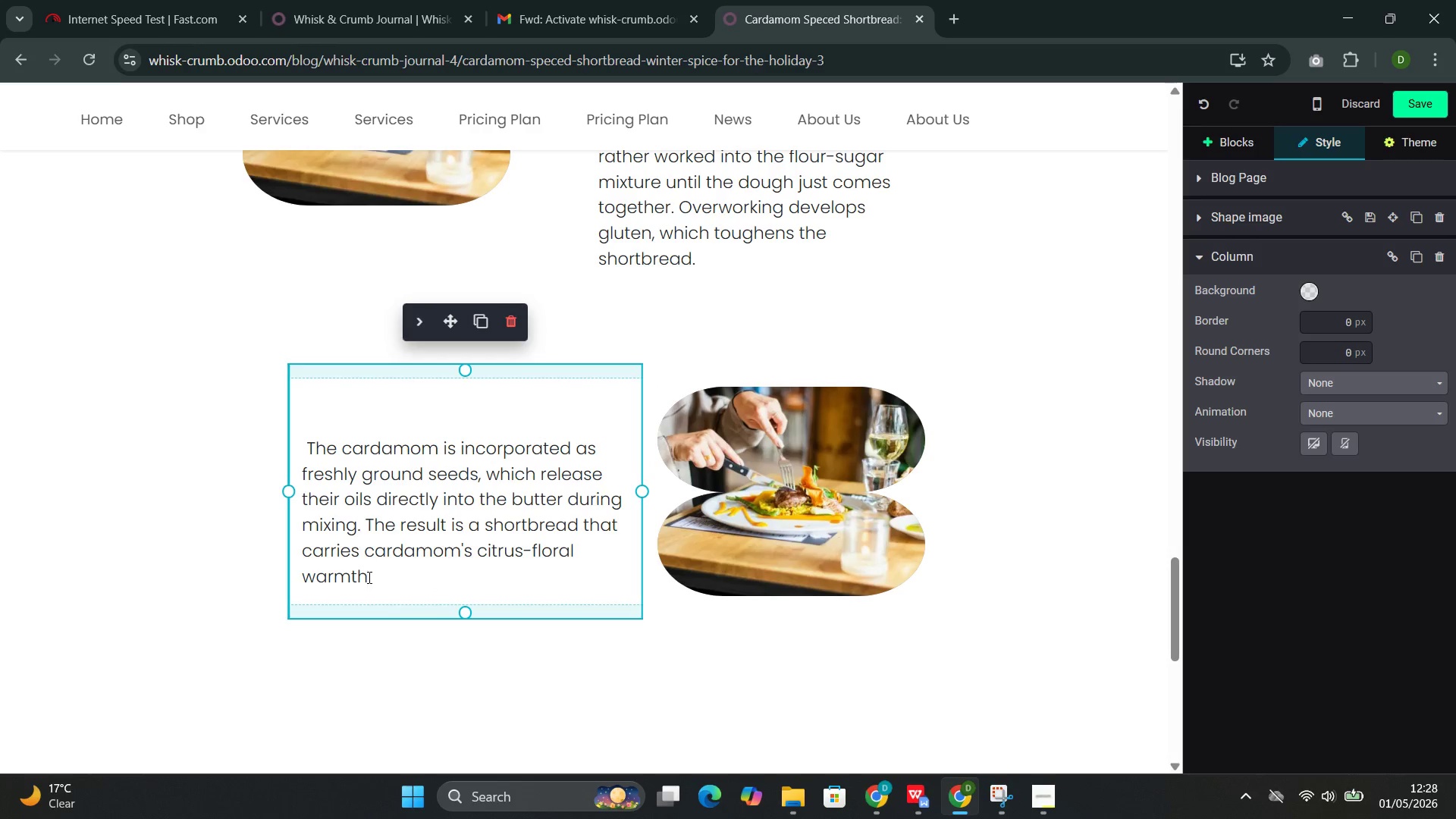 
type( in every bit )
 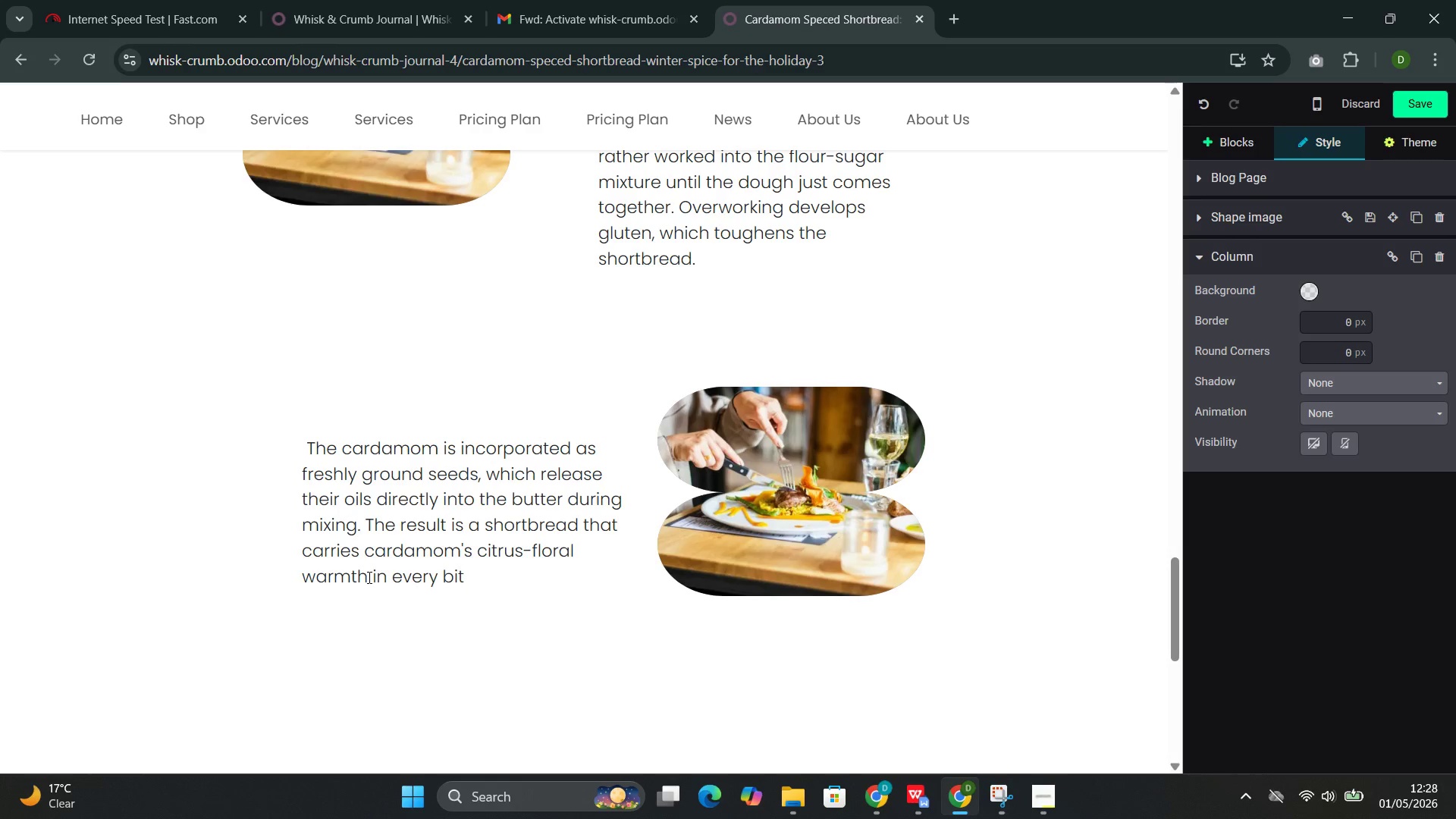 
wait(5.11)
 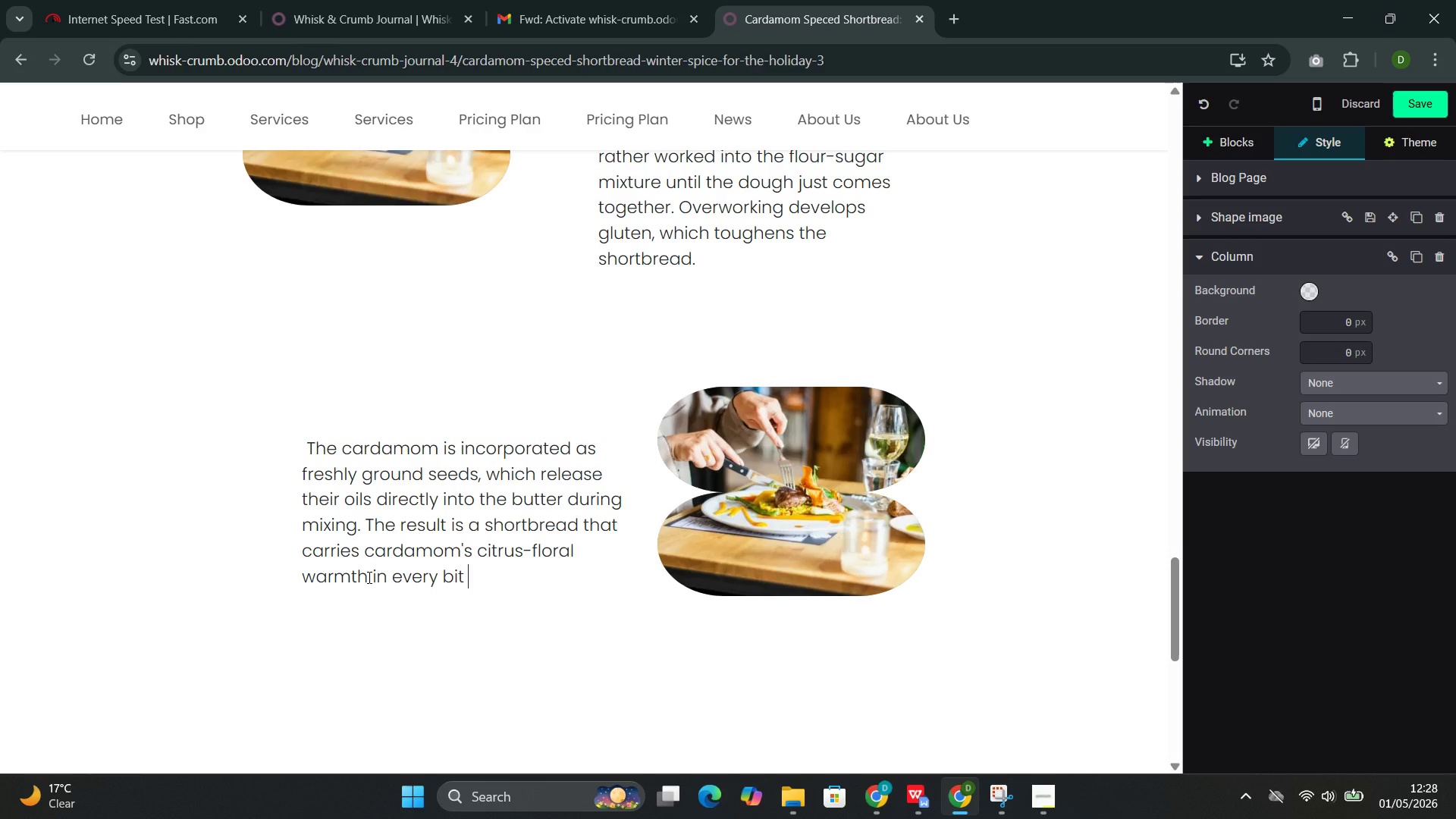 
key(Backspace)
 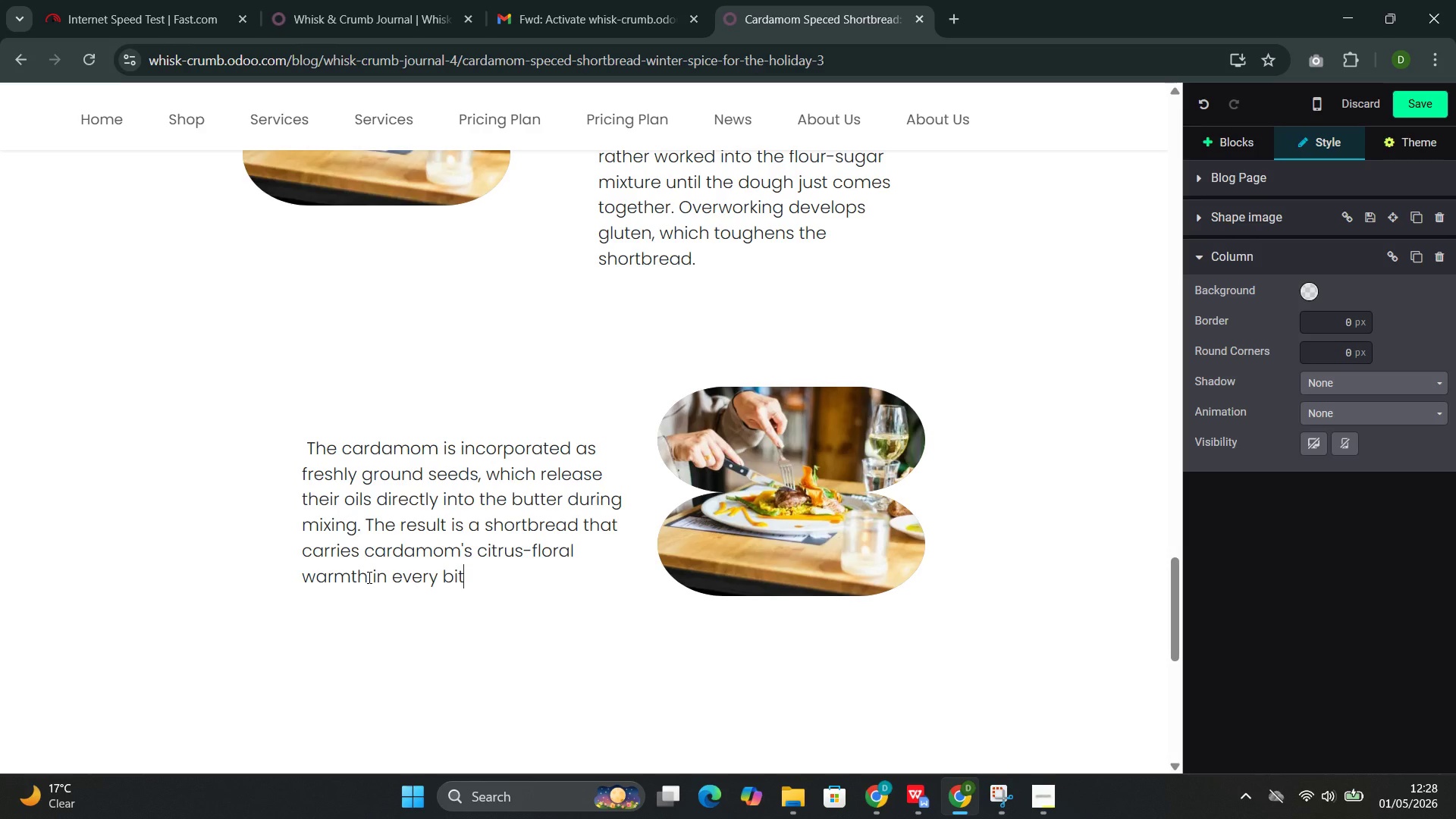 
key(E)
 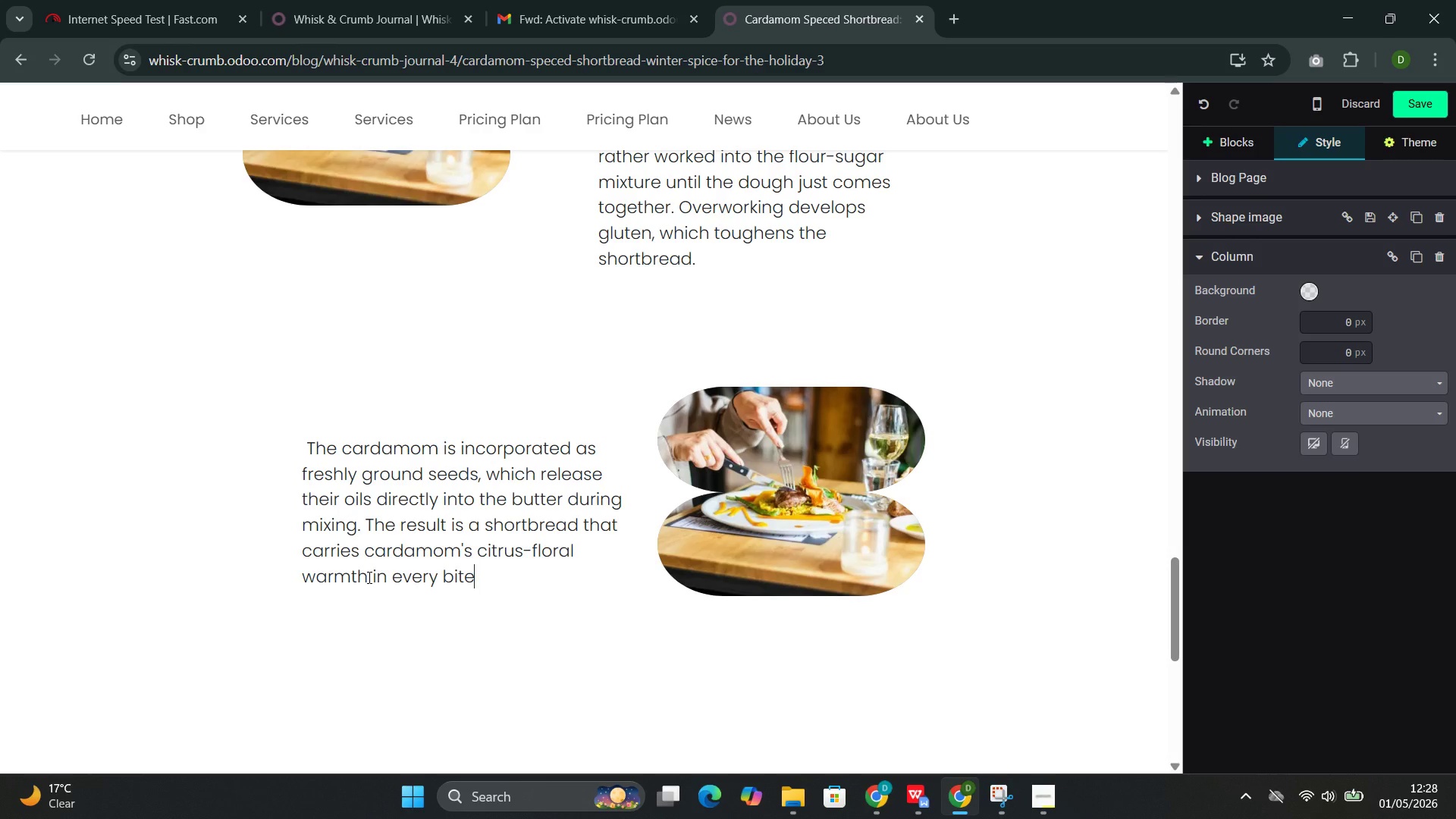 
key(Comma)
 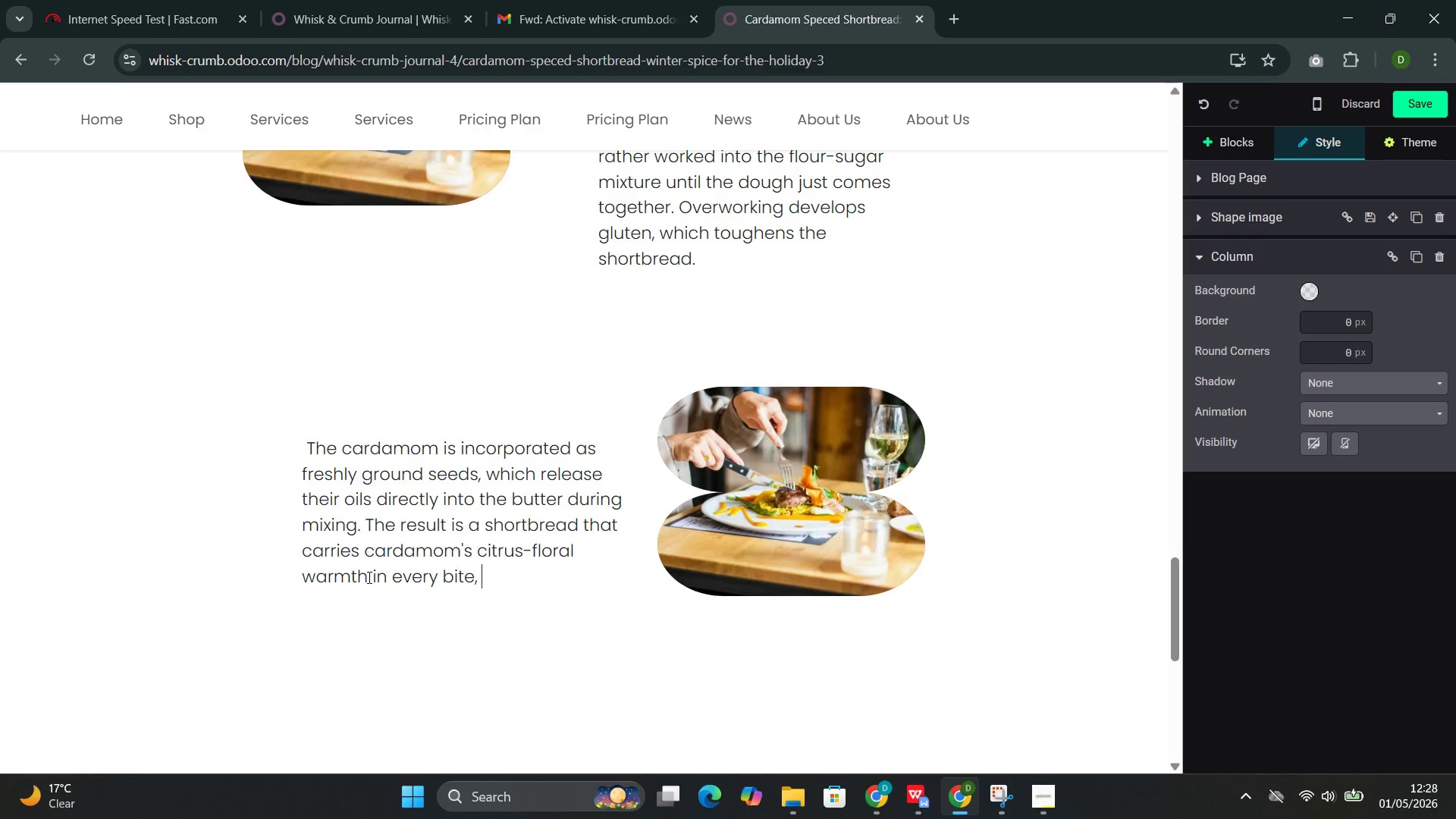 
key(Space)
 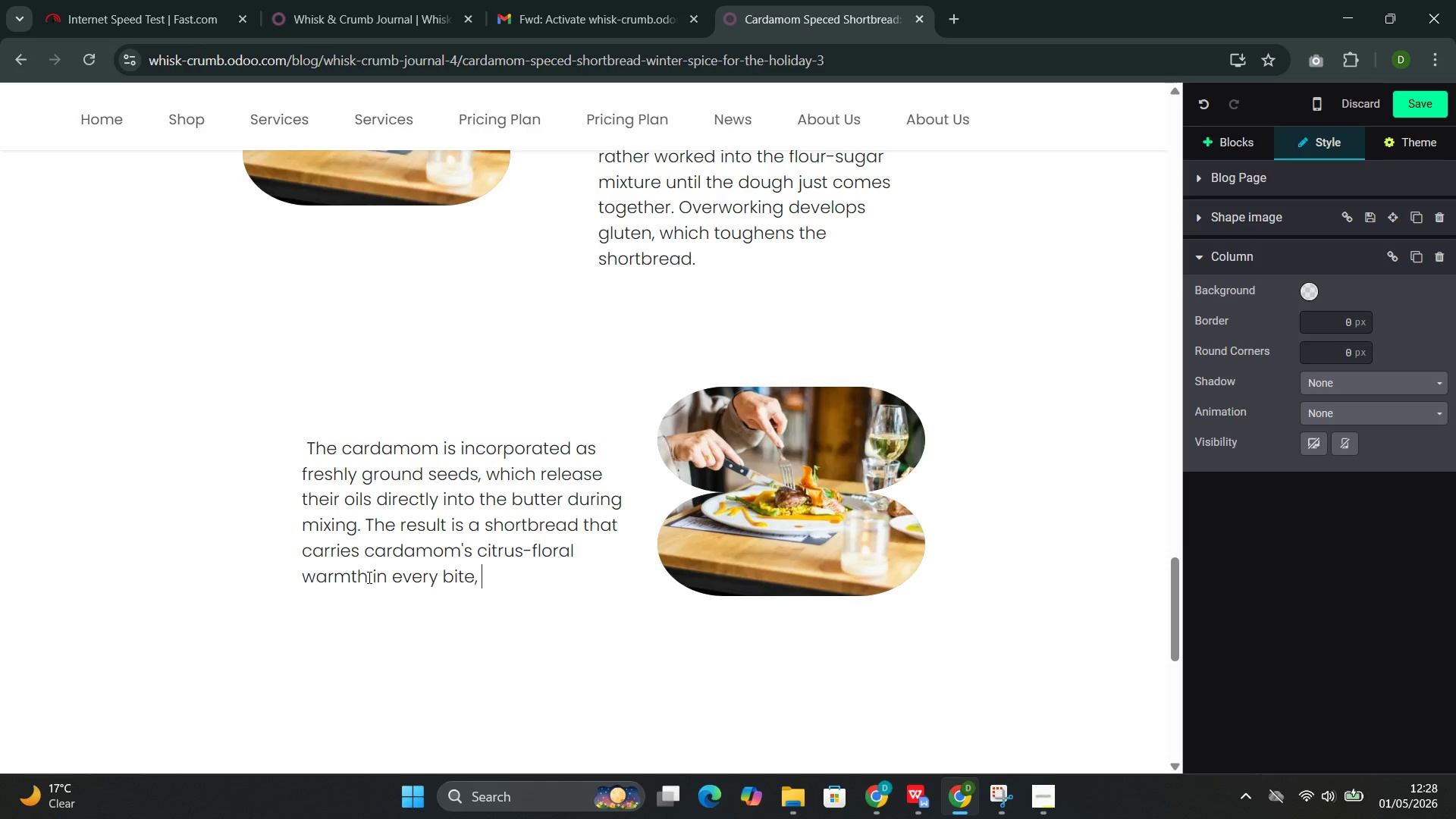 
wait(18.69)
 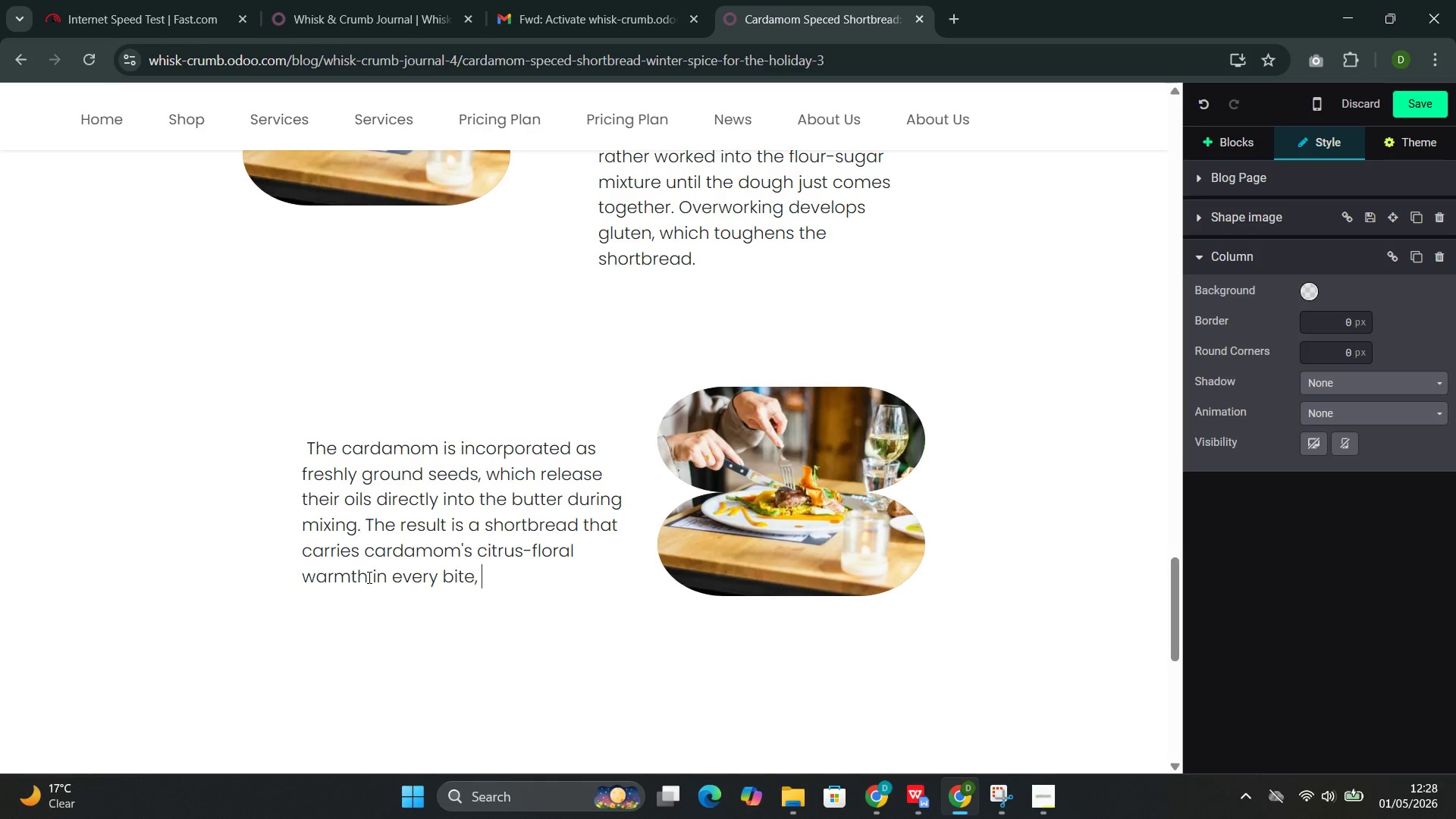 
type(with none of )
 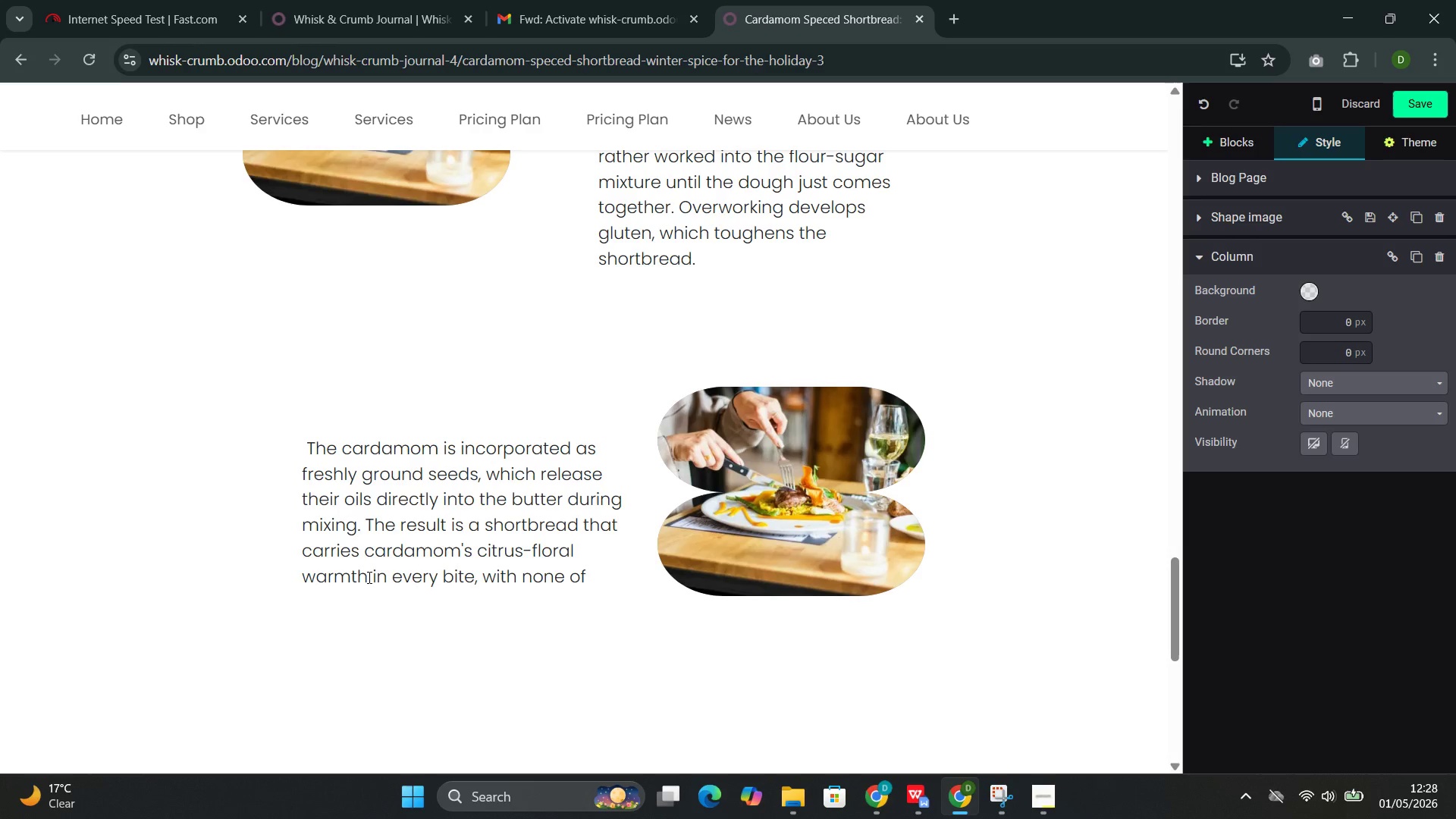 
type(the chalky )
 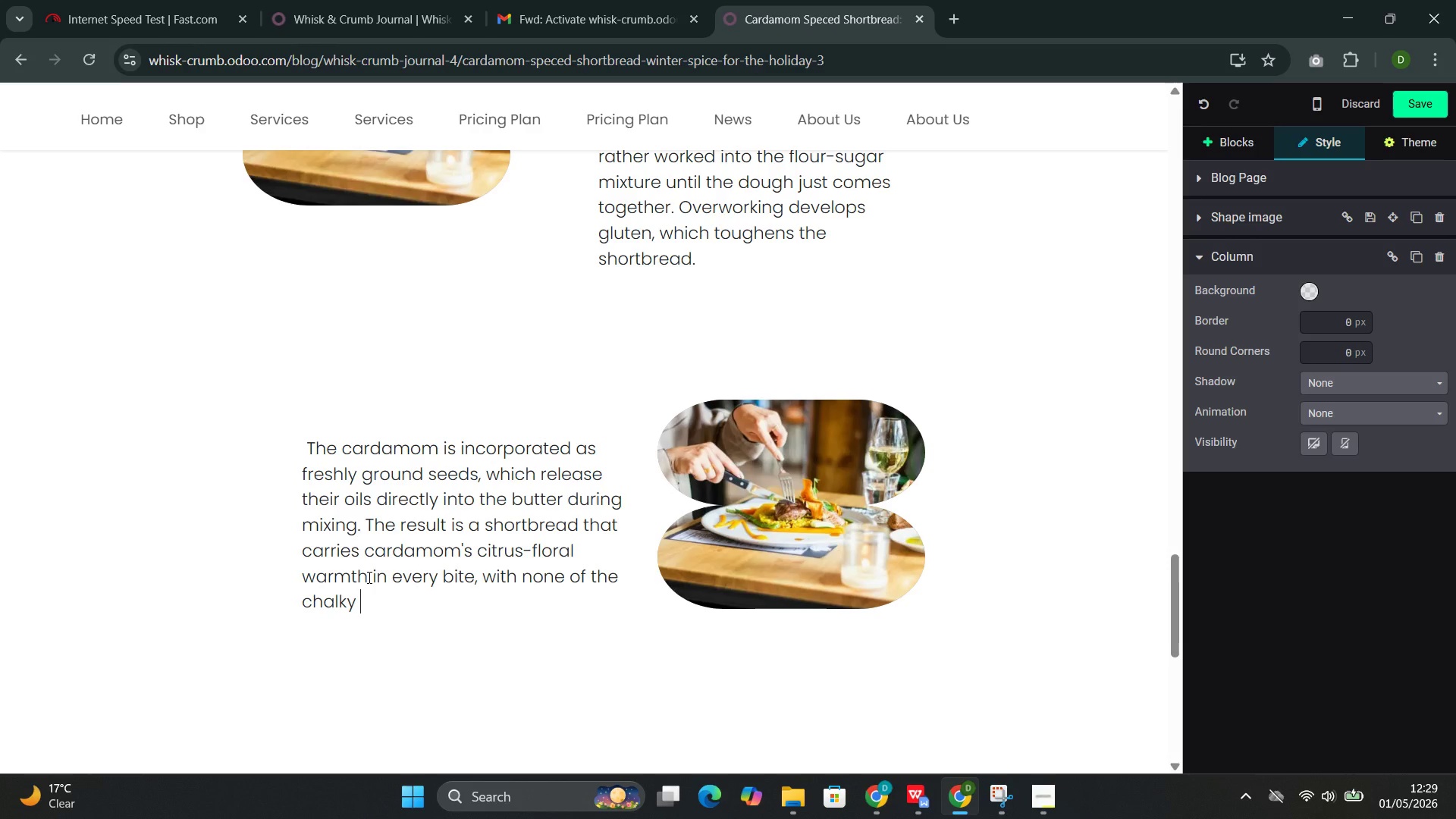 
wait(10.39)
 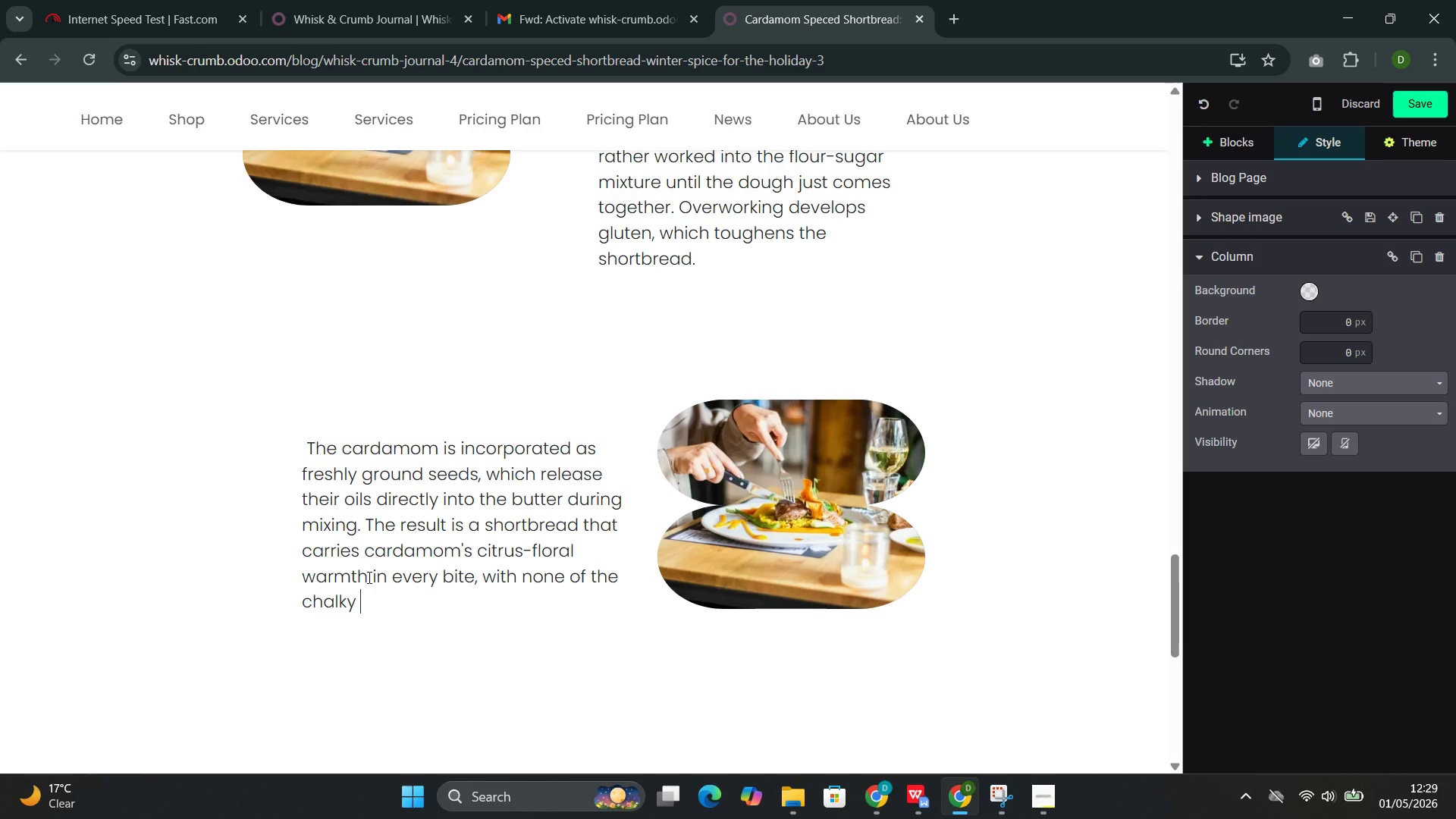 
type(bitterness)
 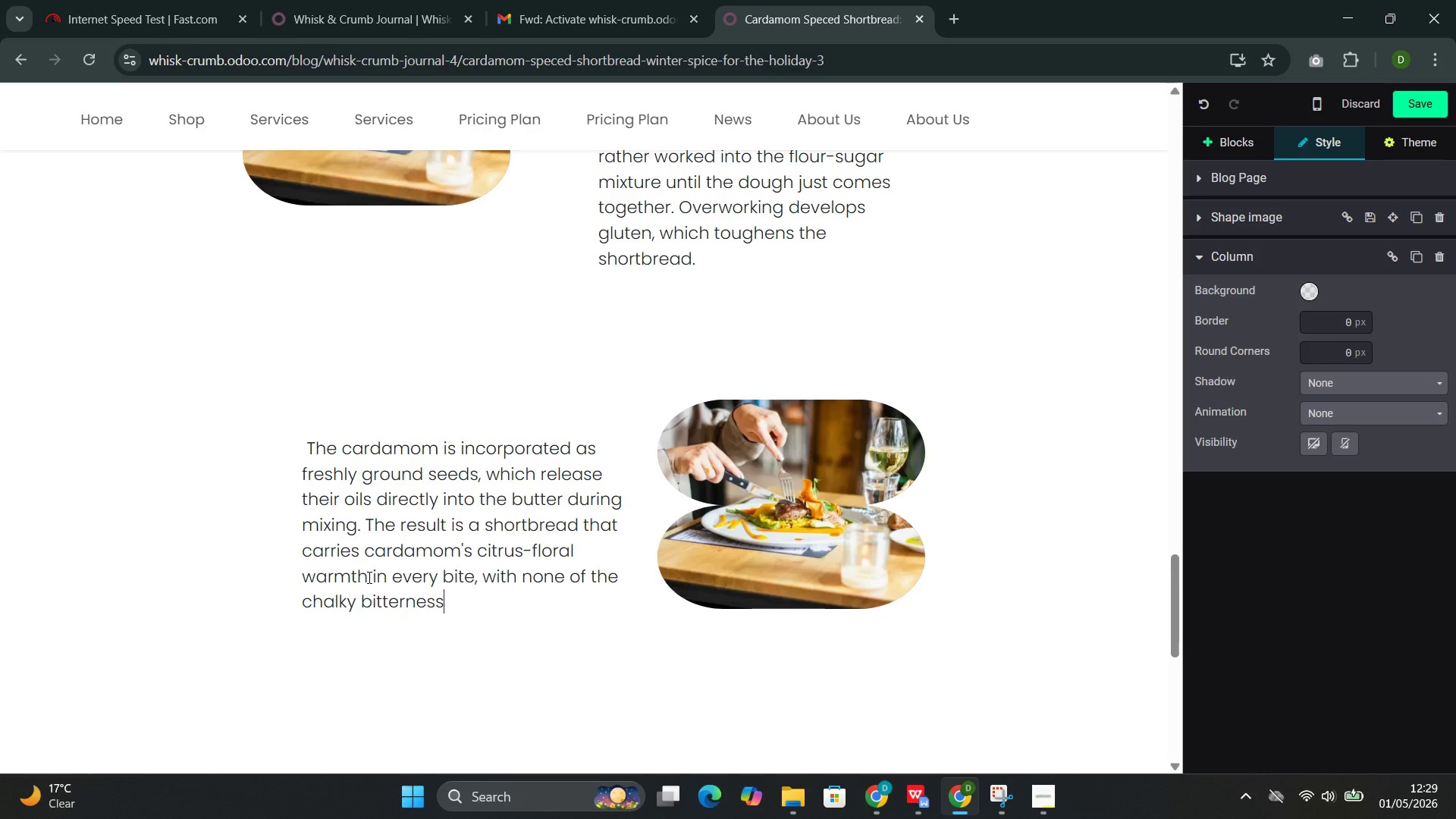 
type( of pre-)
 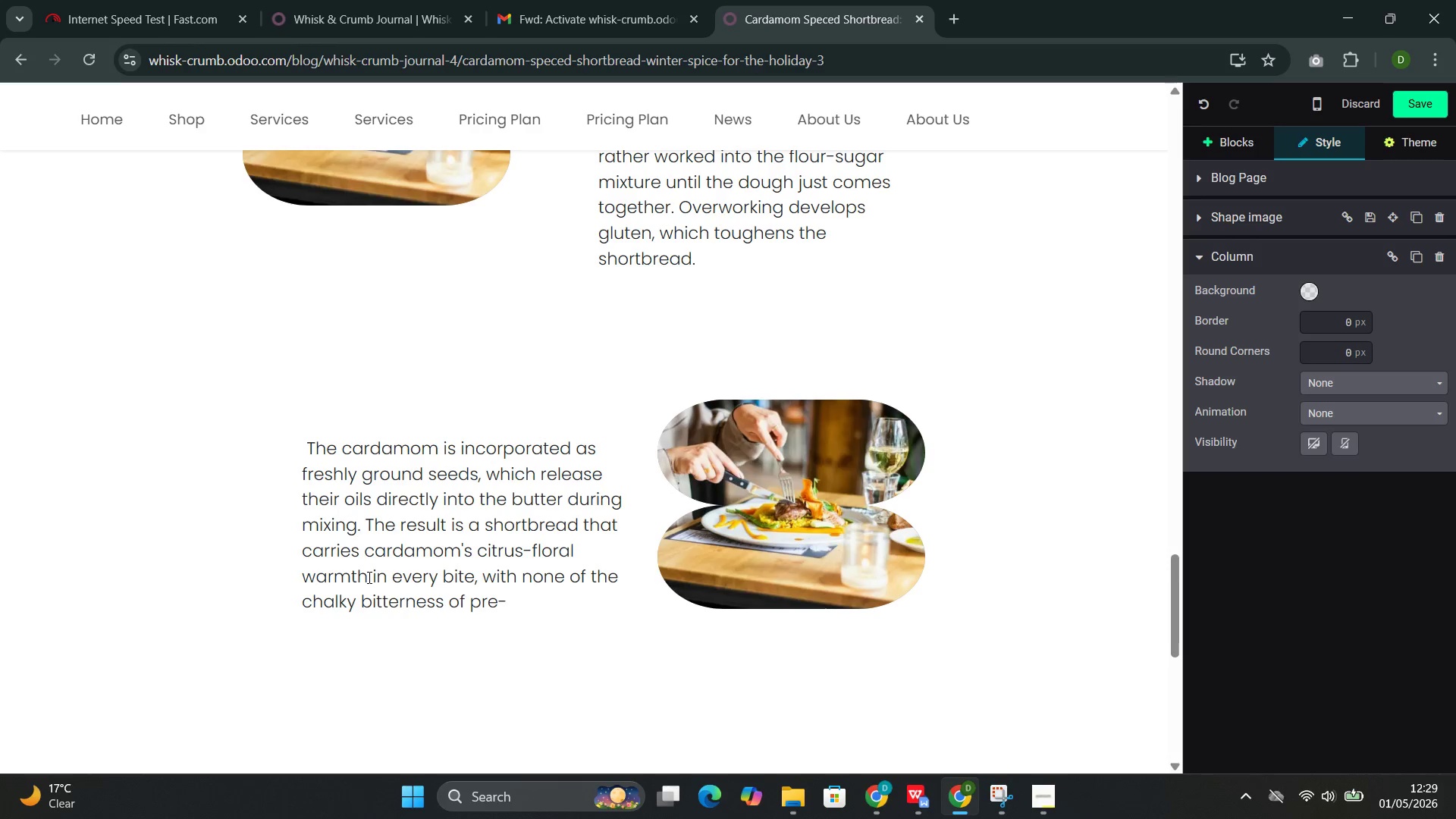 
wait(6.3)
 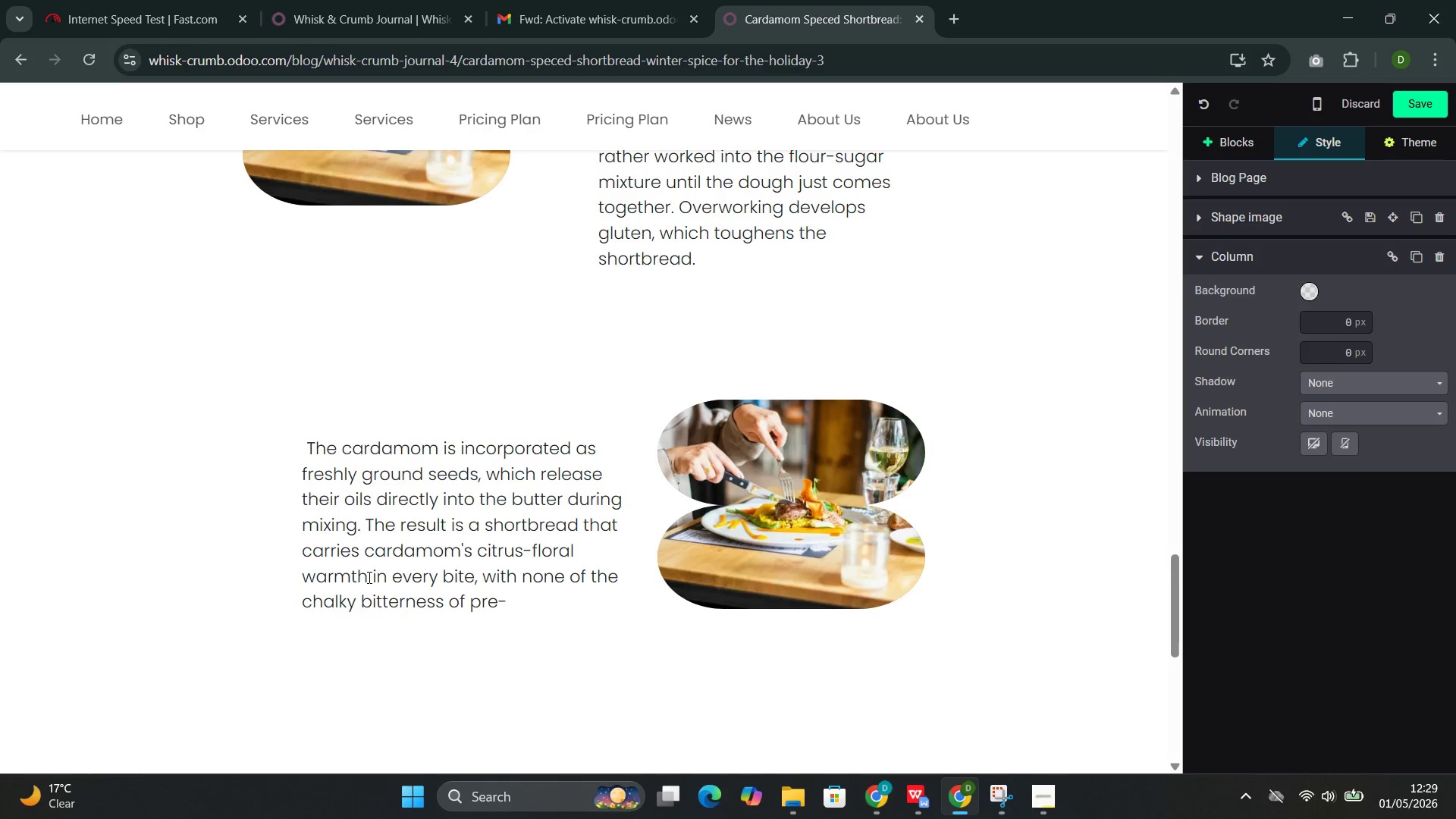 
type(grou)
 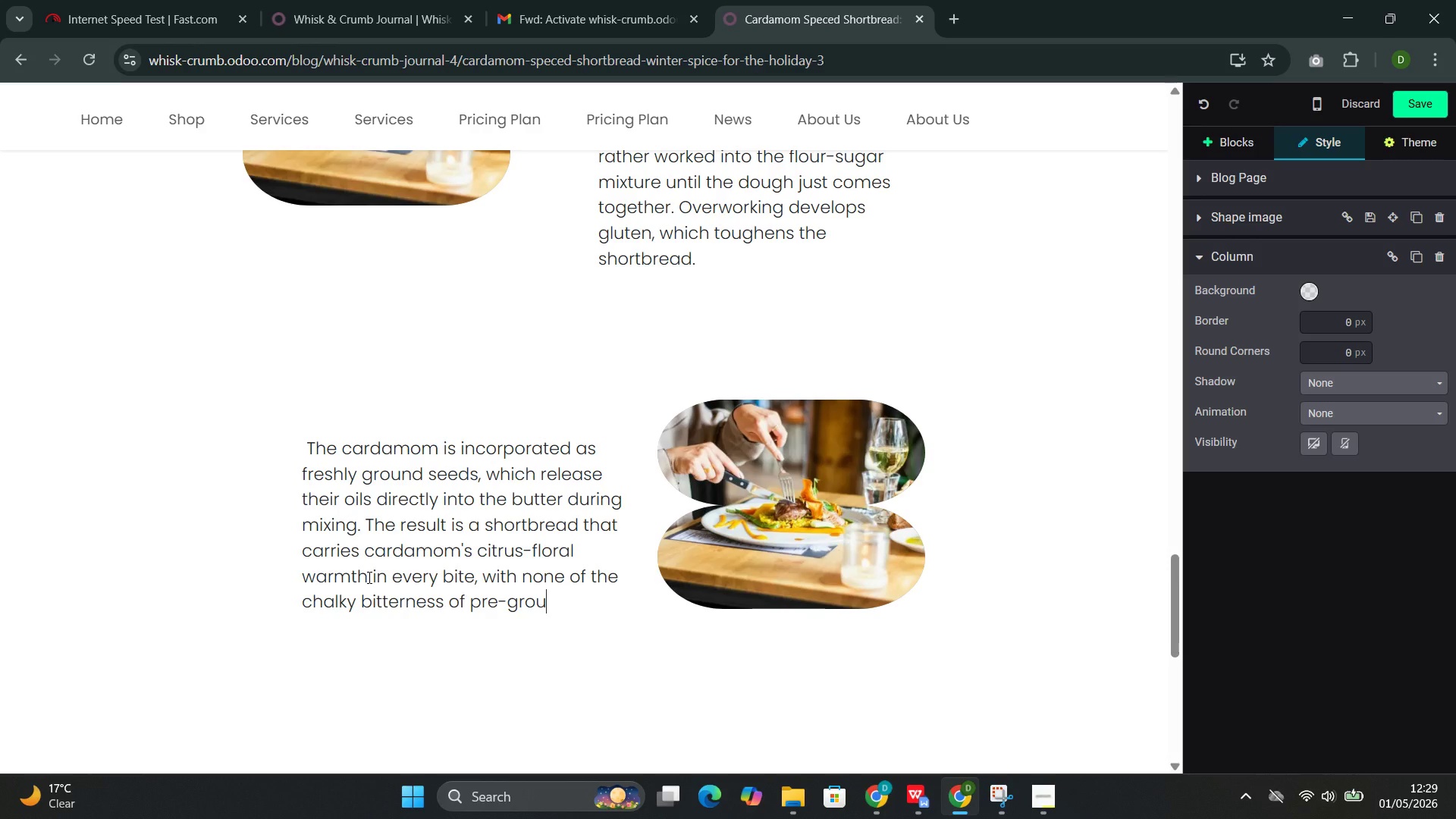 
type(nd spice)
 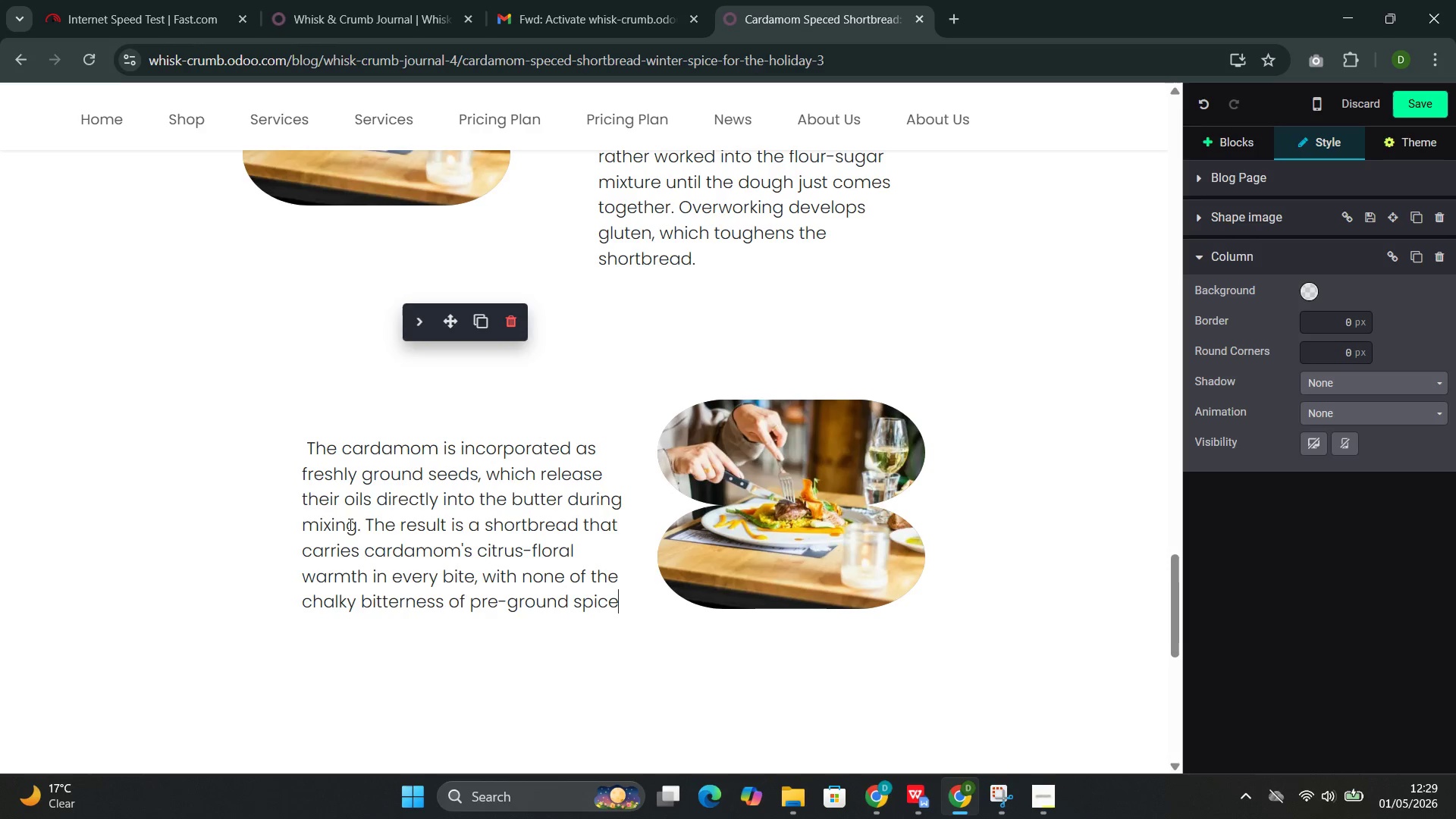 
left_click([306, 444])
 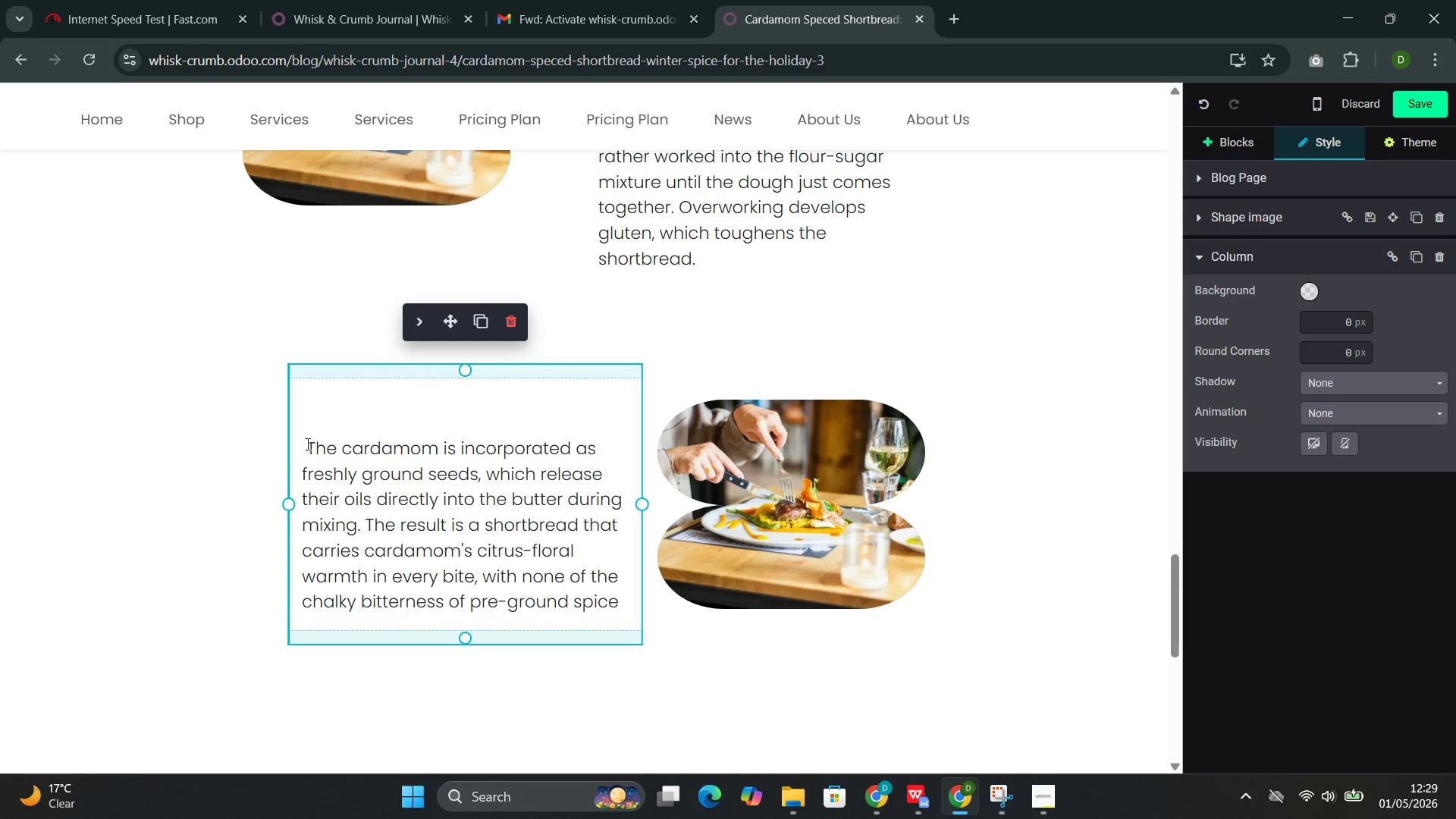 
key(Backspace)
 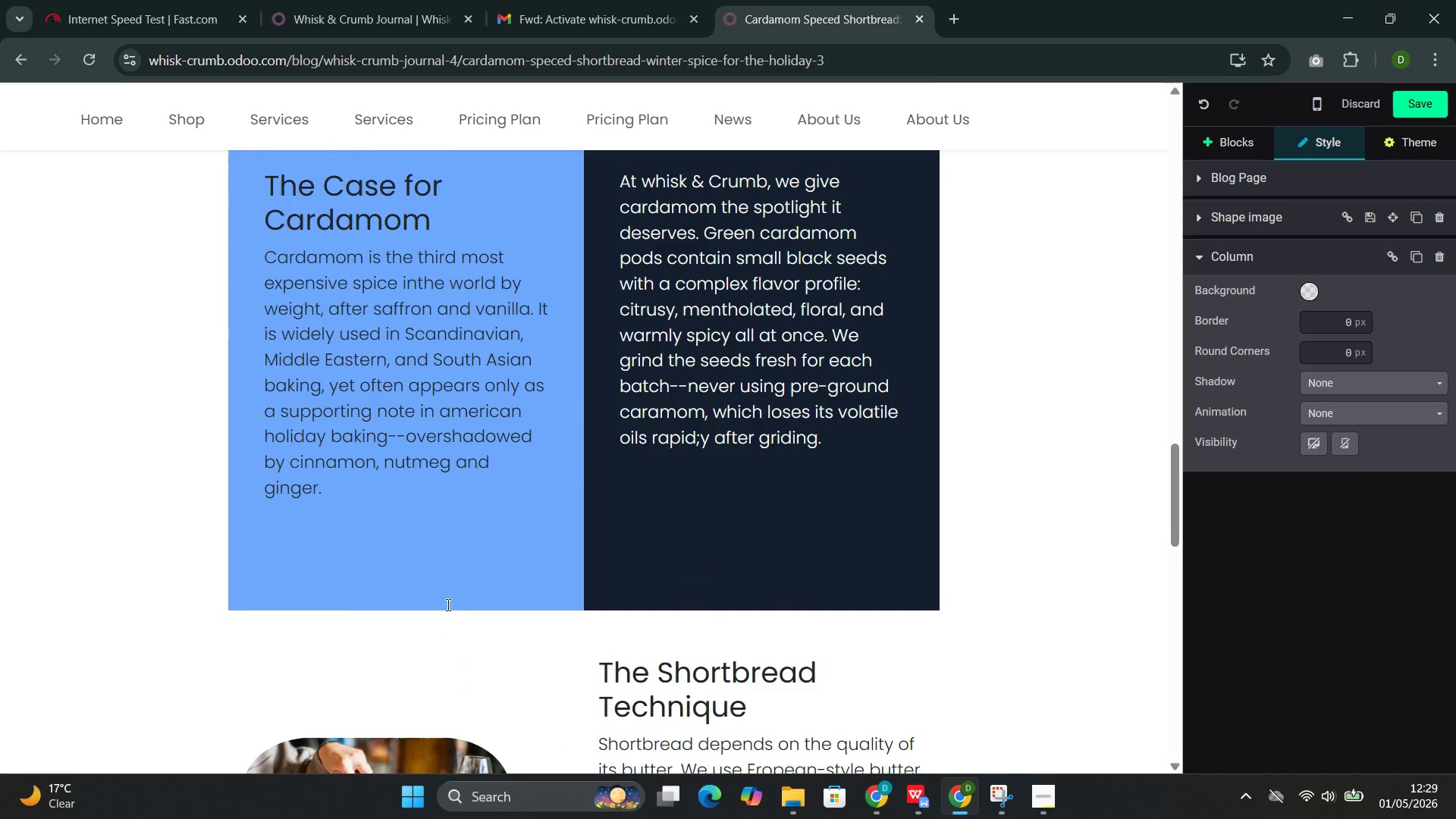 
left_click([1213, 149])
 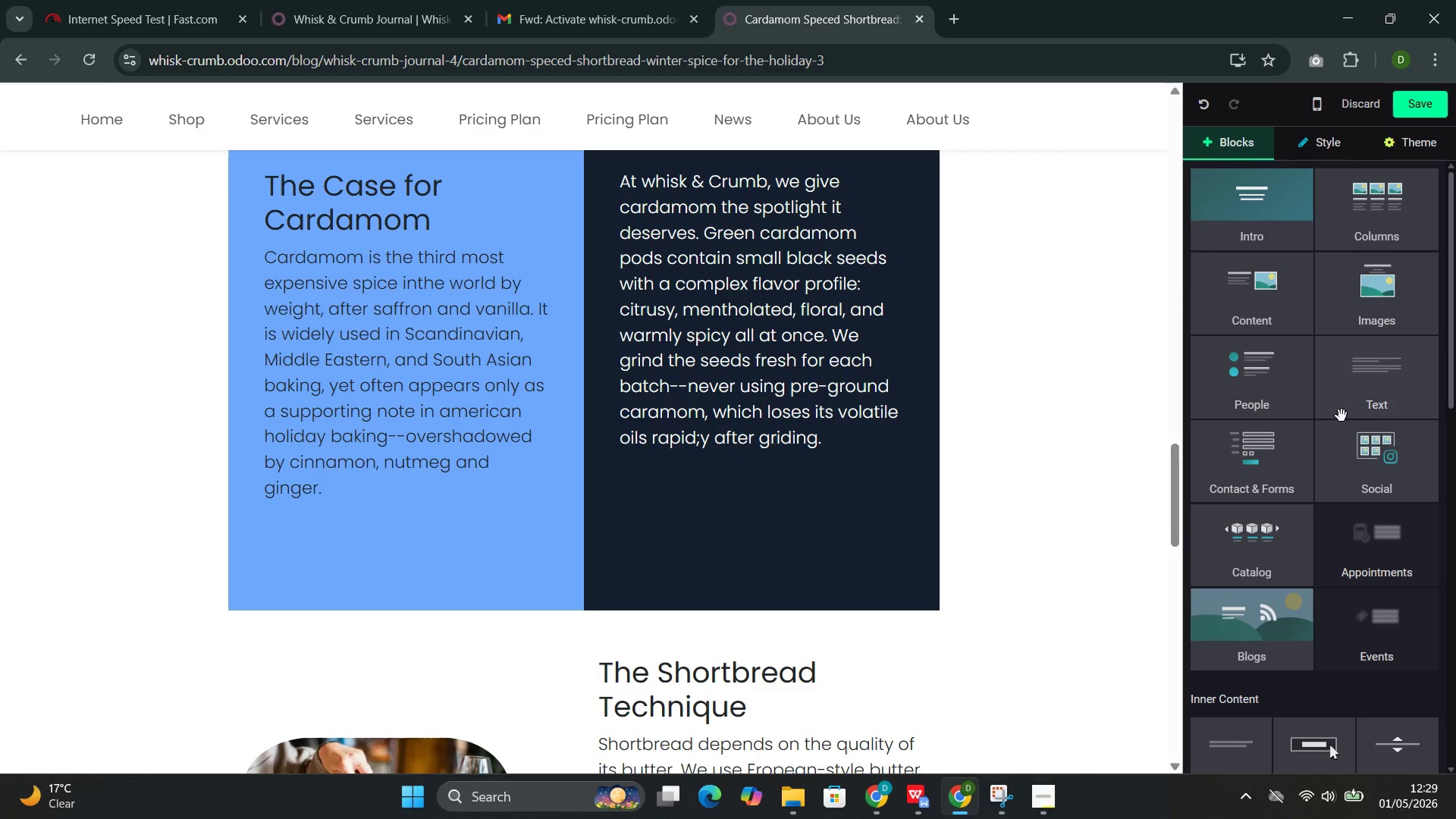 
left_click([1394, 408])
 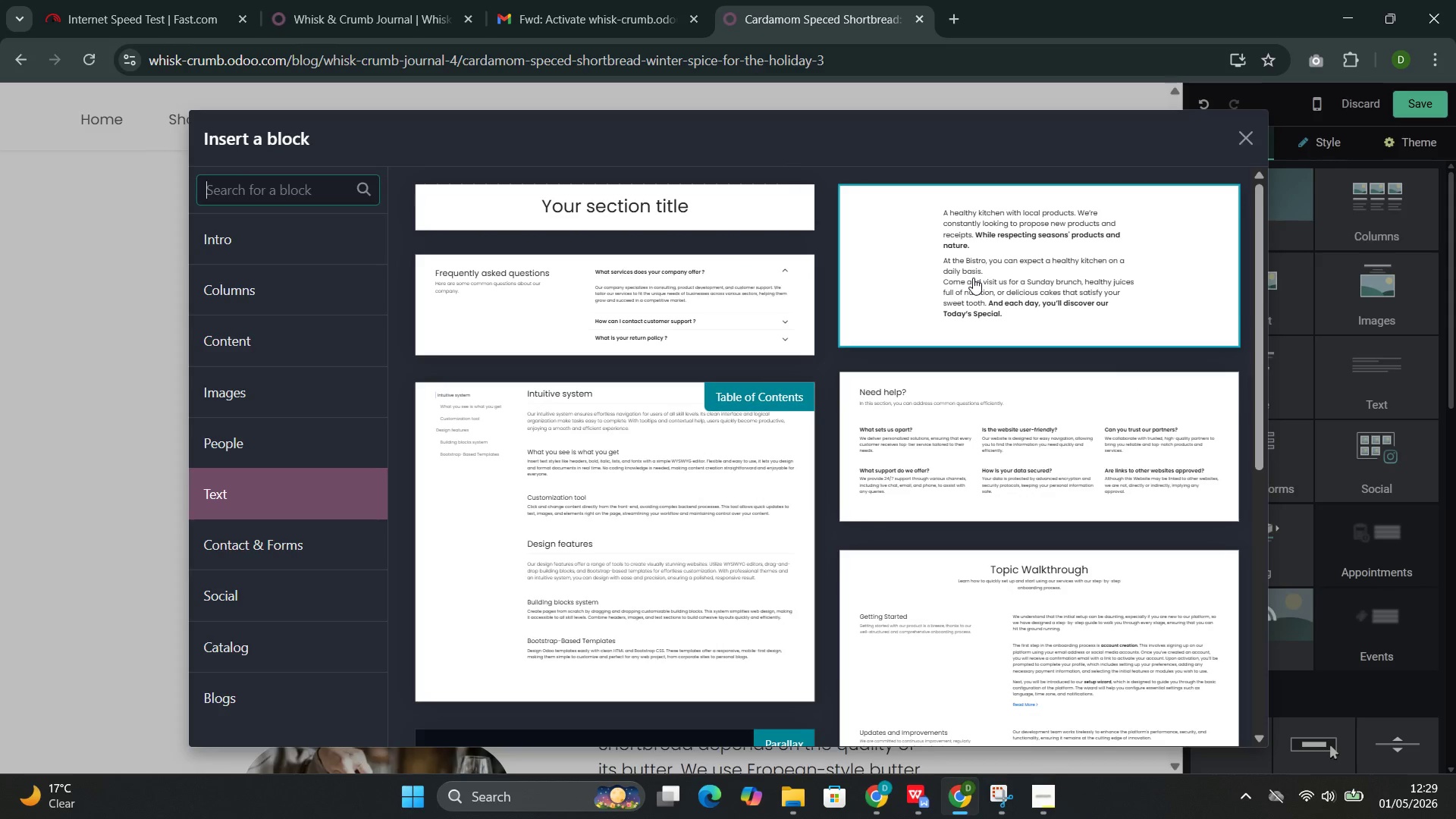 
left_click([912, 285])
 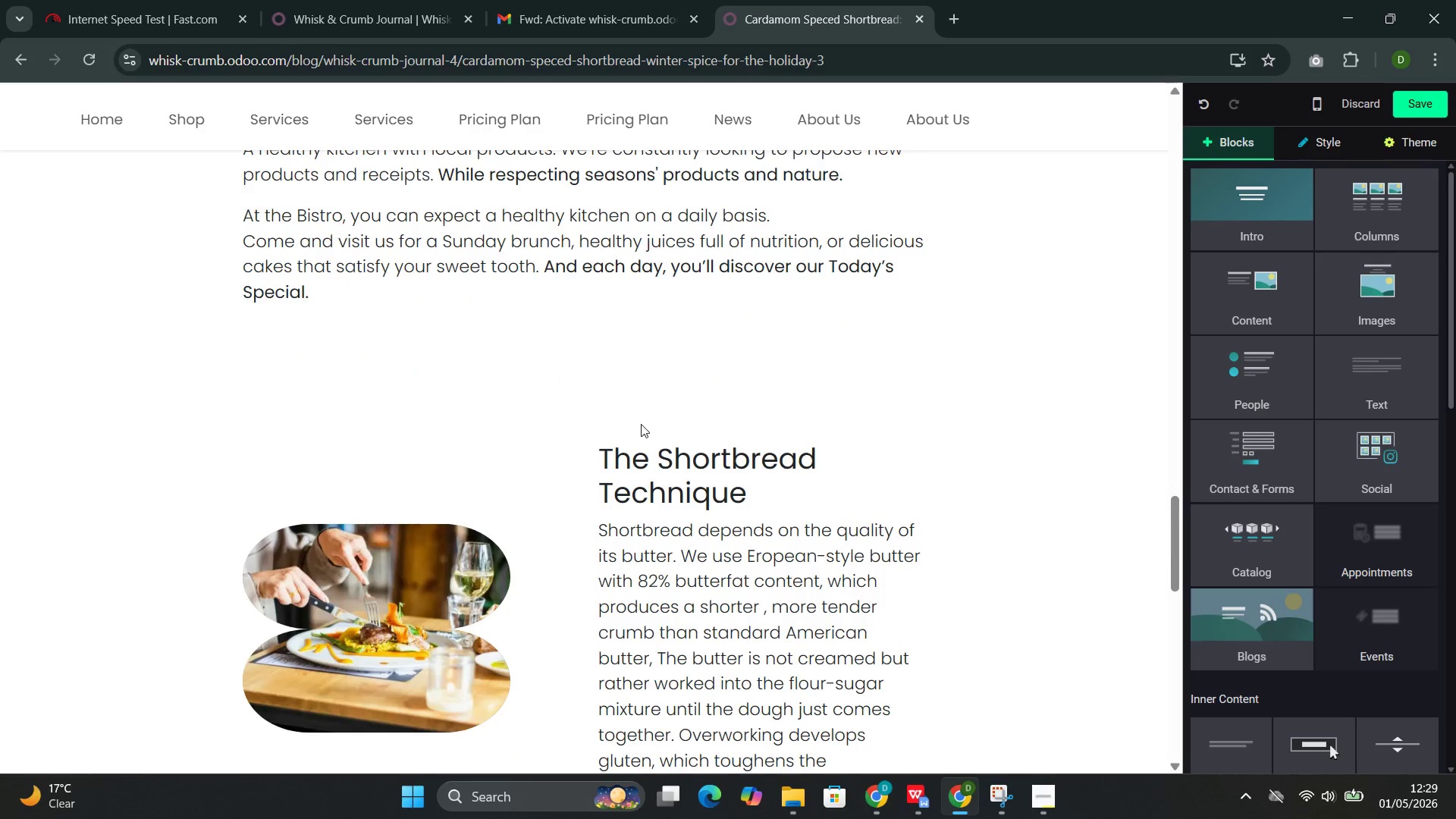 
left_click([573, 265])
 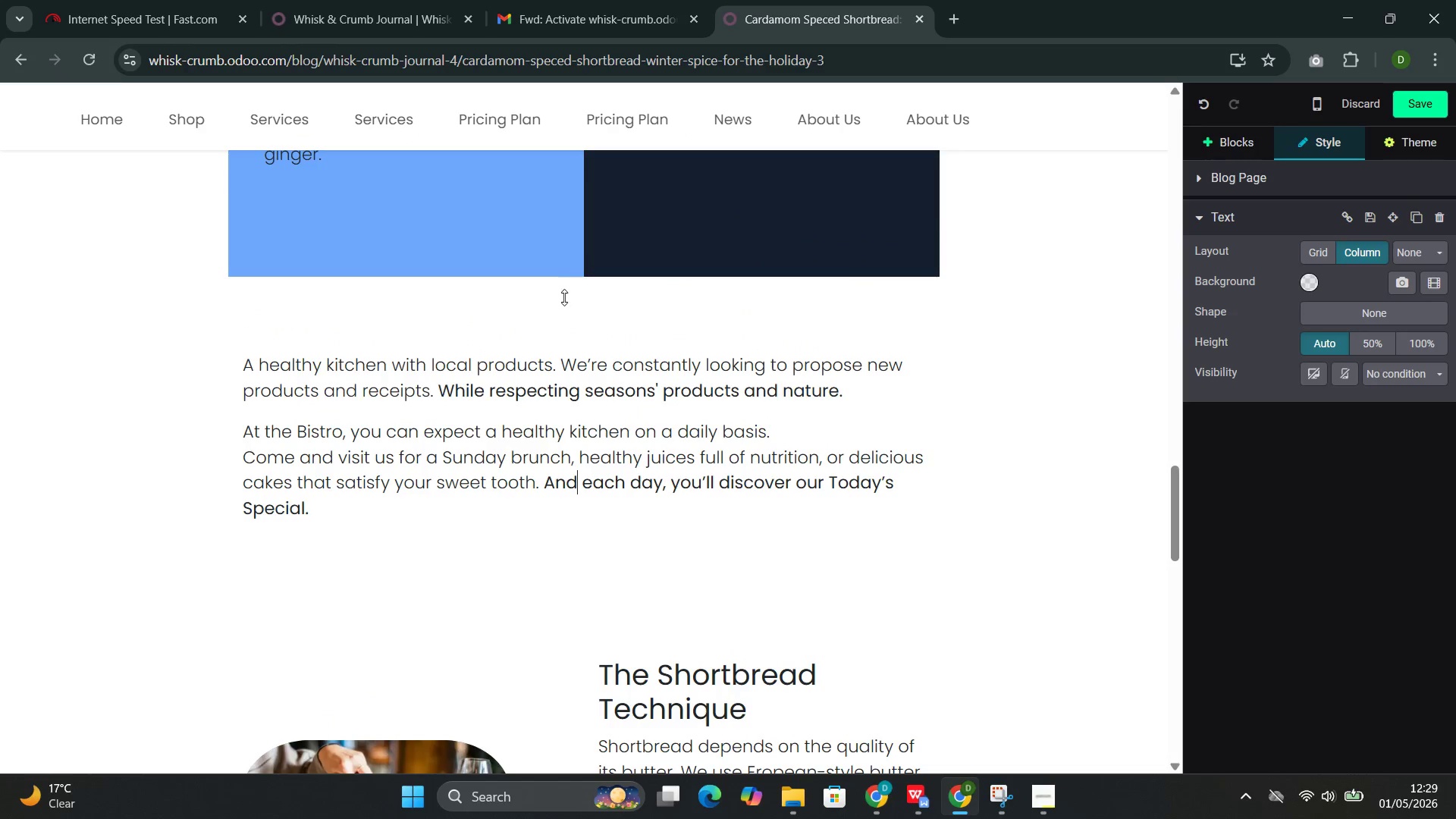 
left_click([559, 346])
 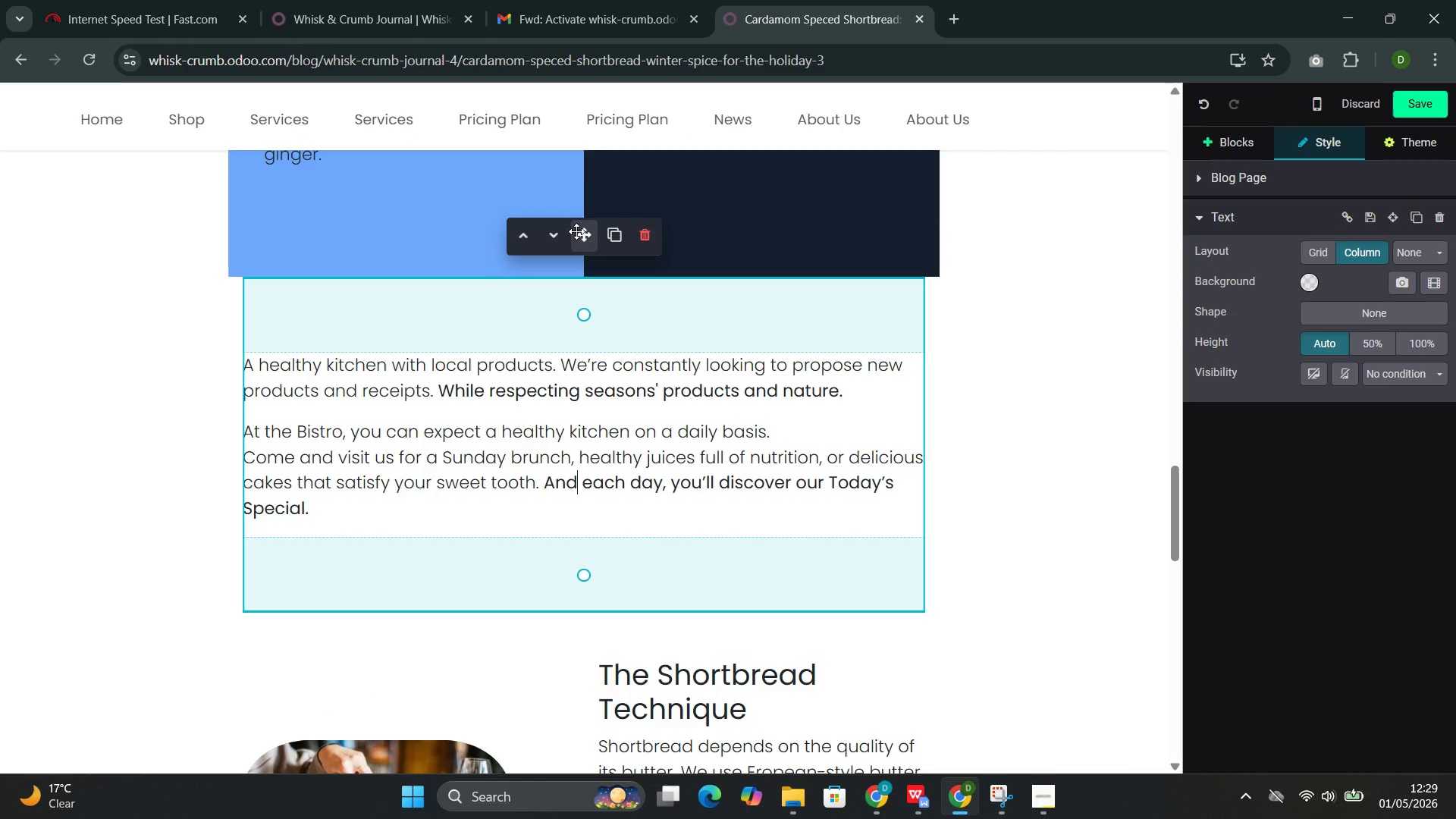 
left_click_drag(start_coordinate=[585, 236], to_coordinate=[593, 425])
 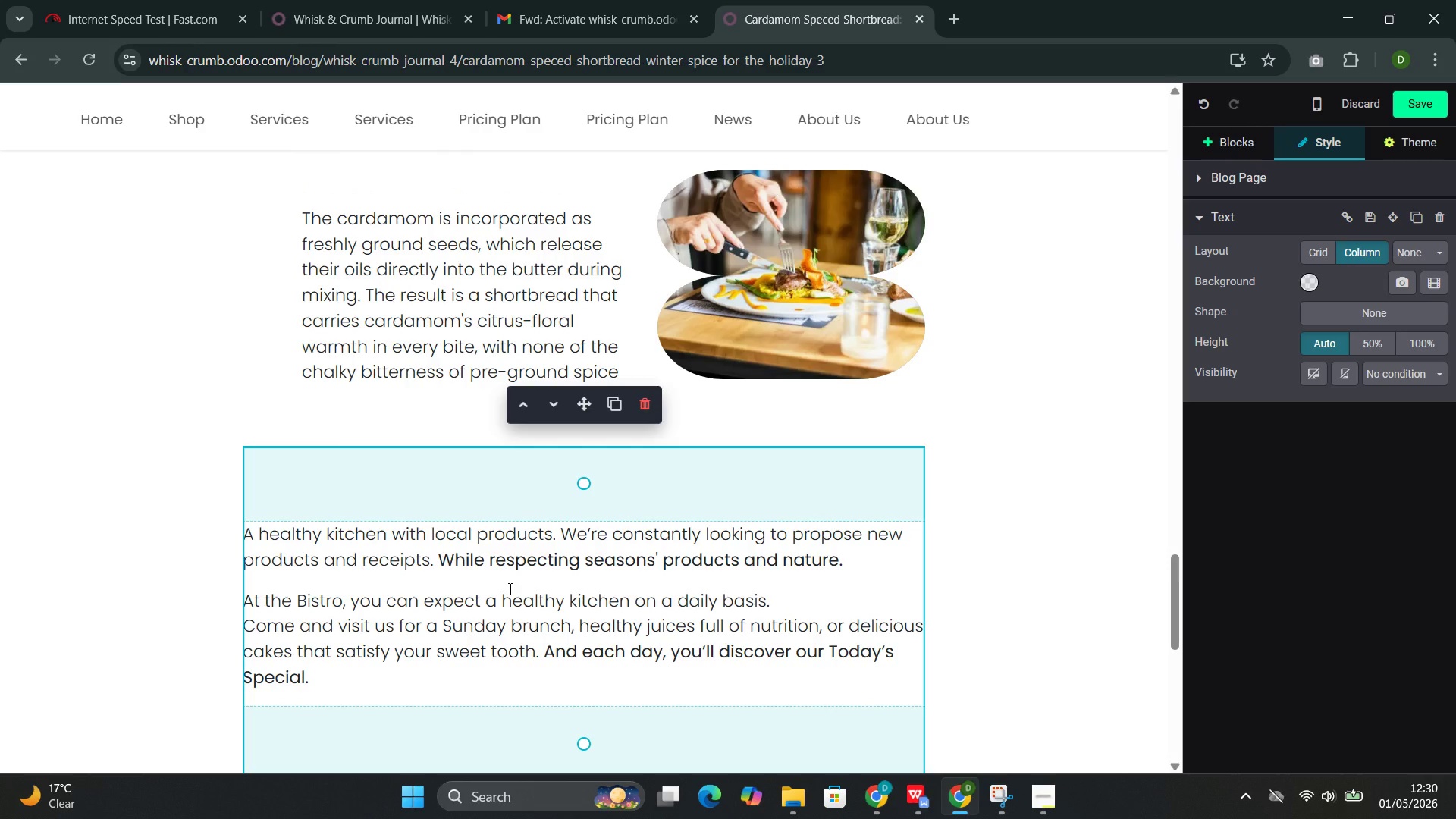 
wait(5.69)
 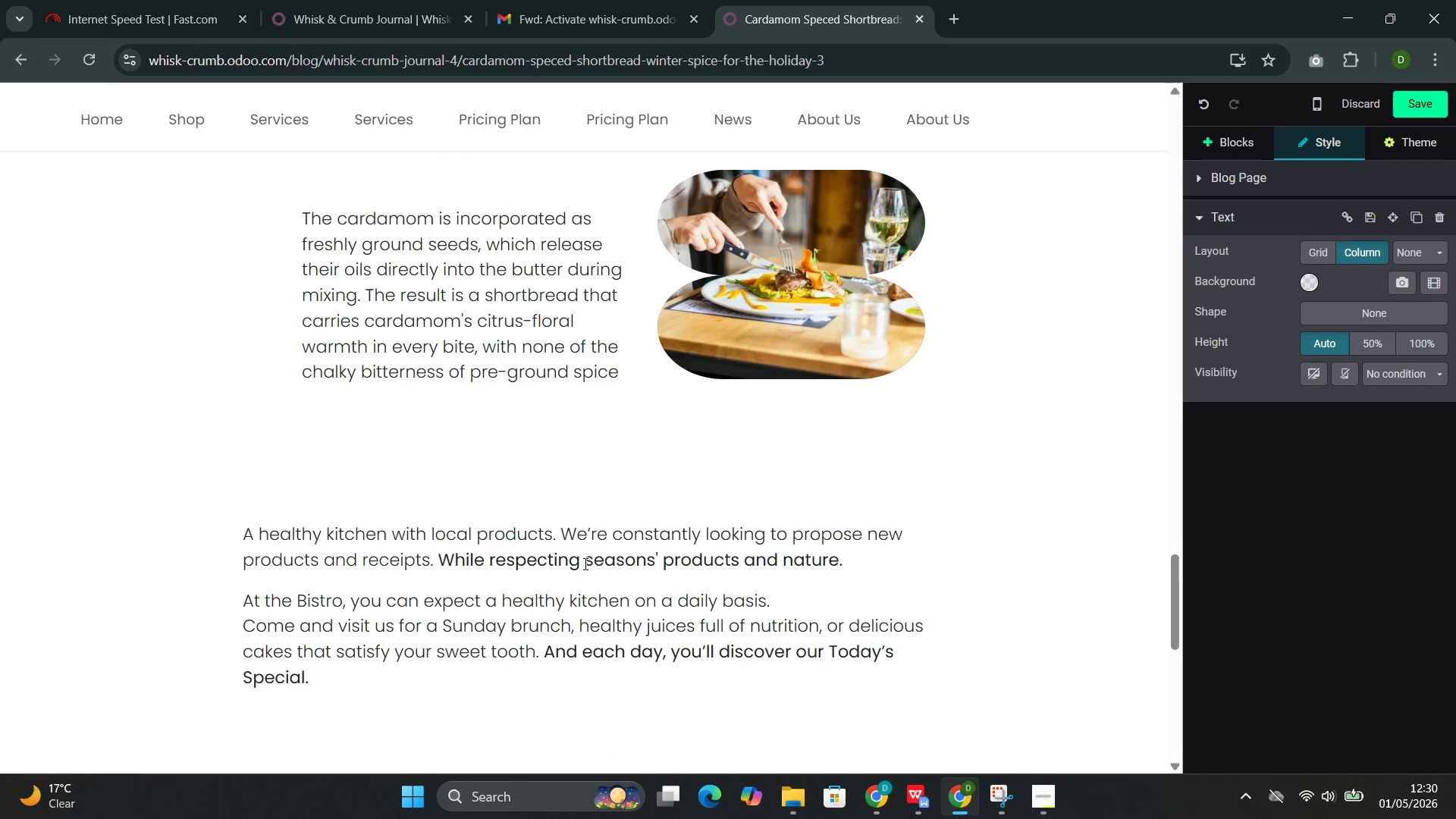 
left_click_drag(start_coordinate=[324, 679], to_coordinate=[259, 543])
 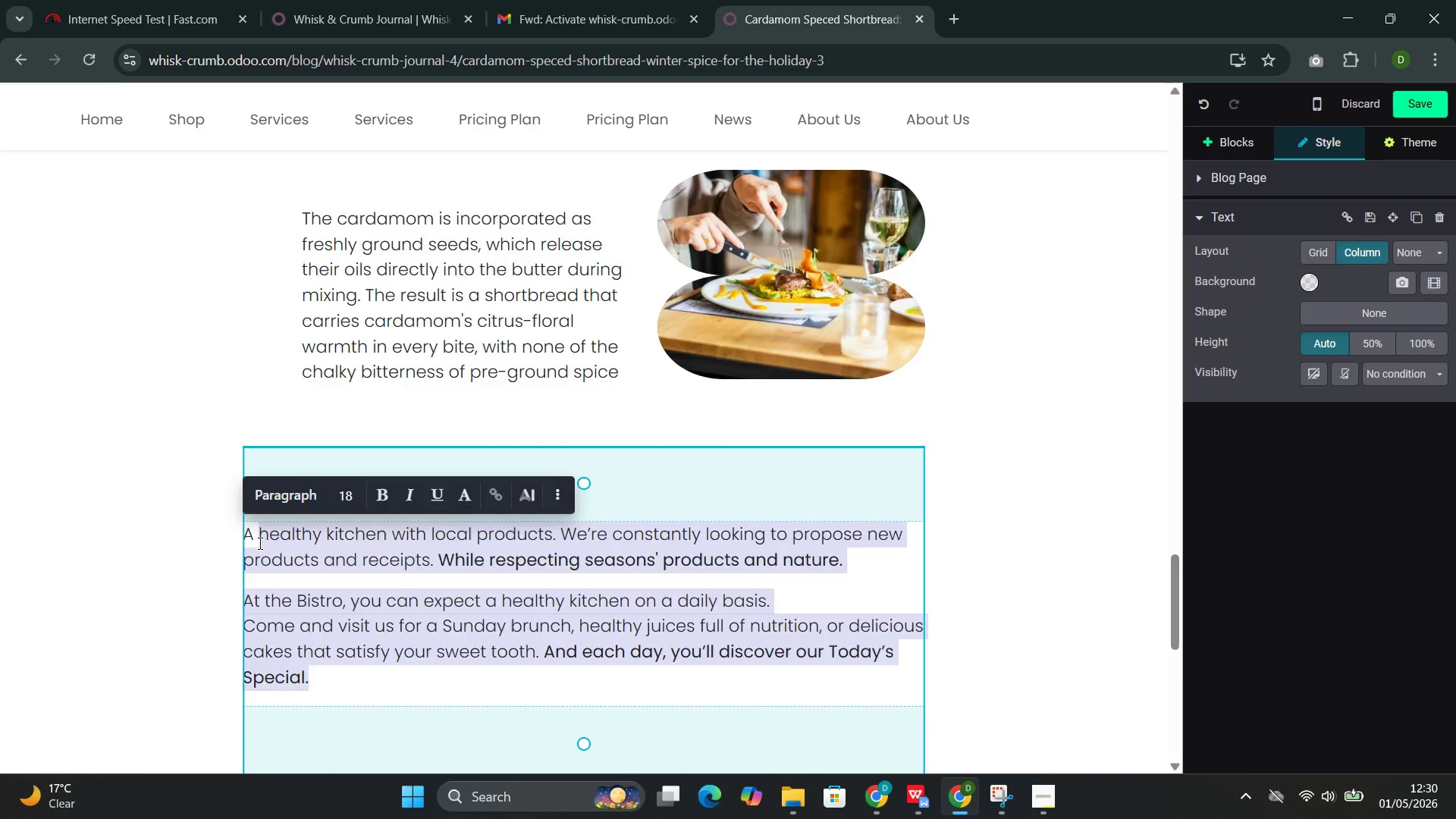 
key(Backspace)
 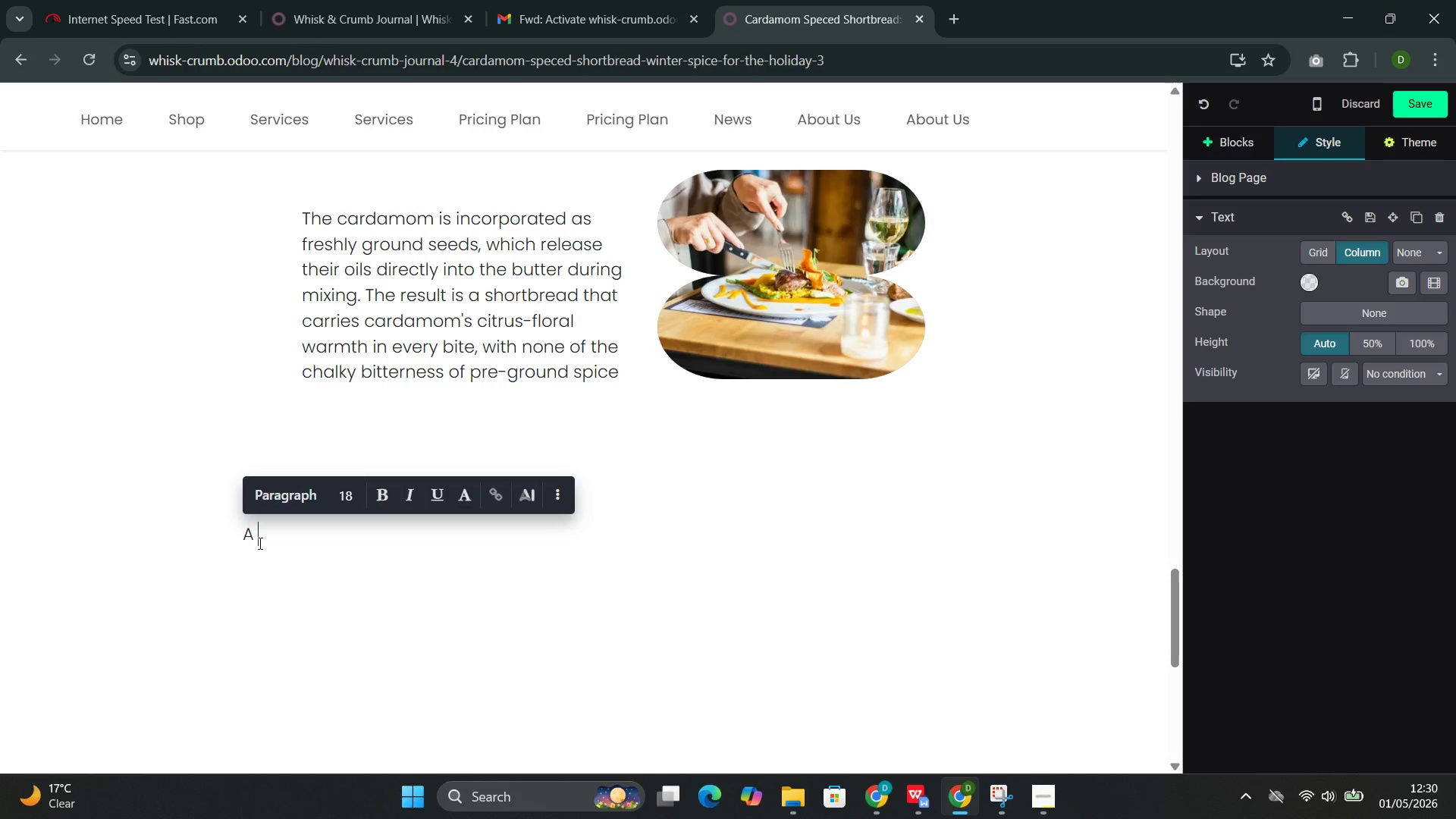 
wait(17.8)
 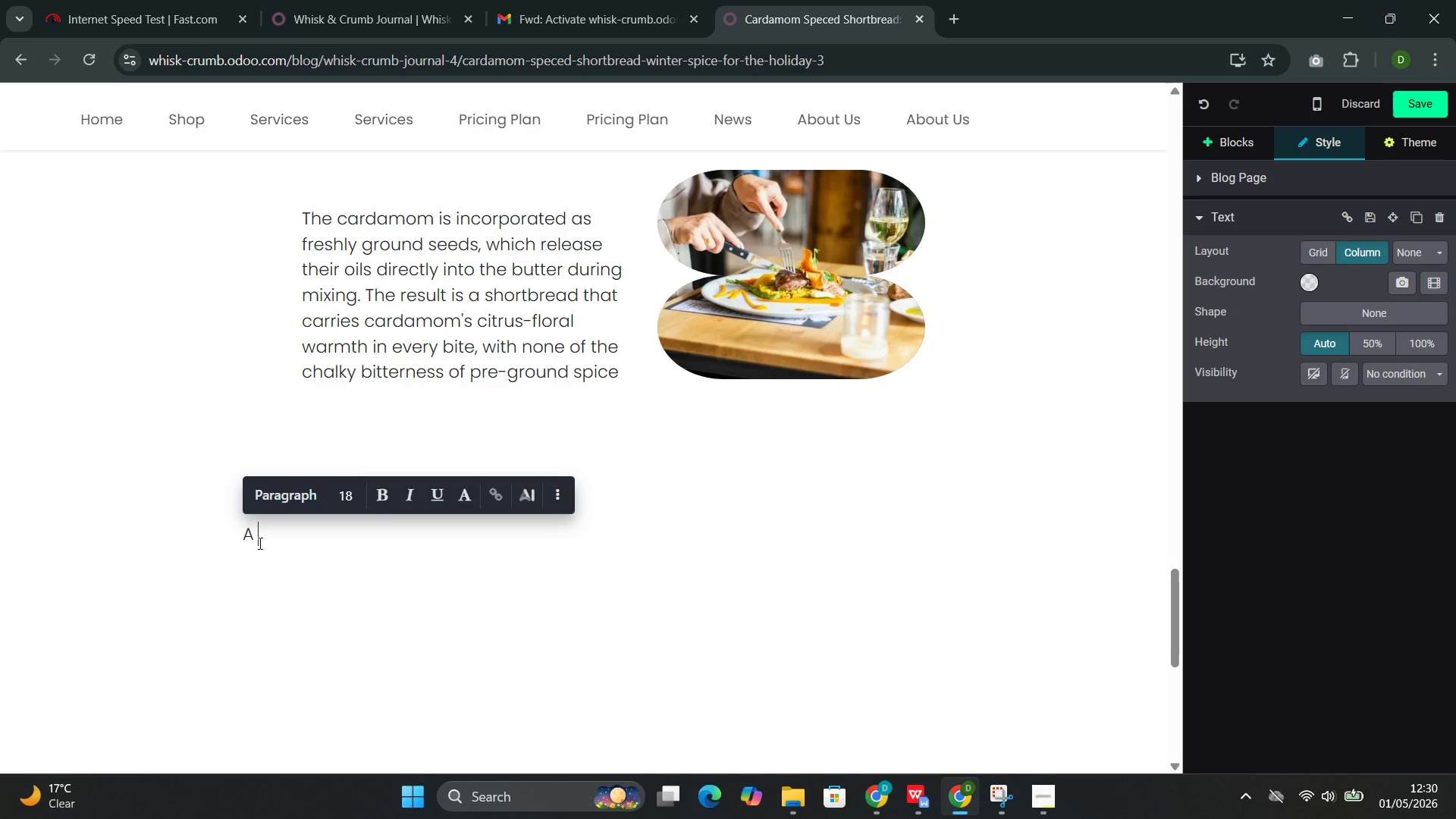 
key(Backspace)
type(The)
key(Backspace)
key(Backspace)
key(Backspace)
key(Backspace)
type(The Holiday Party connection)
 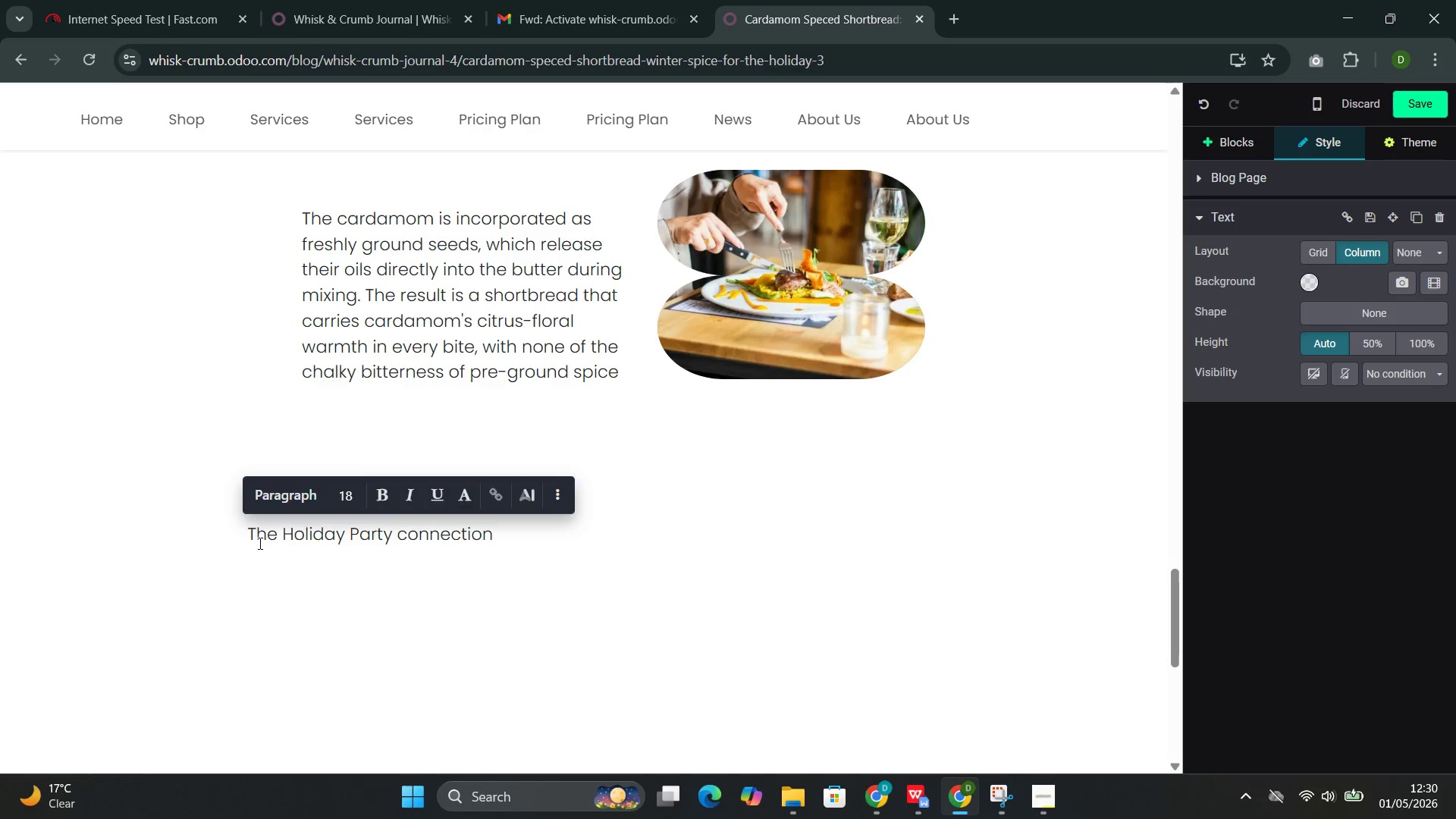 
wait(9.05)
 